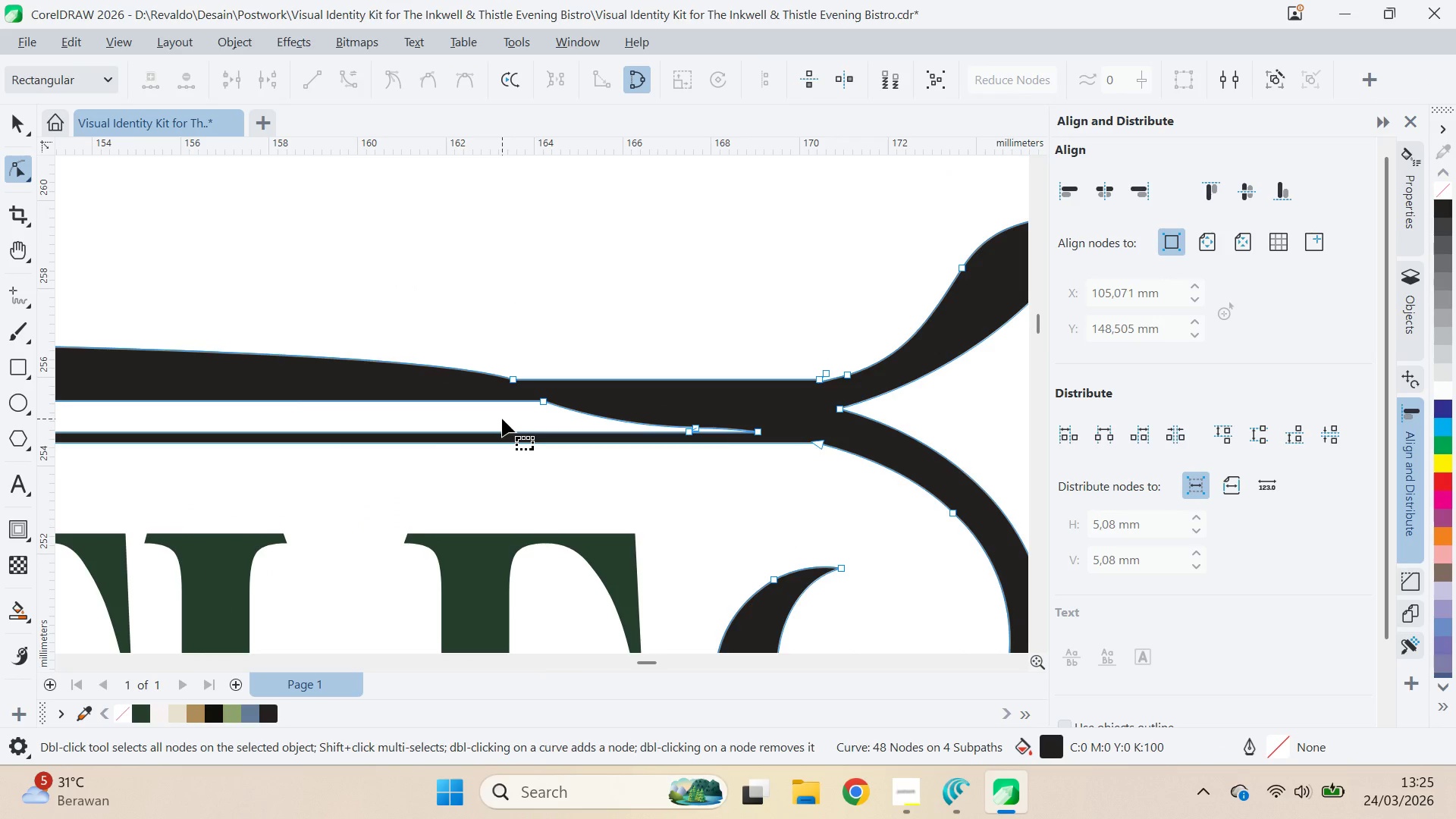 
key(Control+Z)
 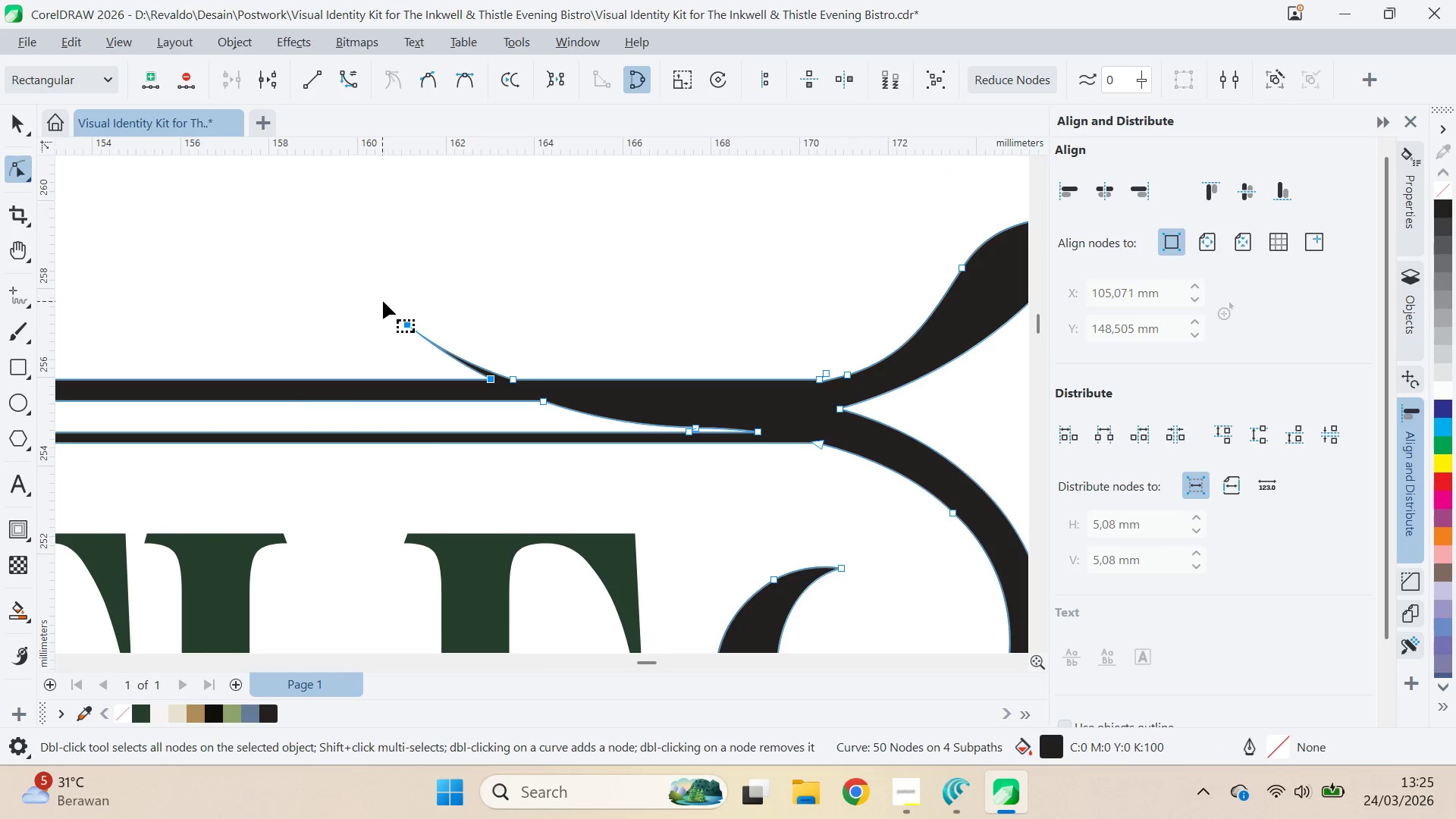 
key(Delete)
 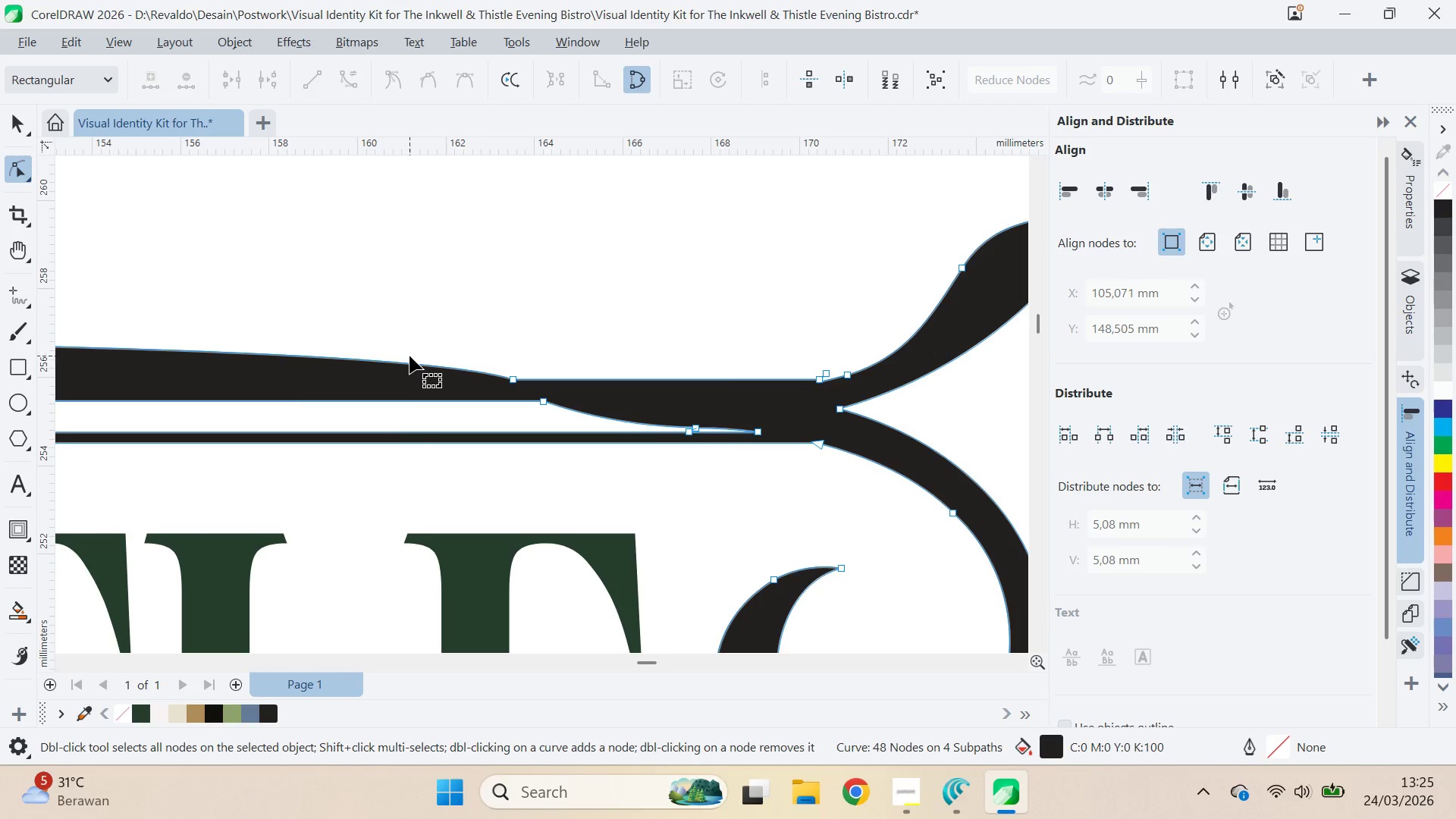 
right_click([415, 362])
 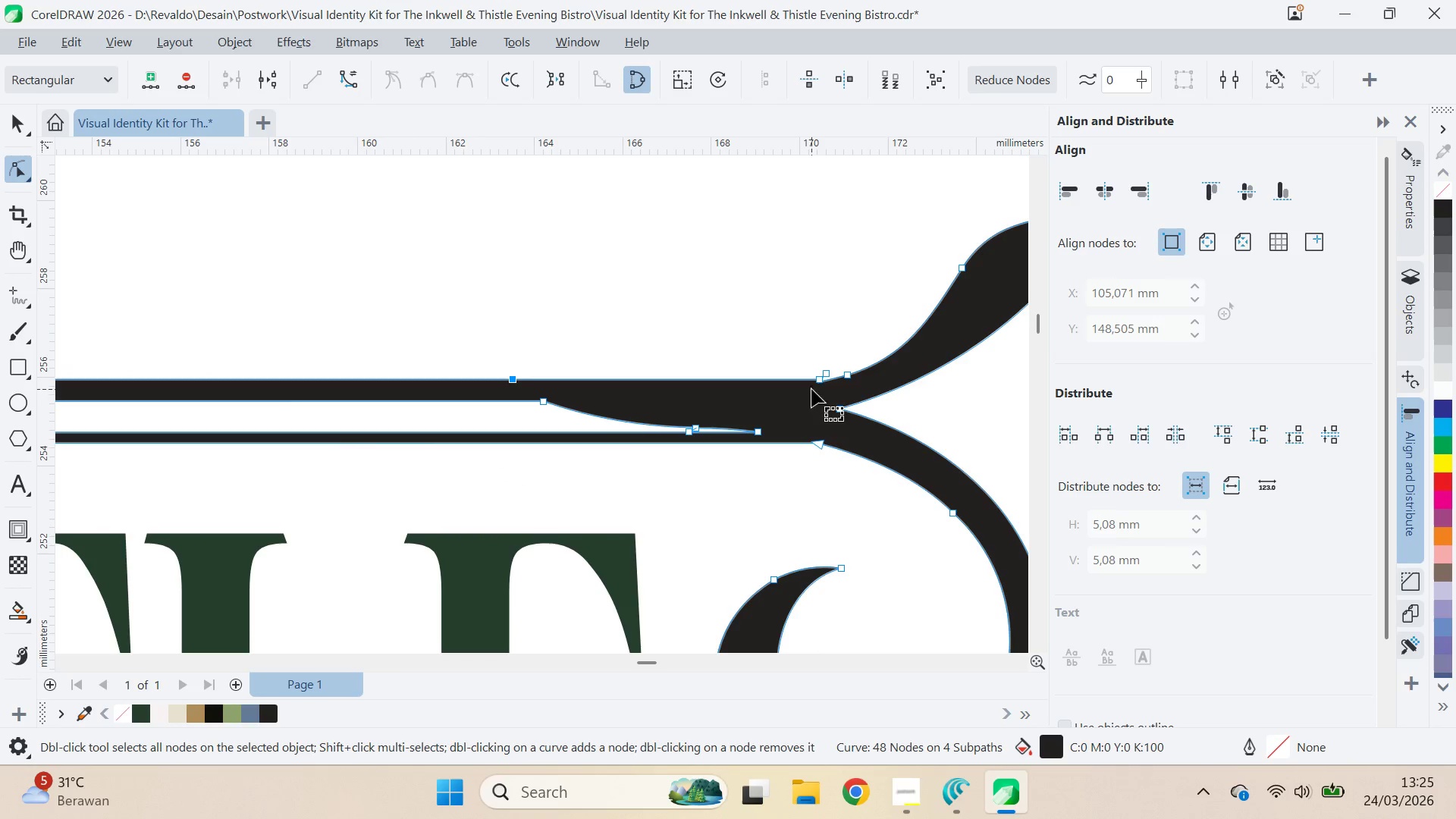 
left_click_drag(start_coordinate=[802, 348], to_coordinate=[834, 391])
 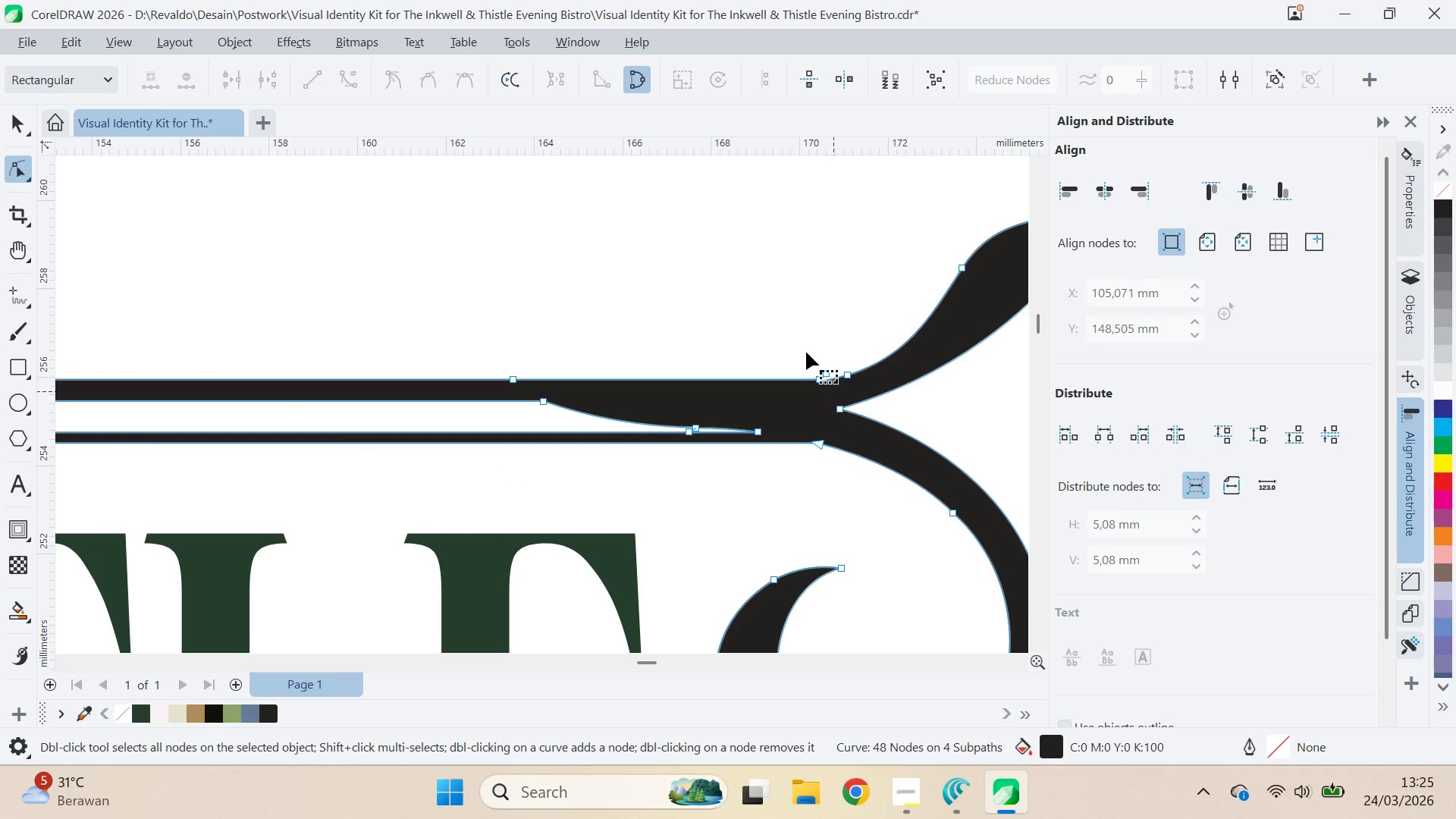 
left_click_drag(start_coordinate=[802, 340], to_coordinate=[833, 396])
 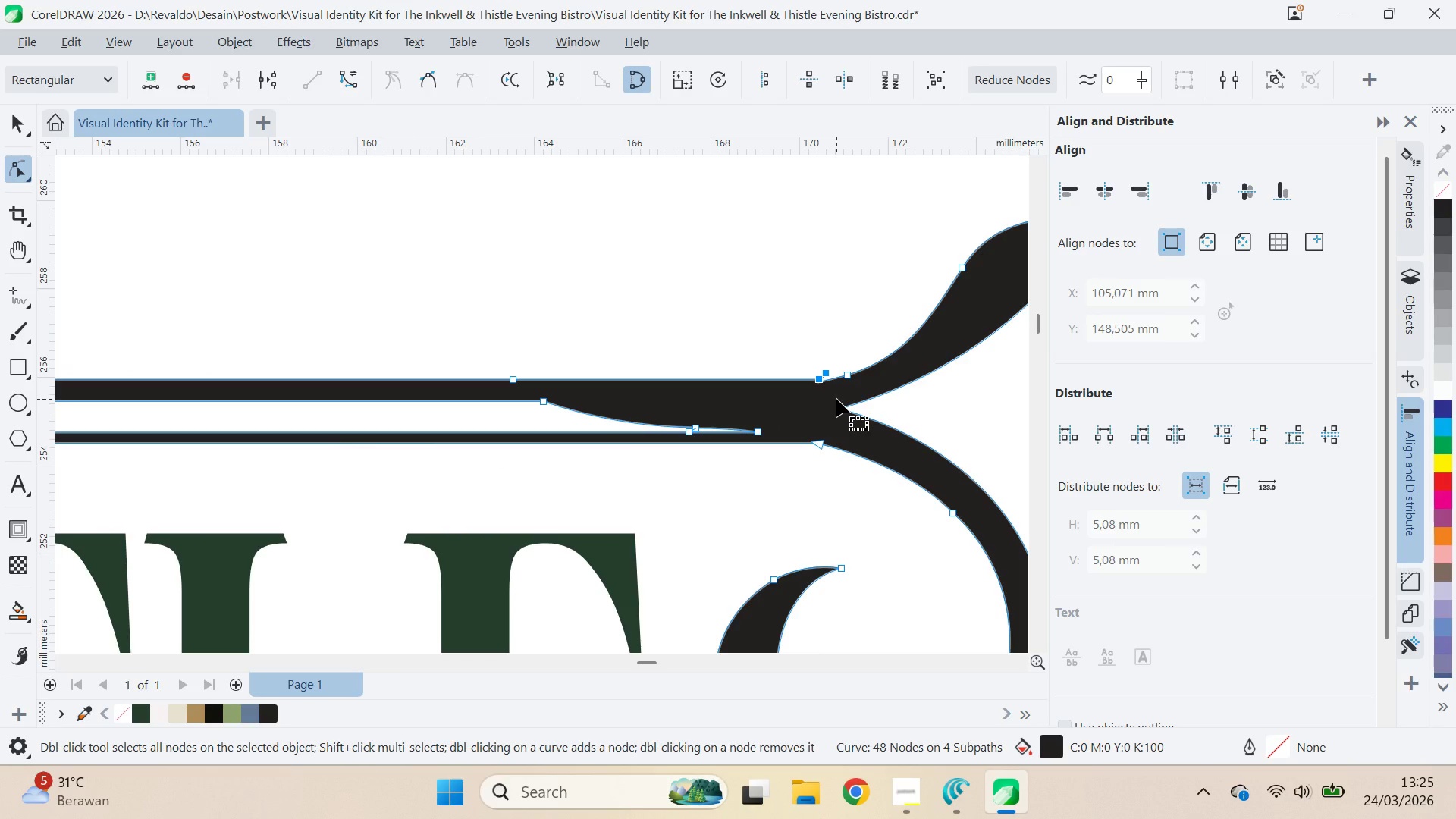 
key(Delete)
 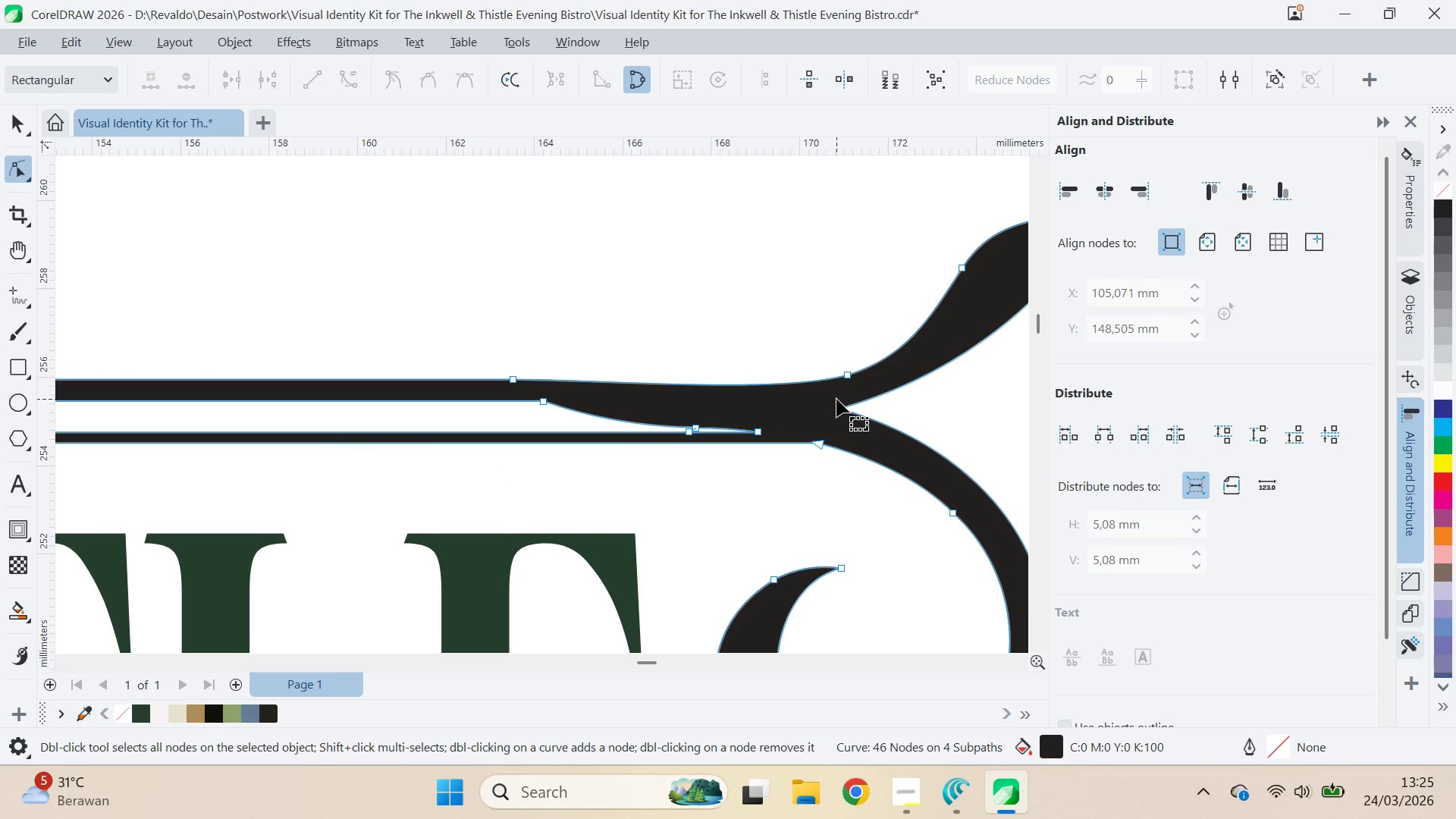 
scroll: coordinate [799, 419], scroll_direction: down, amount: 5.0
 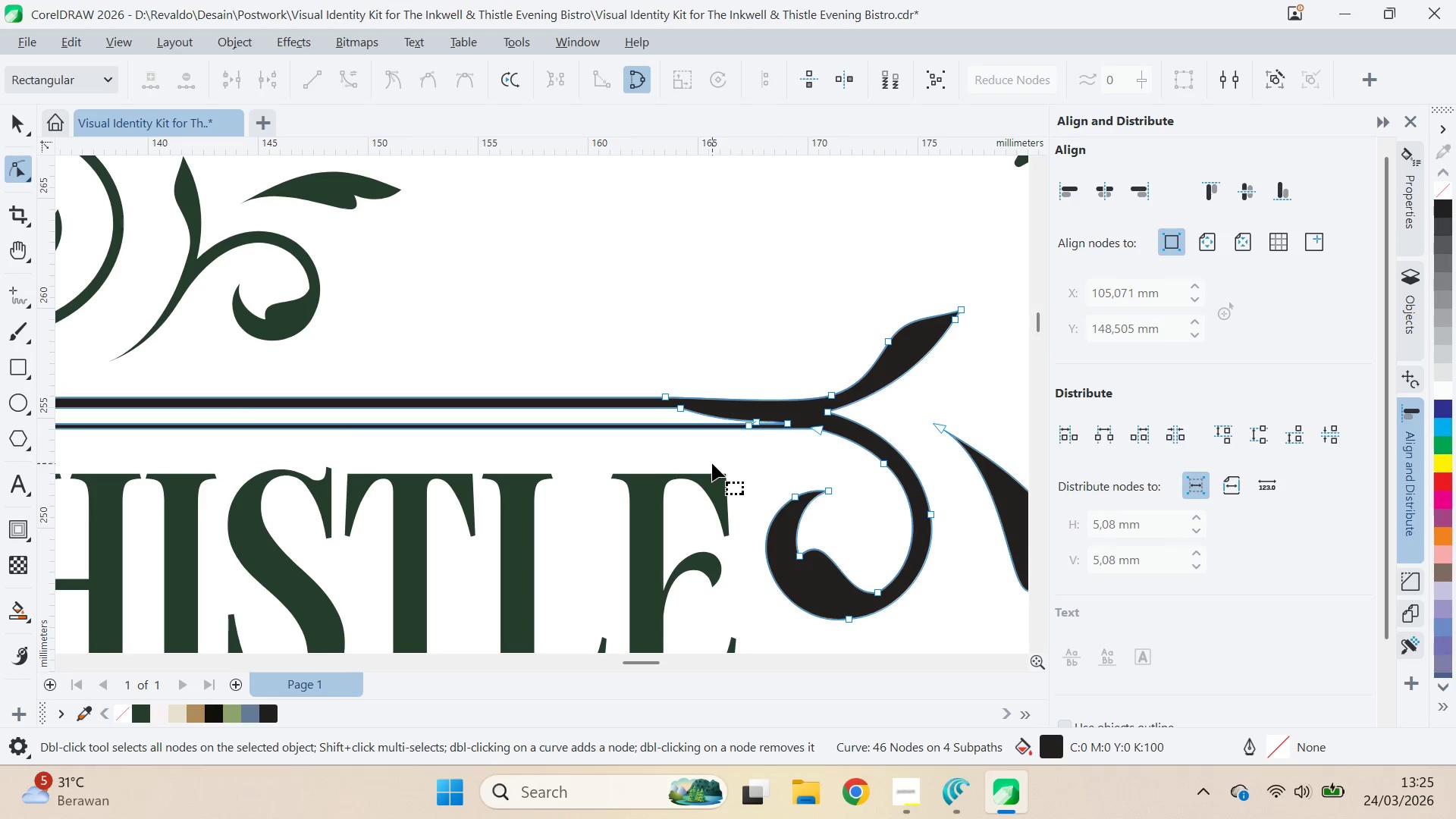 
key(Q)
 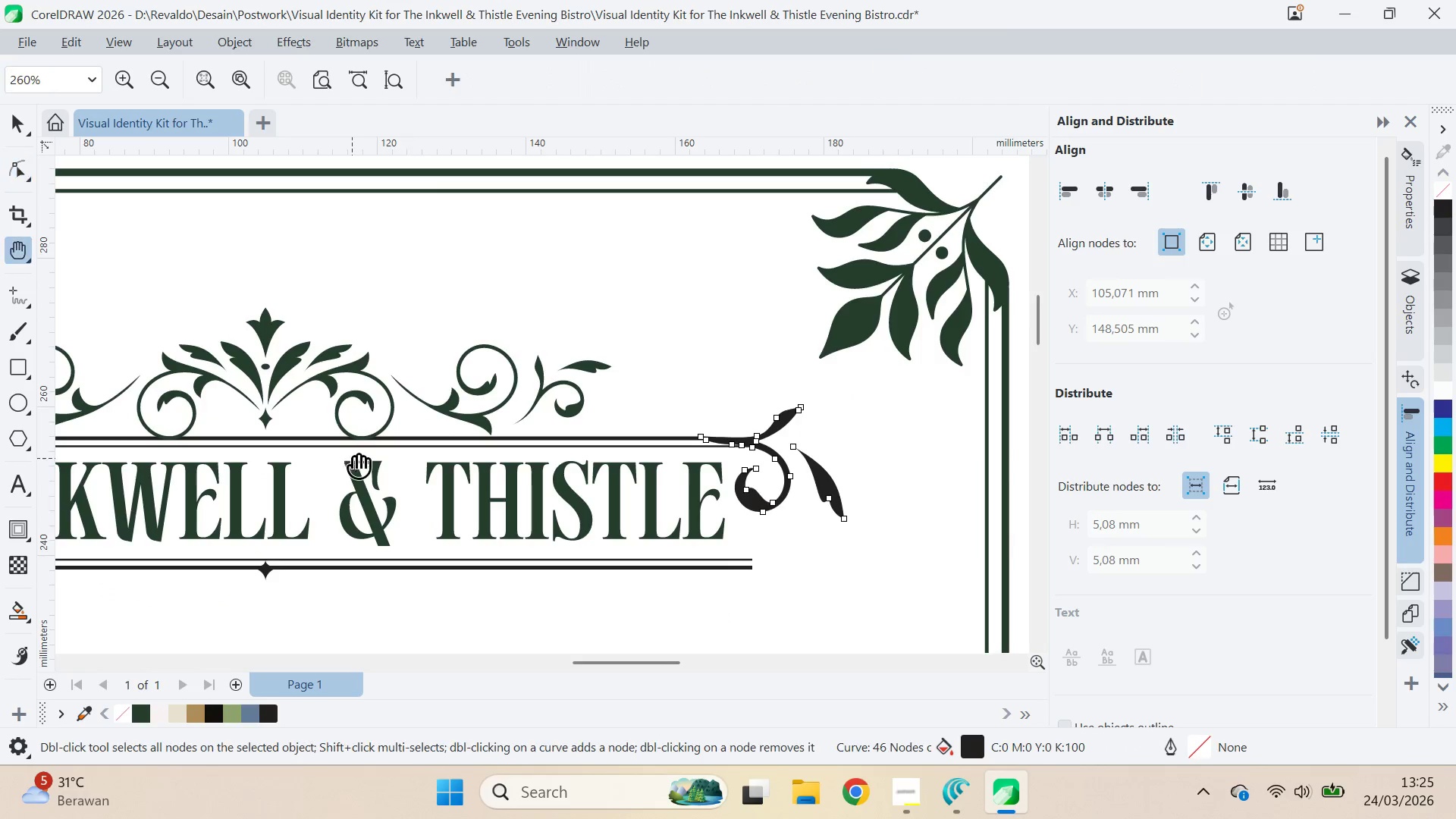 
left_click_drag(start_coordinate=[355, 459], to_coordinate=[829, 469])
 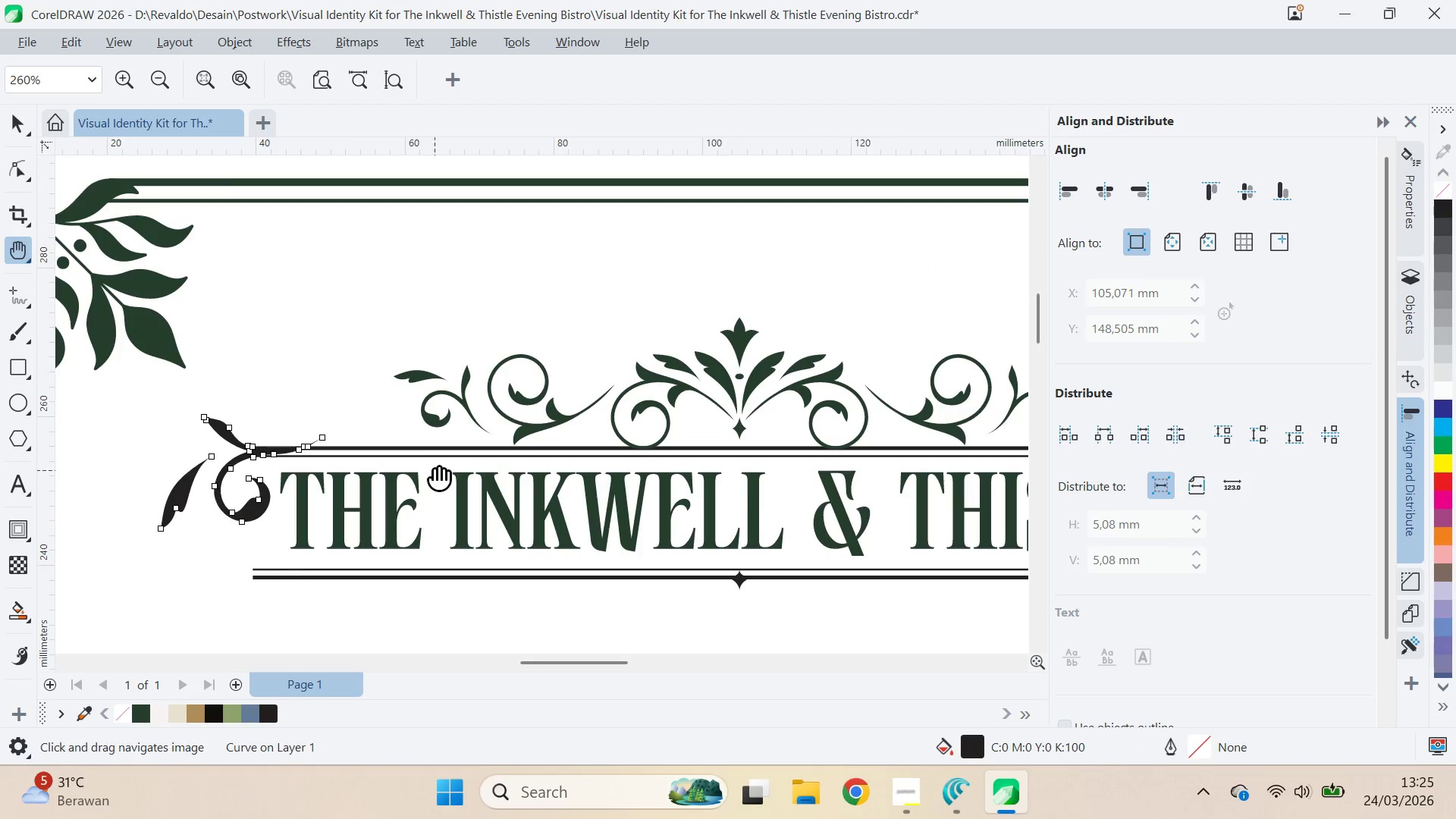 
scroll: coordinate [720, 456], scroll_direction: down, amount: 8.0
 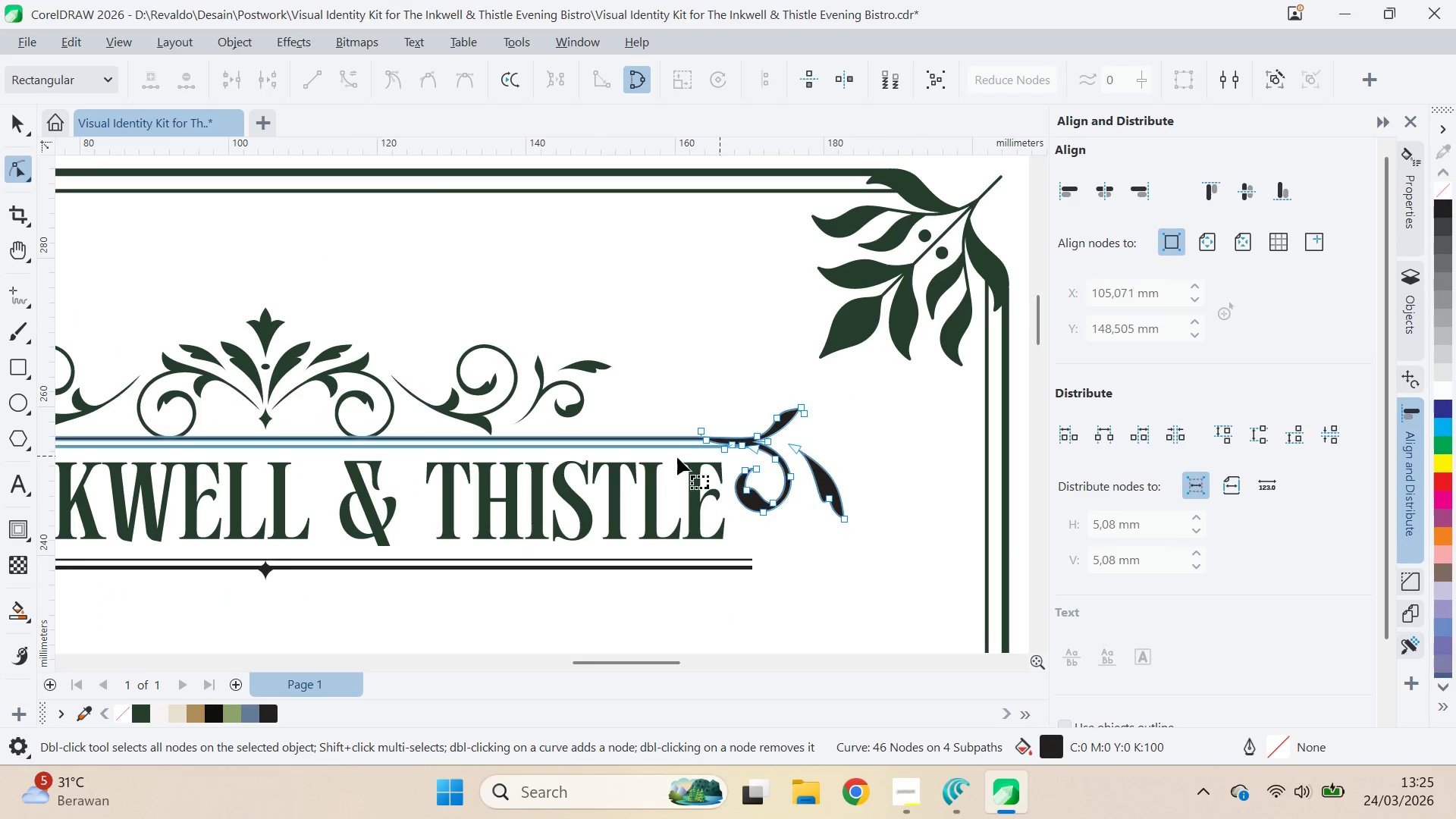 
left_click_drag(start_coordinate=[438, 472], to_coordinate=[593, 485])
 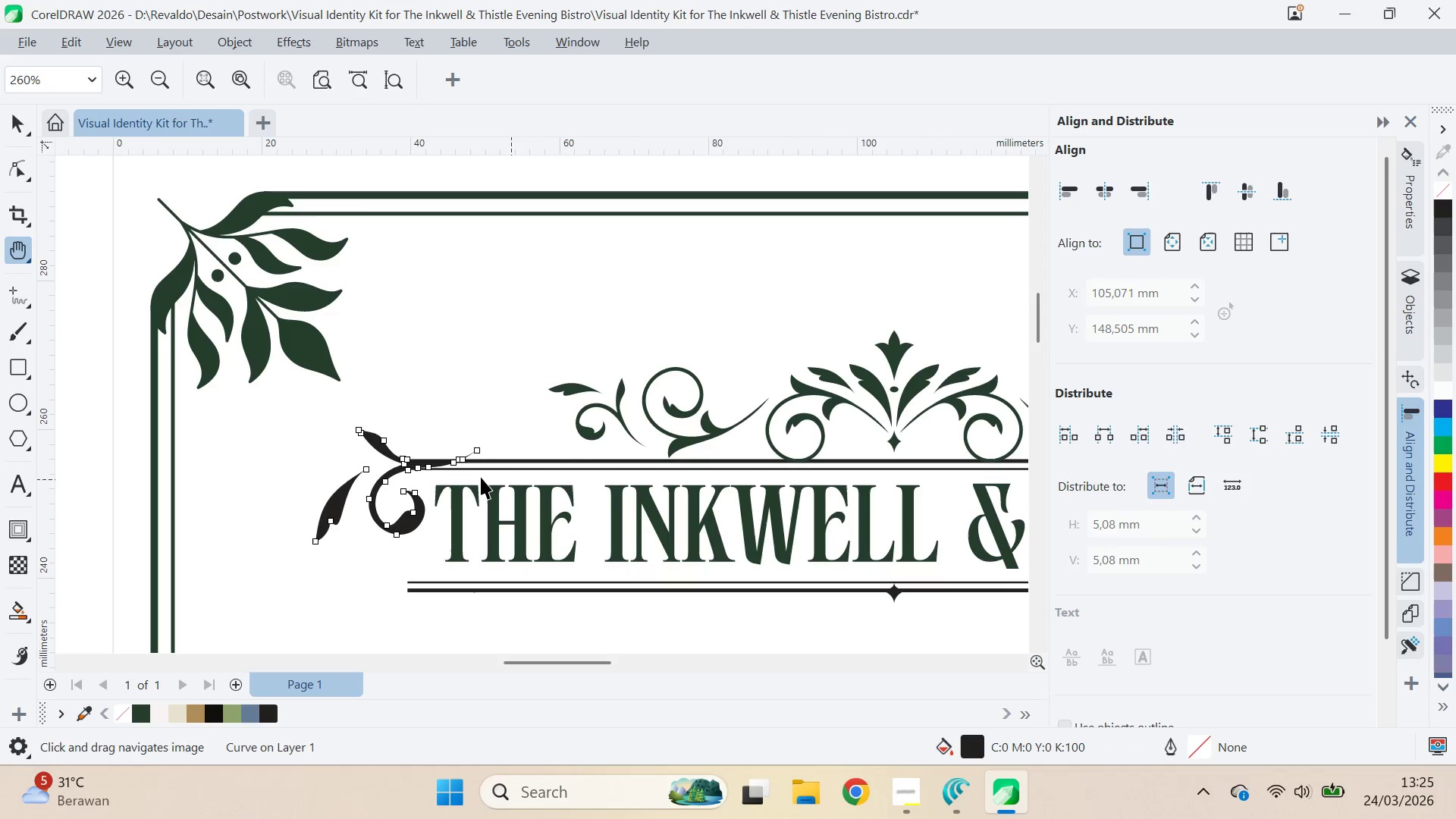 
type(va)
 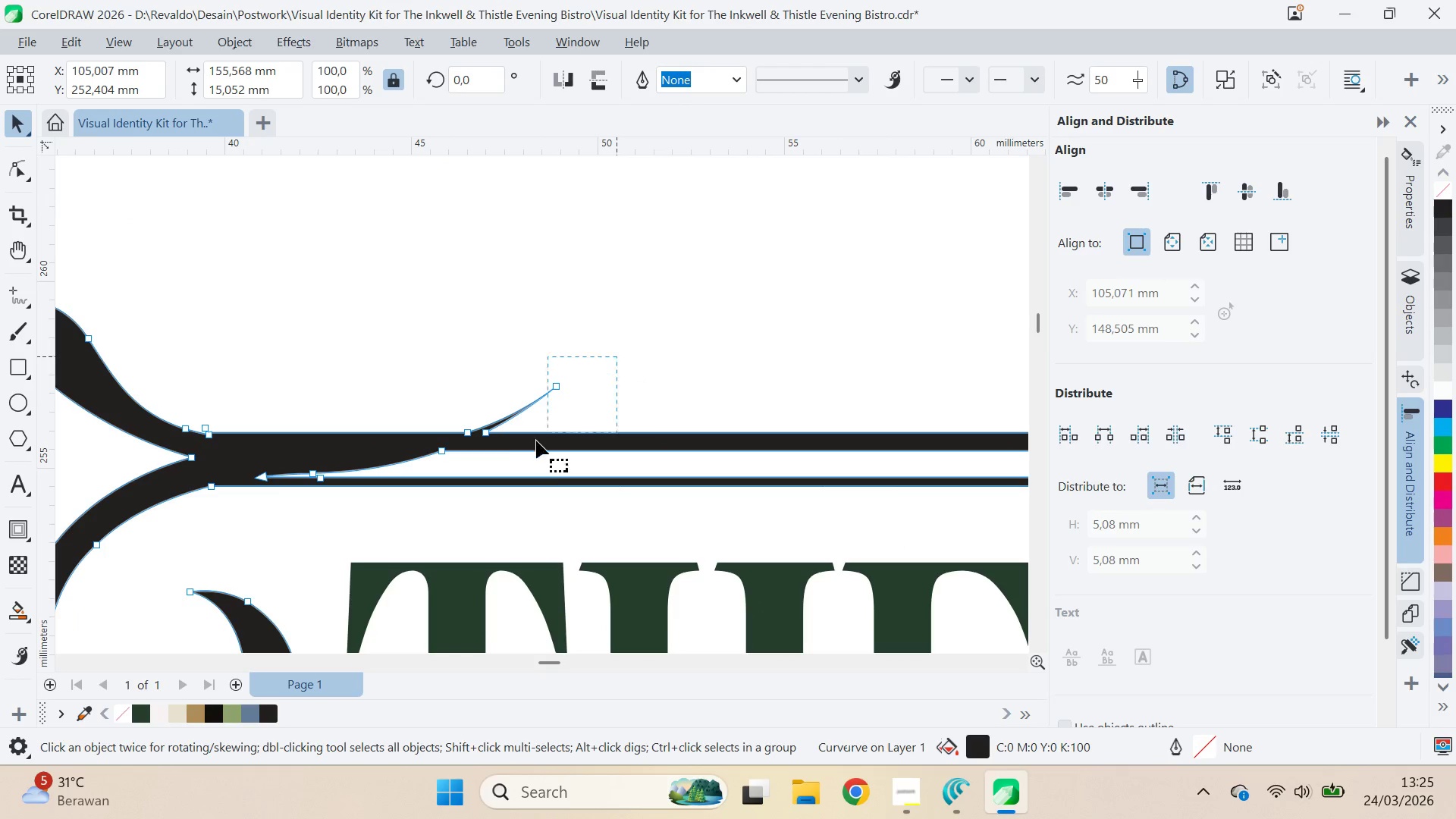 
scroll: coordinate [469, 466], scroll_direction: up, amount: 12.0
 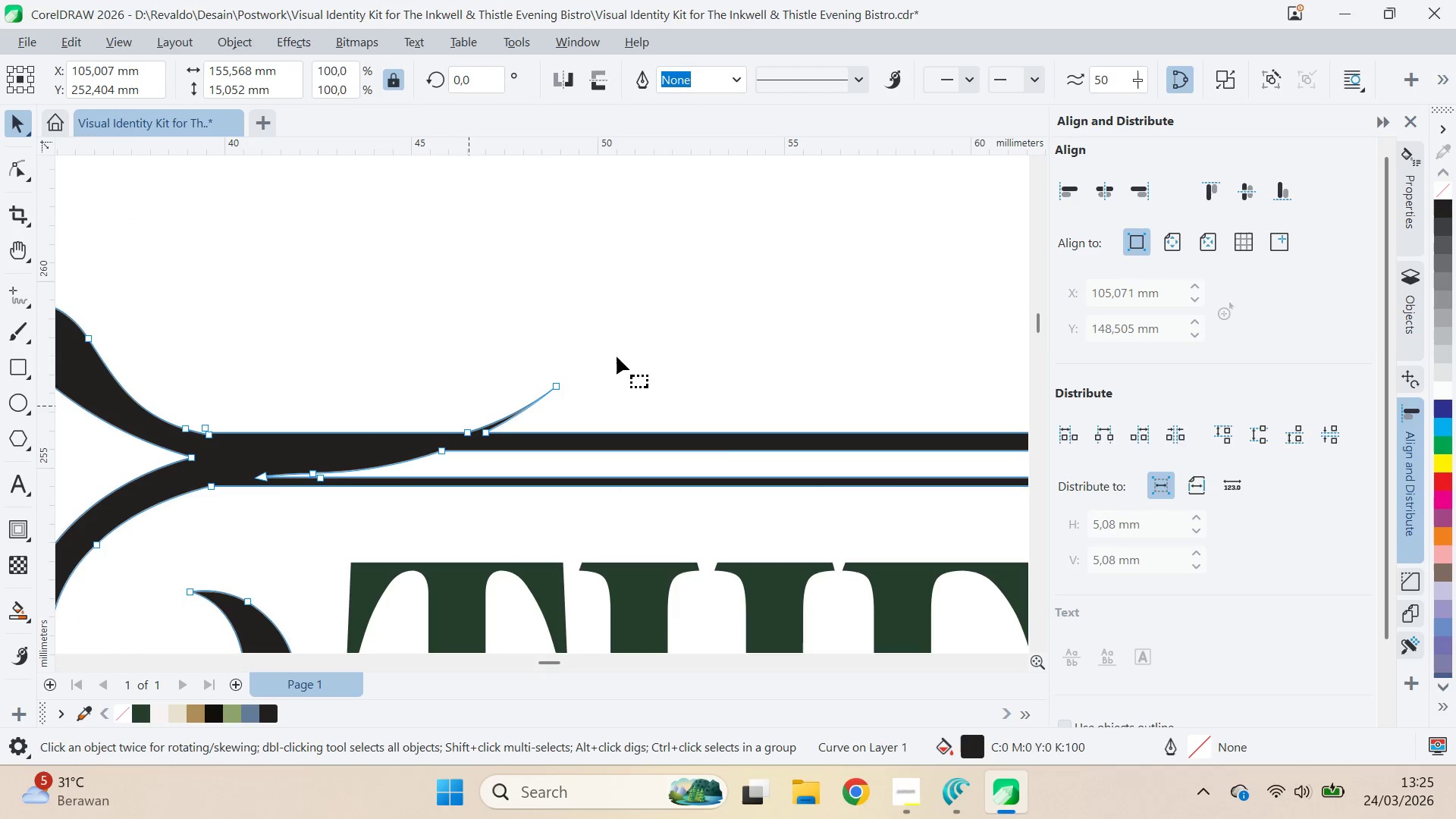 
left_click_drag(start_coordinate=[617, 356], to_coordinate=[482, 454])
 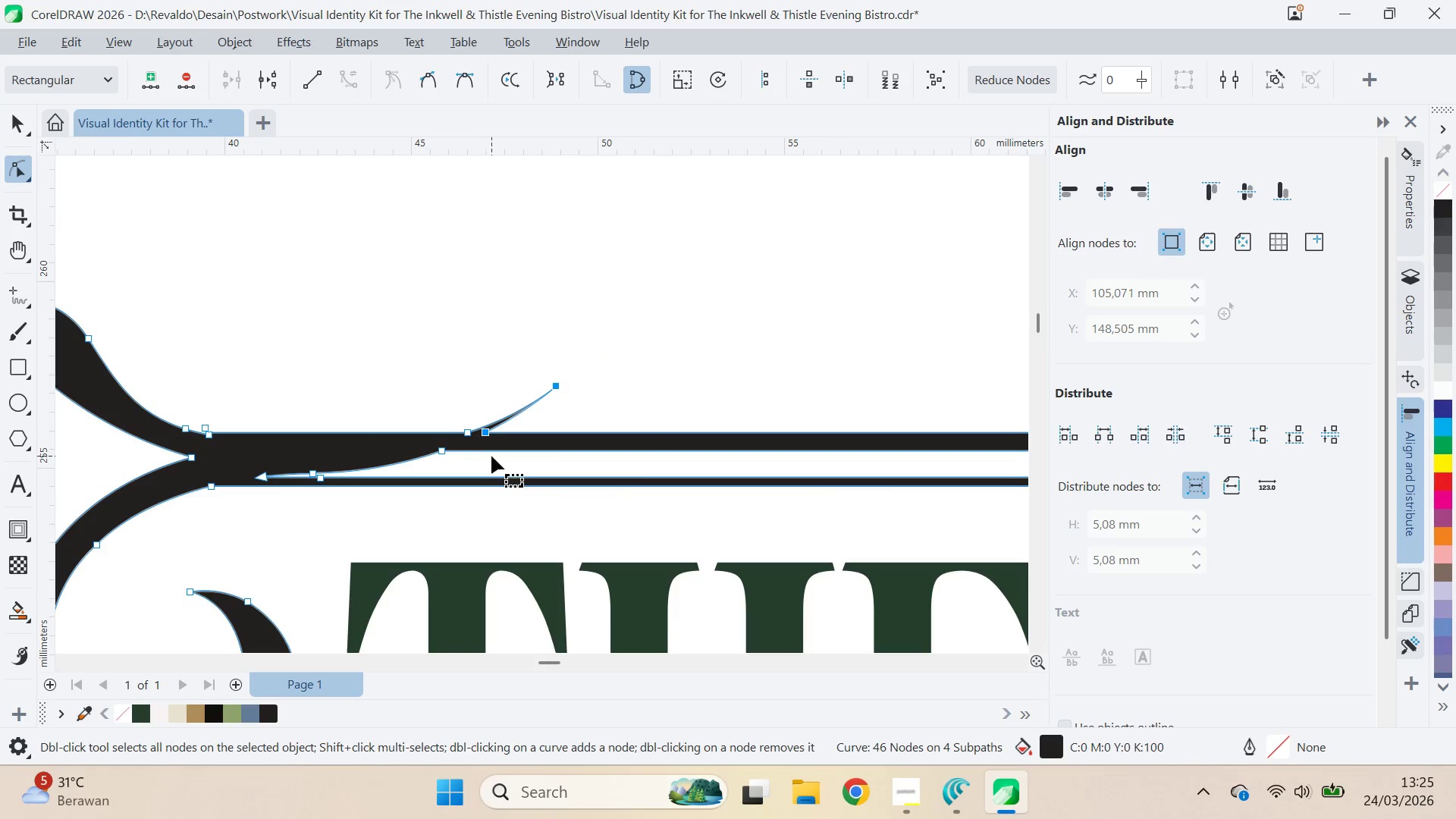 
key(Delete)
 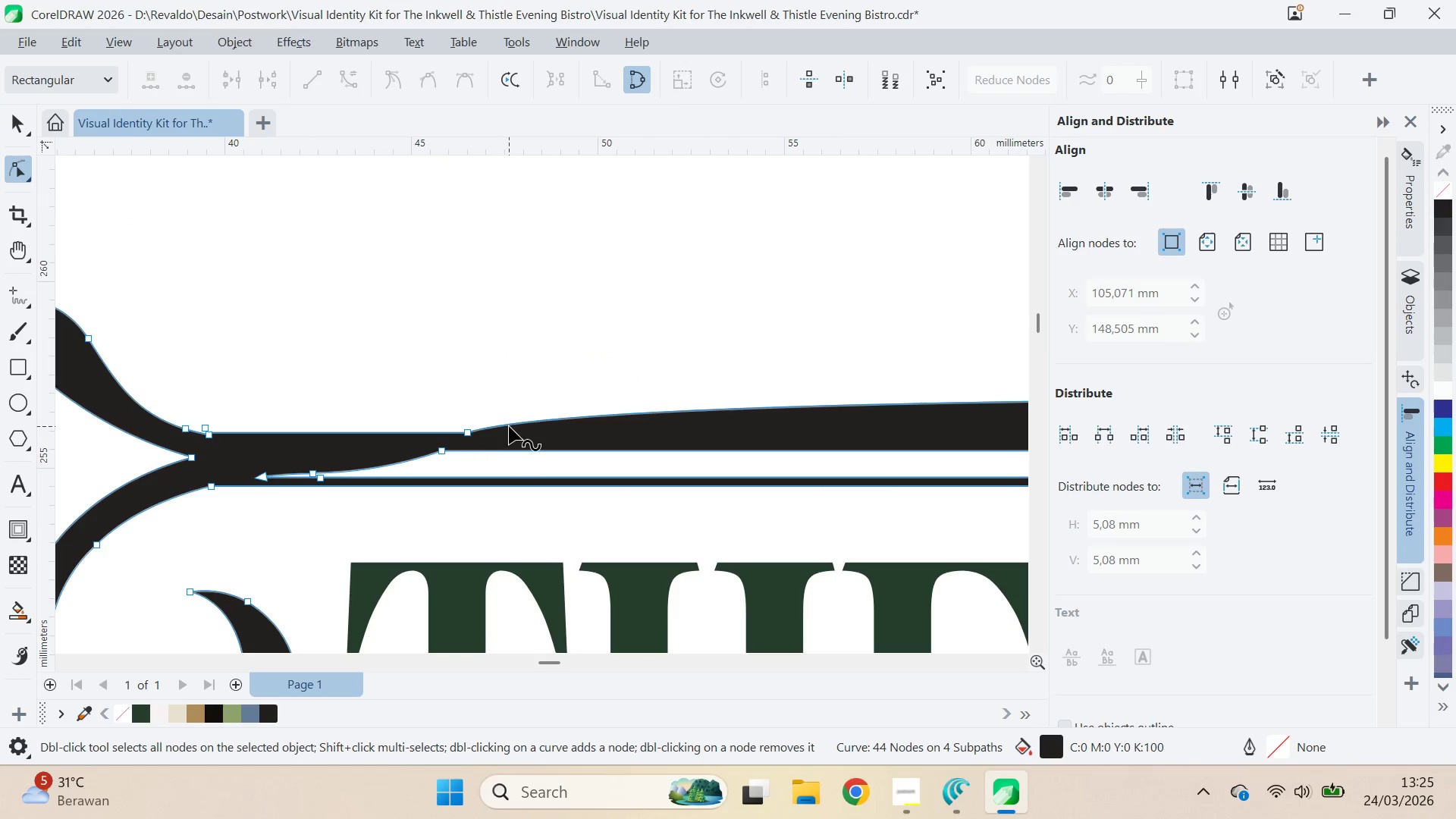 
right_click([510, 425])
 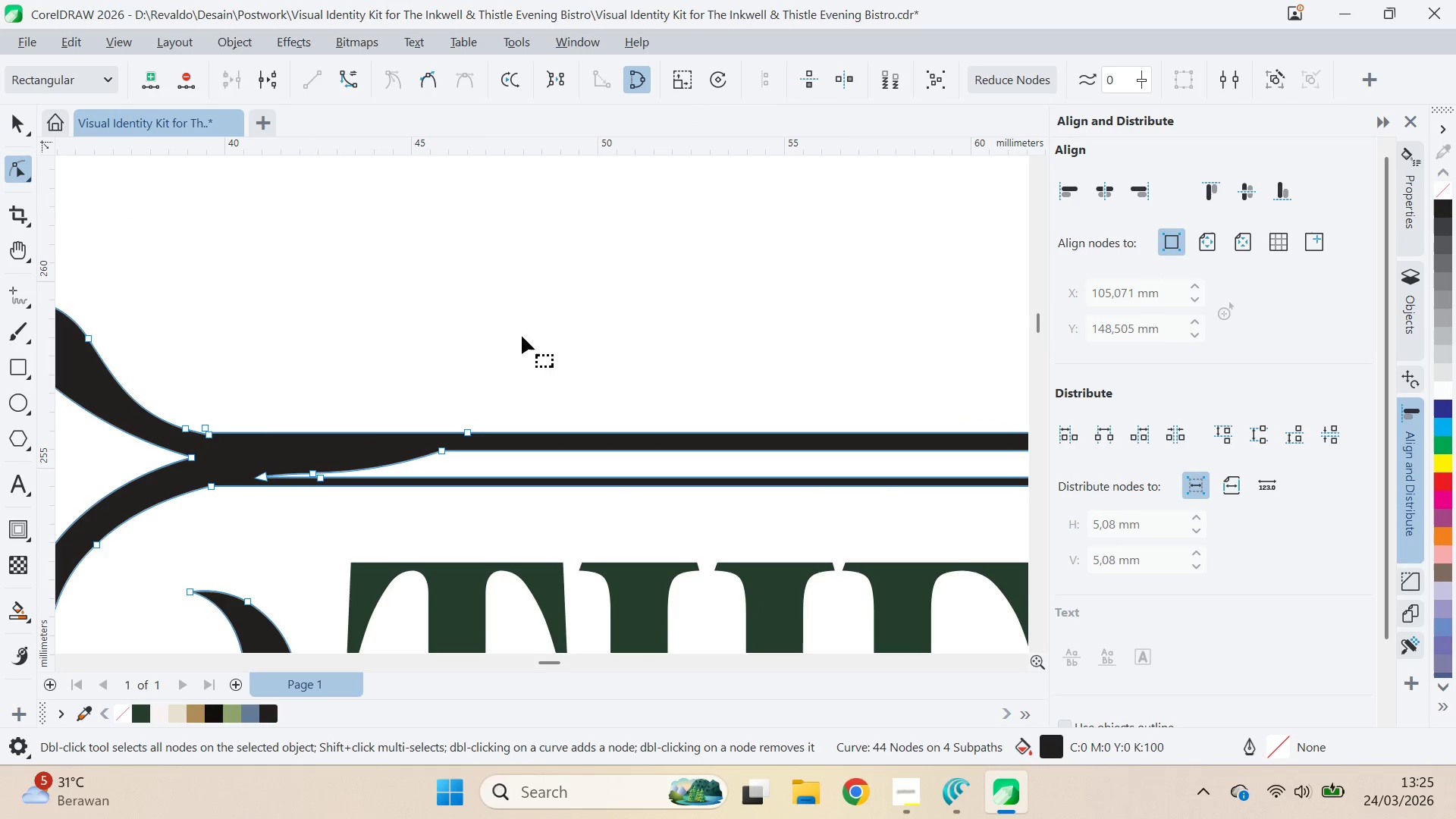 
left_click_drag(start_coordinate=[238, 394], to_coordinate=[202, 450])
 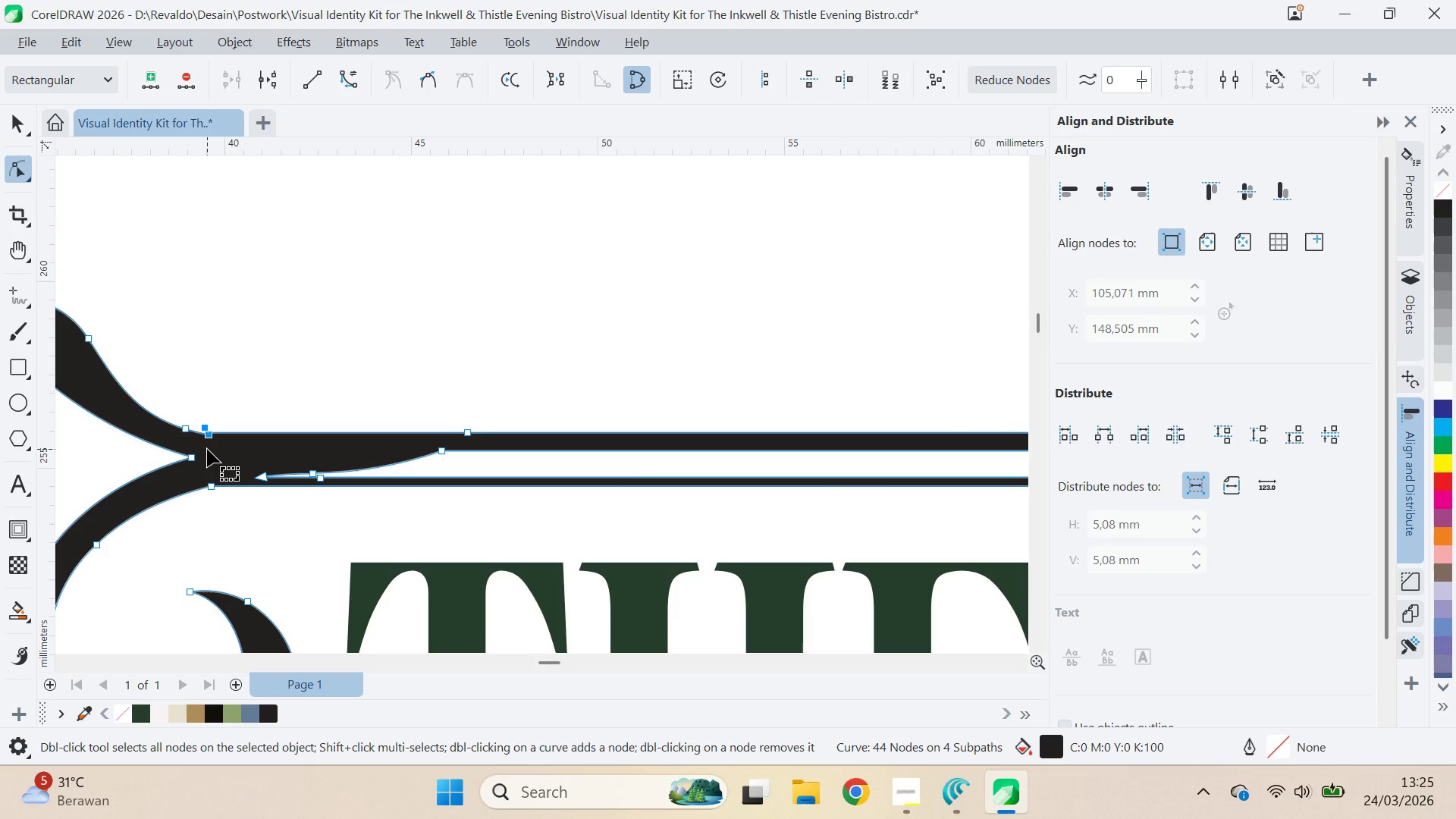 
key(Delete)
 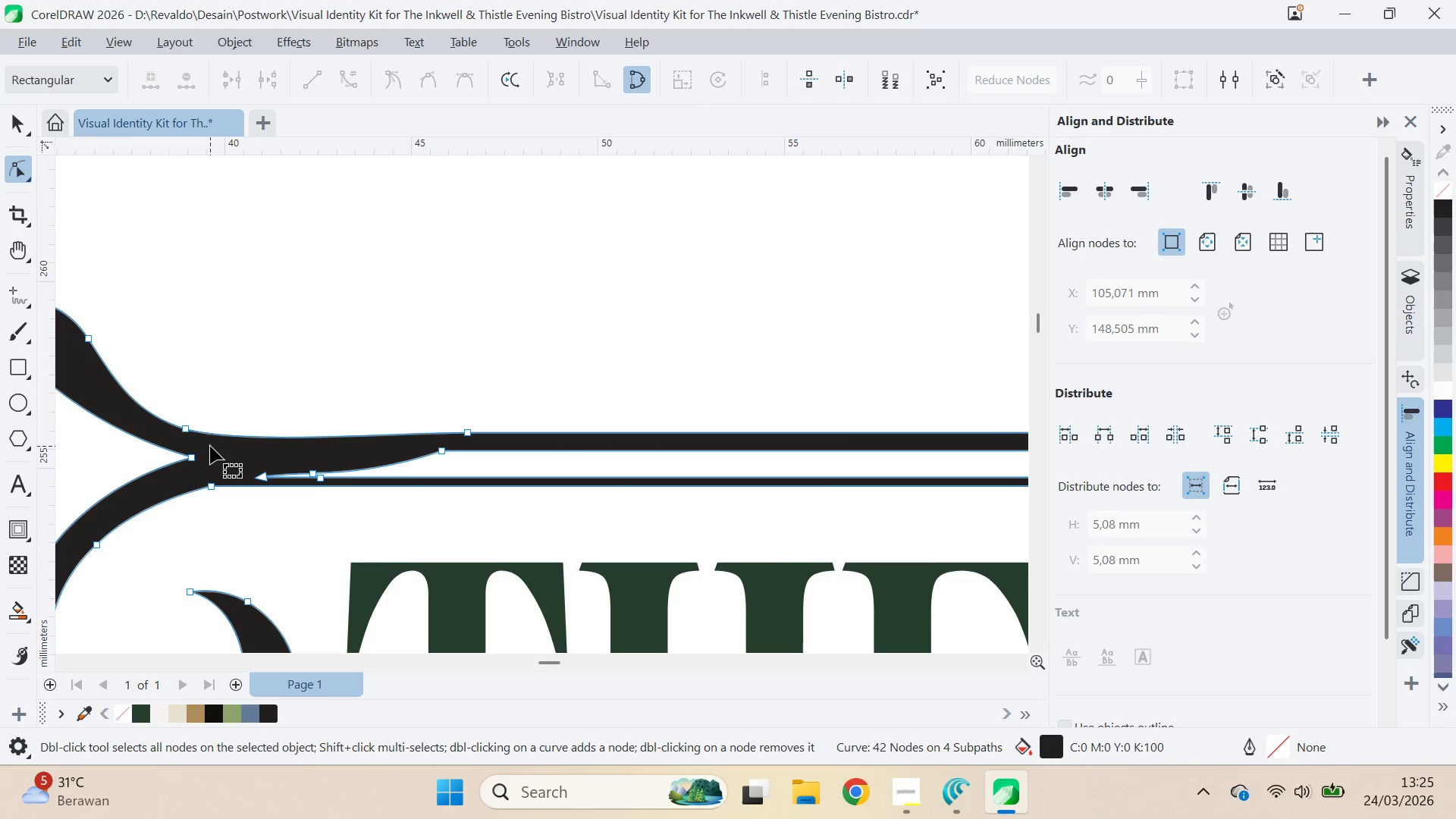 
scroll: coordinate [245, 428], scroll_direction: down, amount: 9.0
 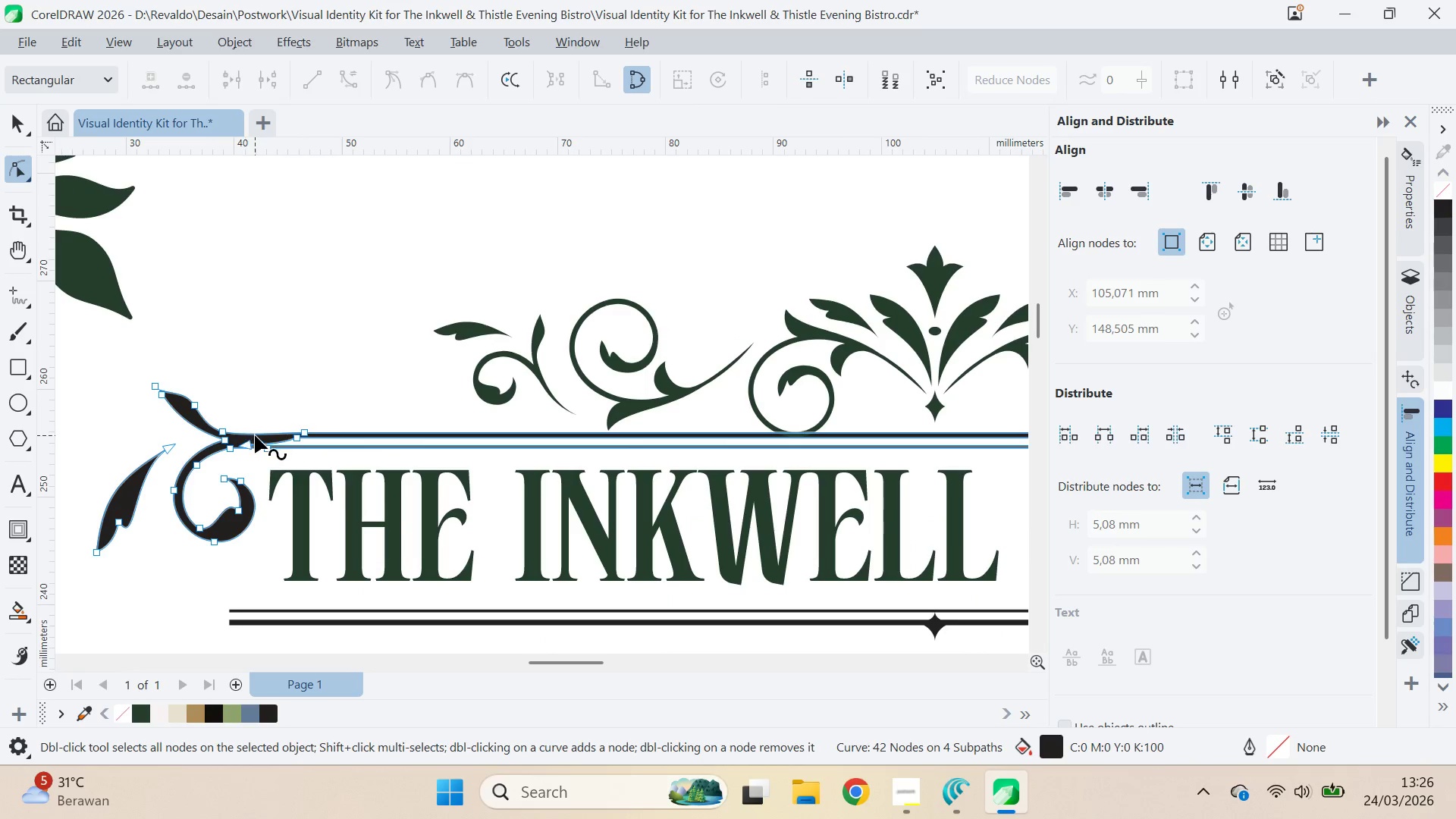 
key(Control+S)
 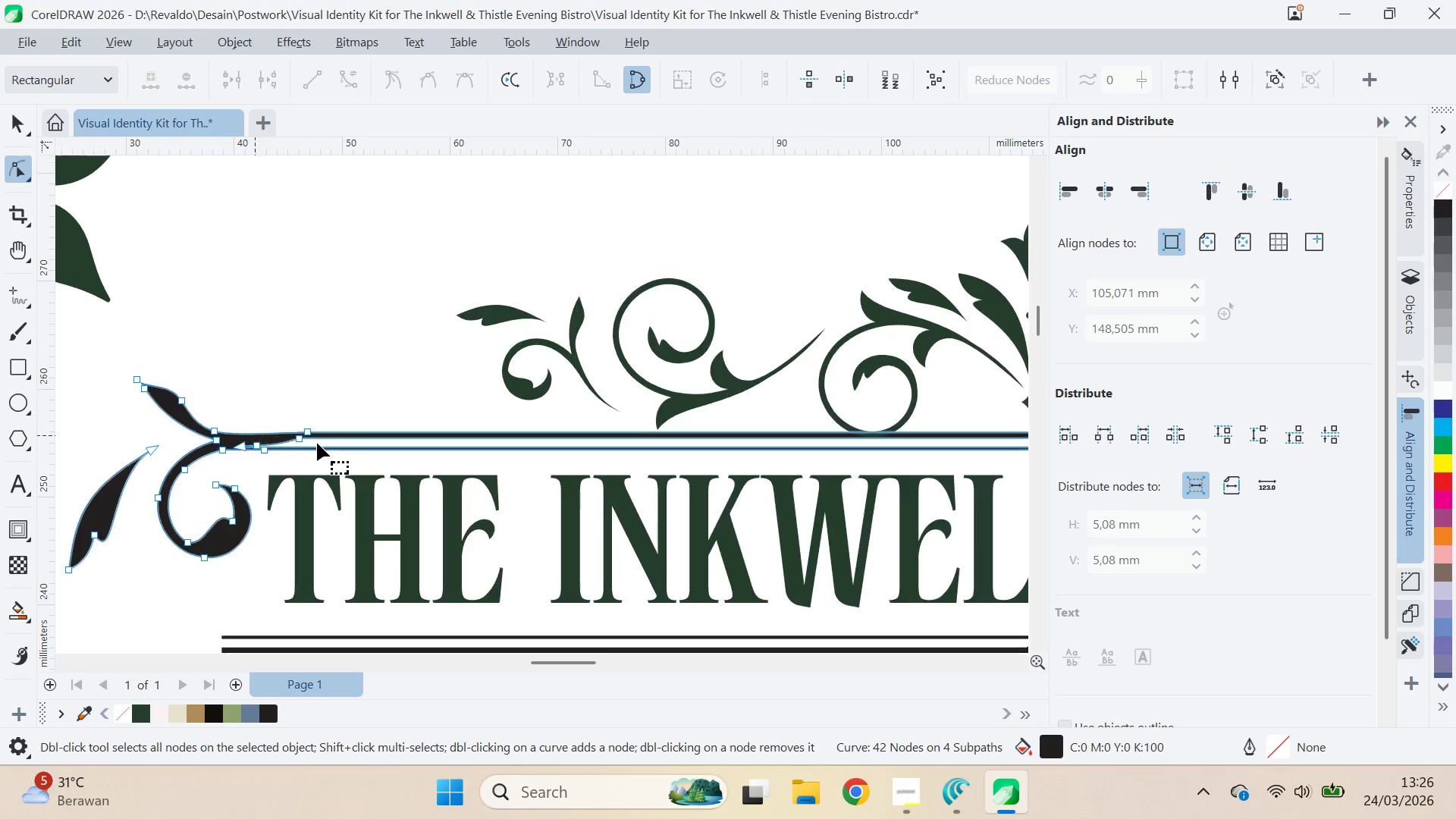 
key(Q)
 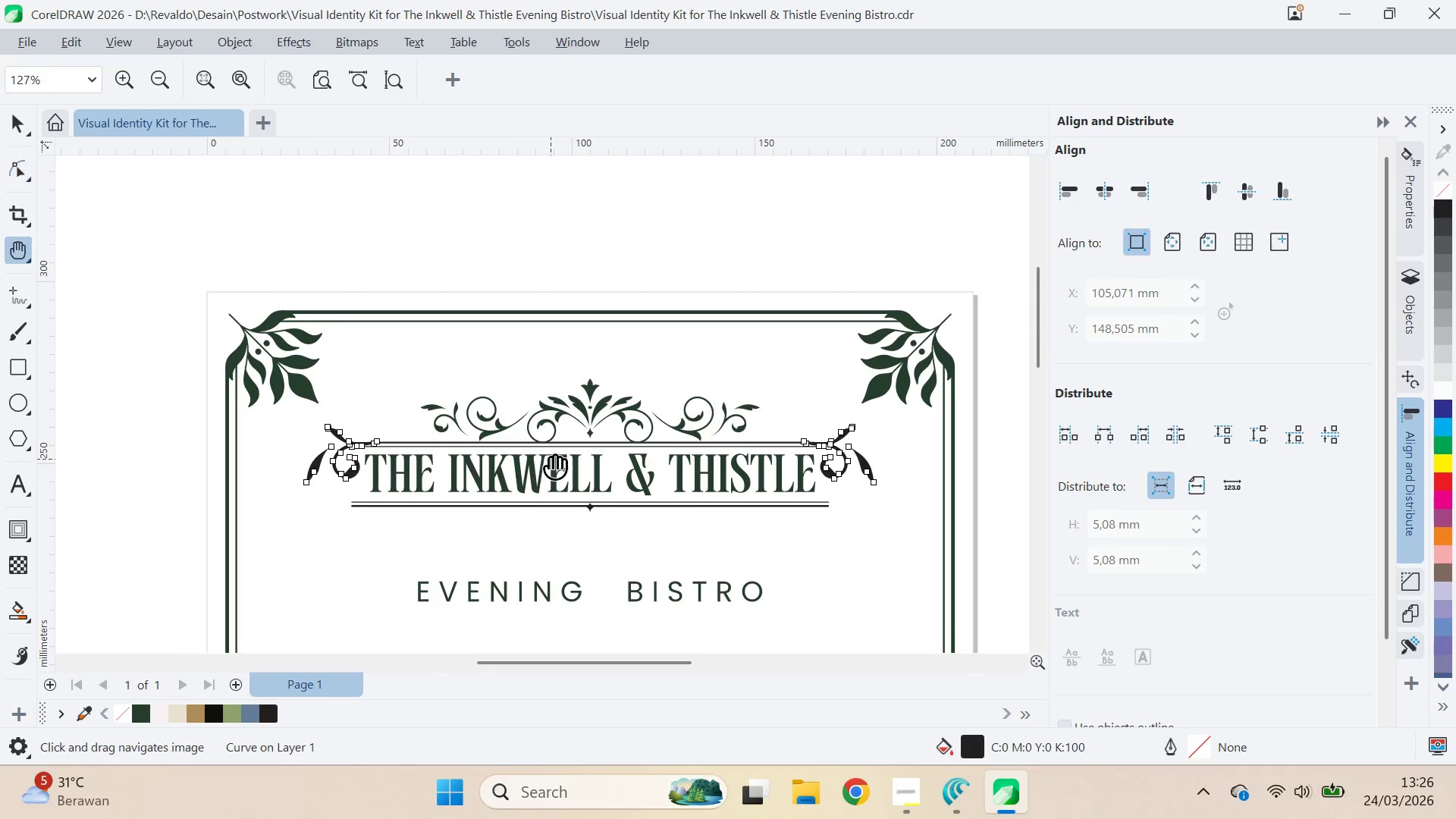 
scroll: coordinate [414, 446], scroll_direction: down, amount: 8.0
 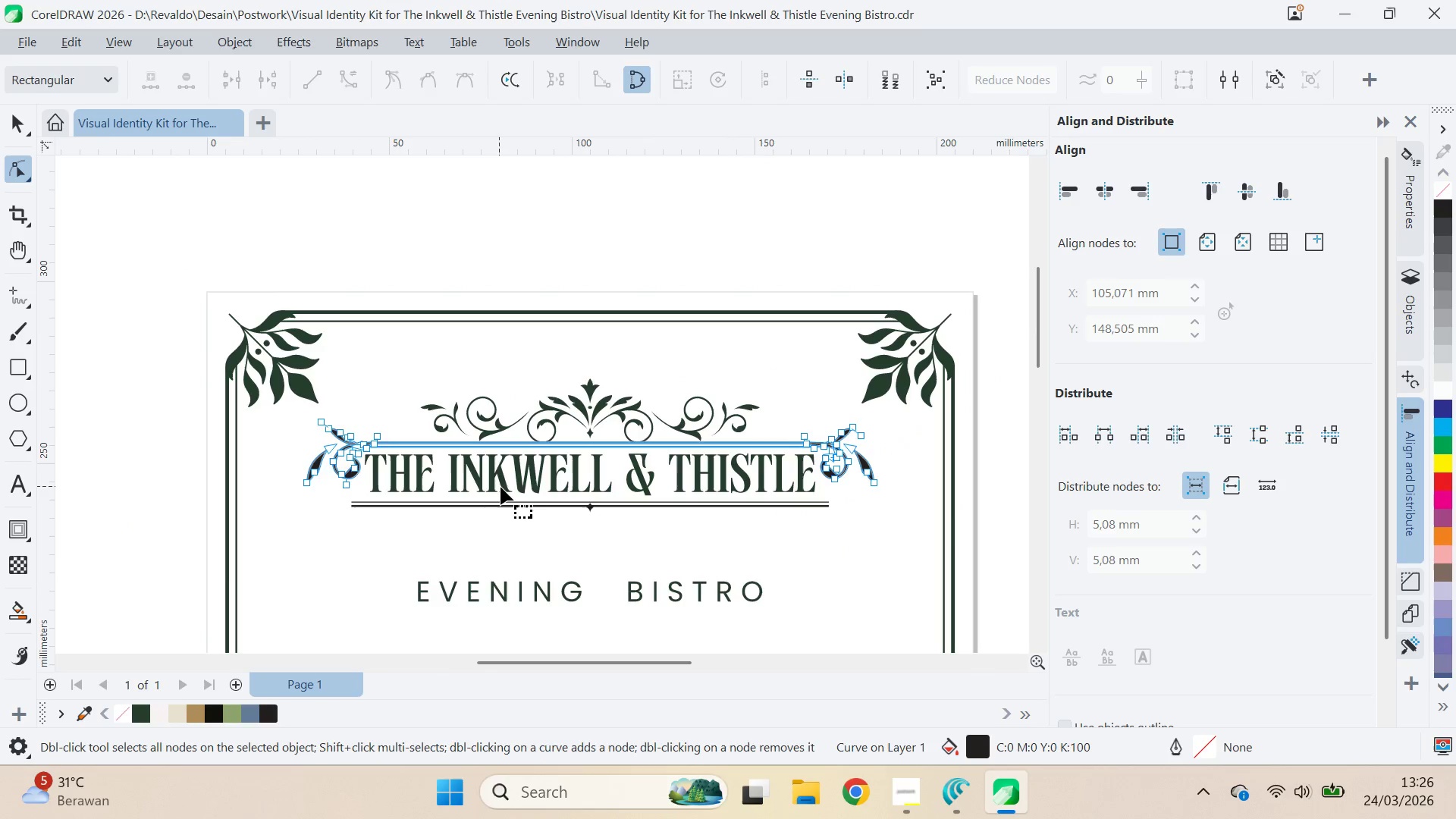 
left_click_drag(start_coordinate=[551, 459], to_coordinate=[457, 375])
 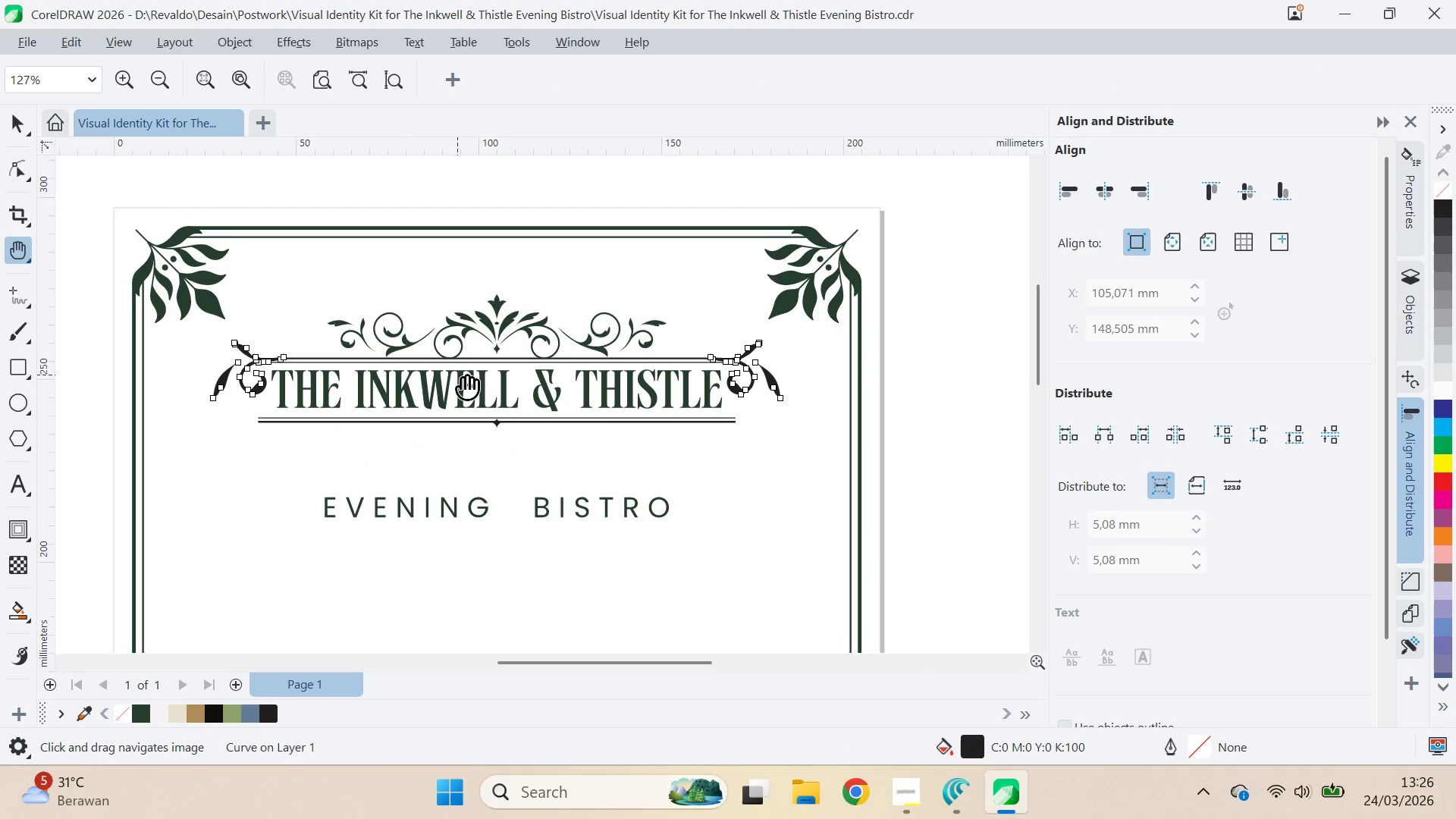 
key(V)
 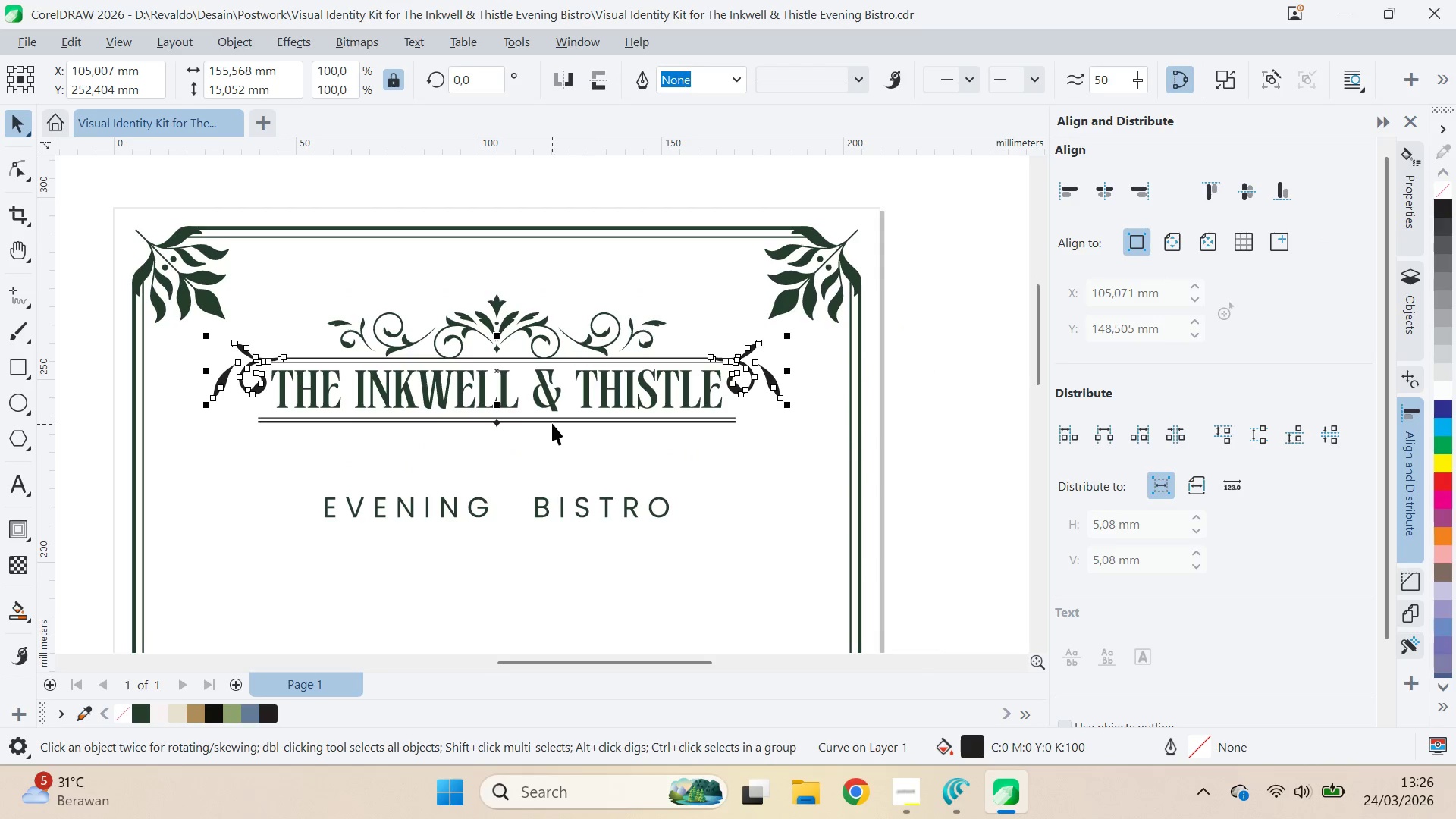 
left_click([552, 422])
 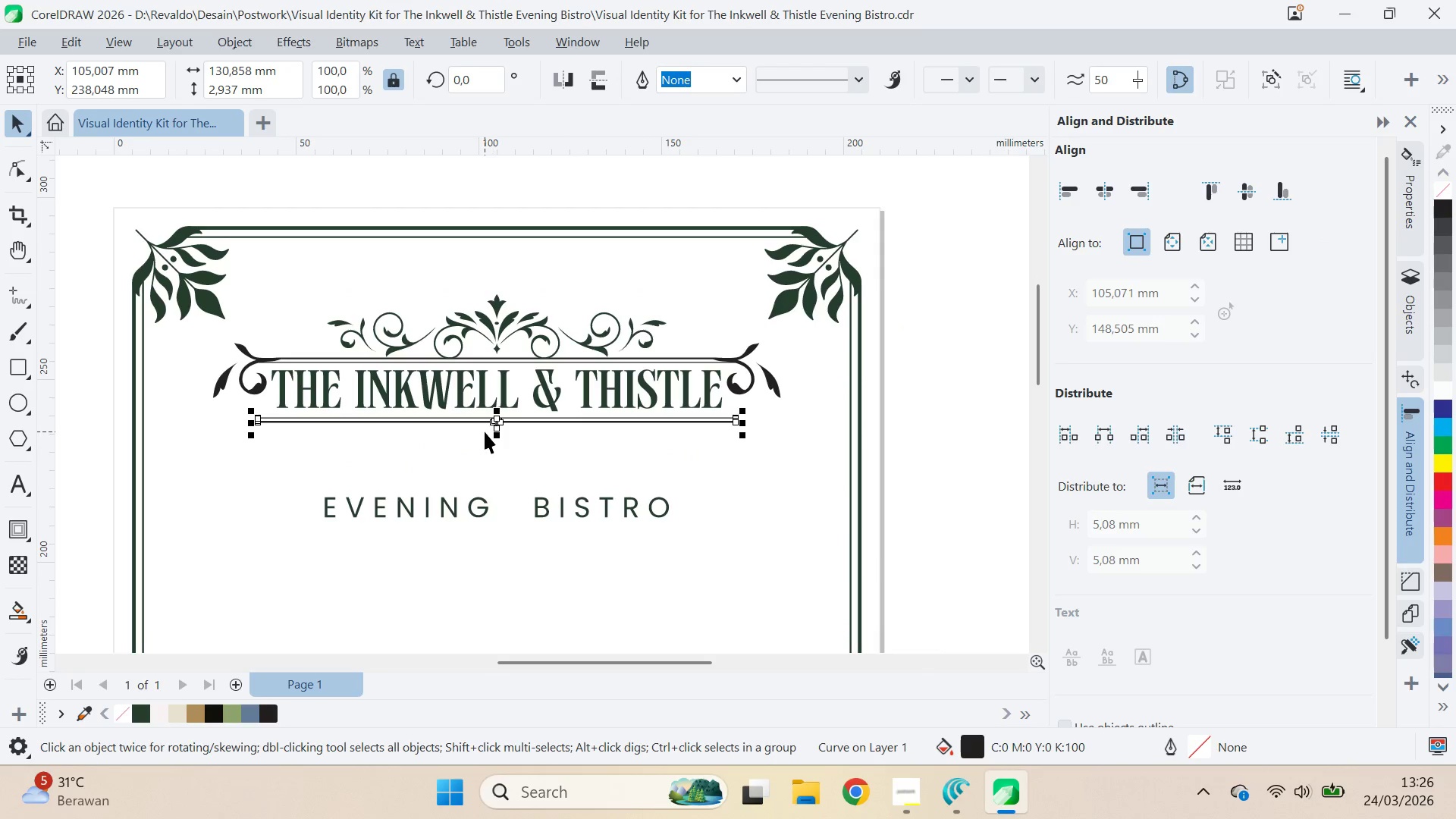 
scroll: coordinate [507, 423], scroll_direction: up, amount: 11.0
 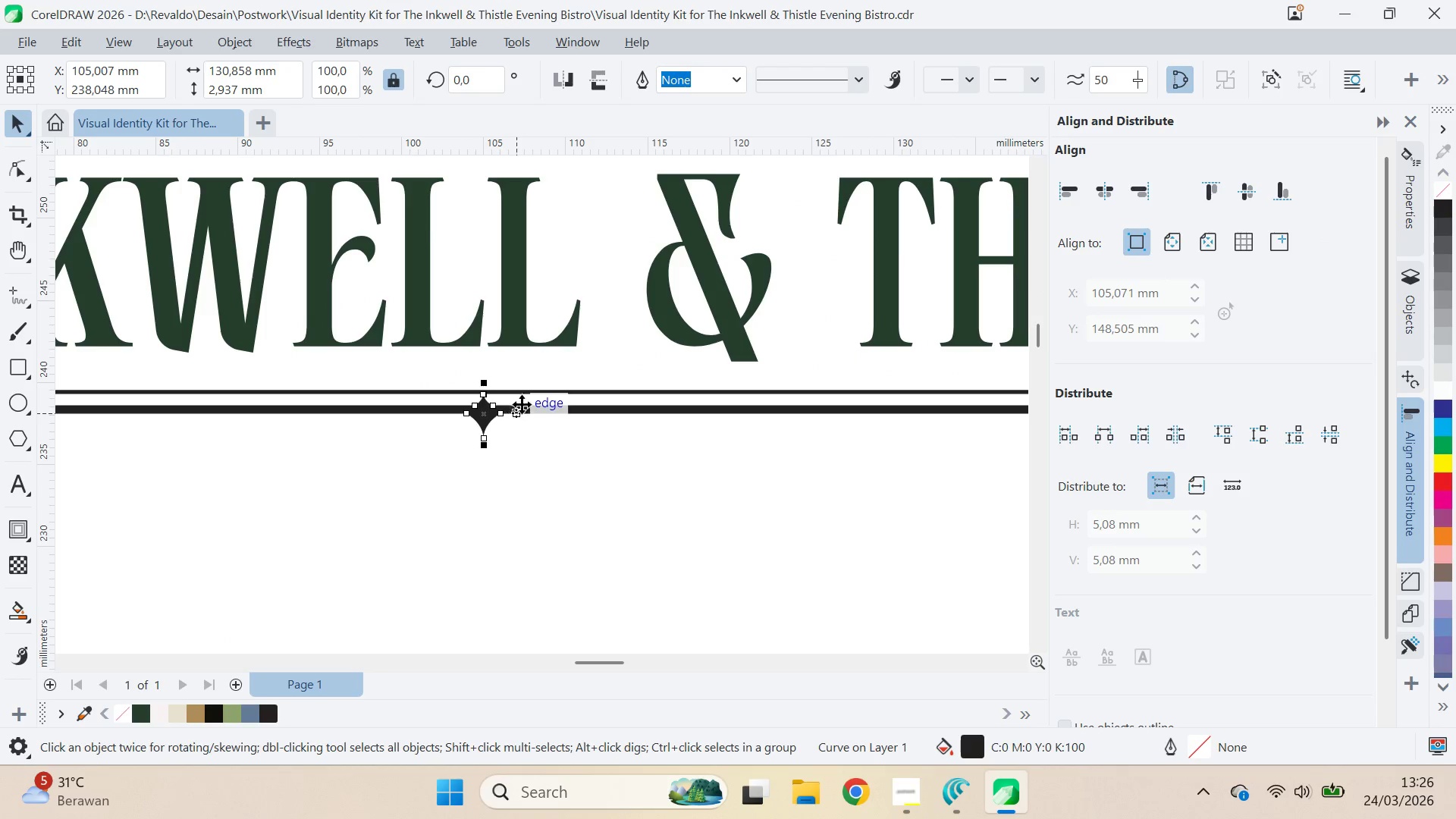 
hold_key(key=ShiftLeft, duration=0.64)
 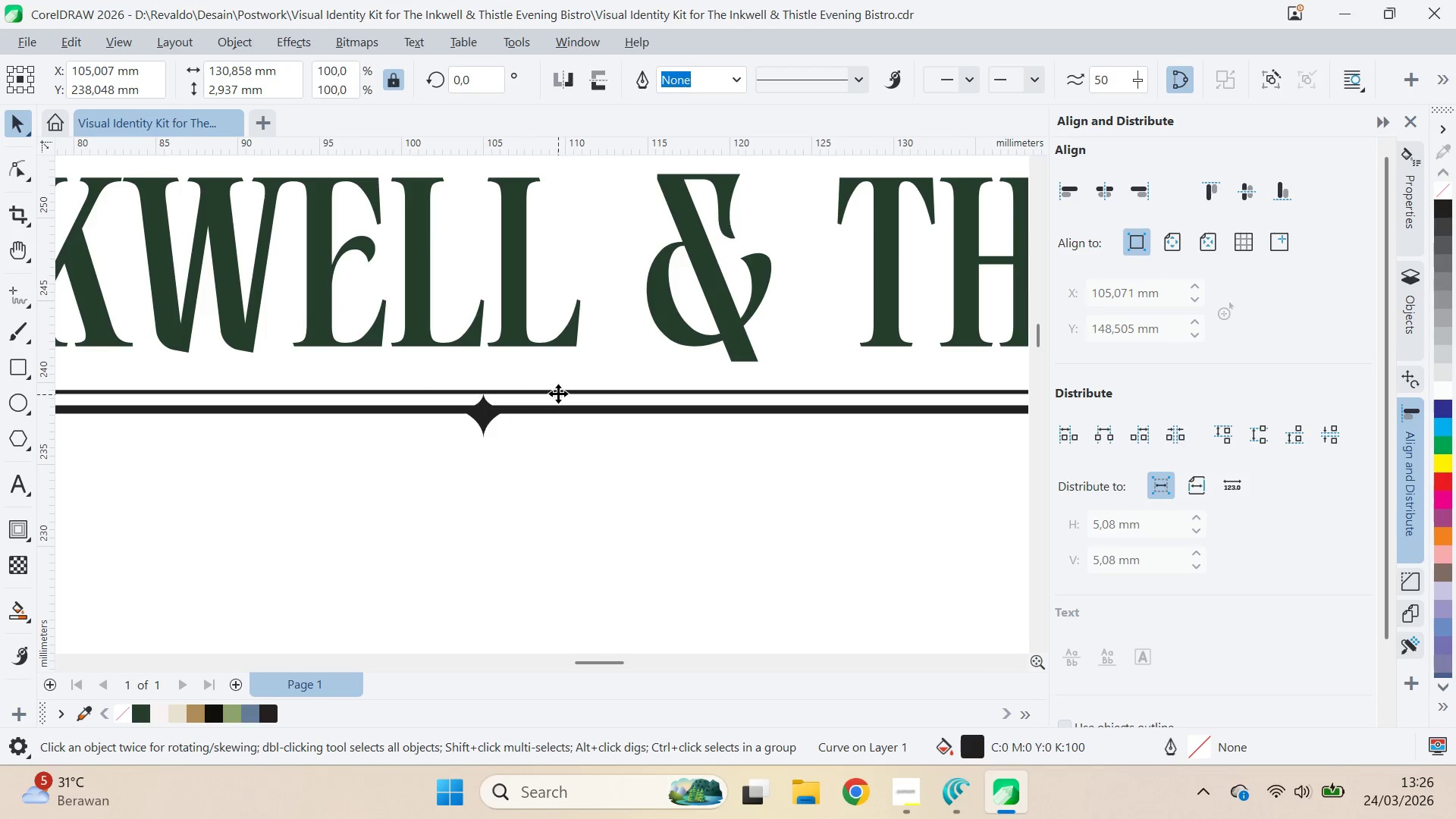 
left_click_drag(start_coordinate=[558, 394], to_coordinate=[570, 433])
 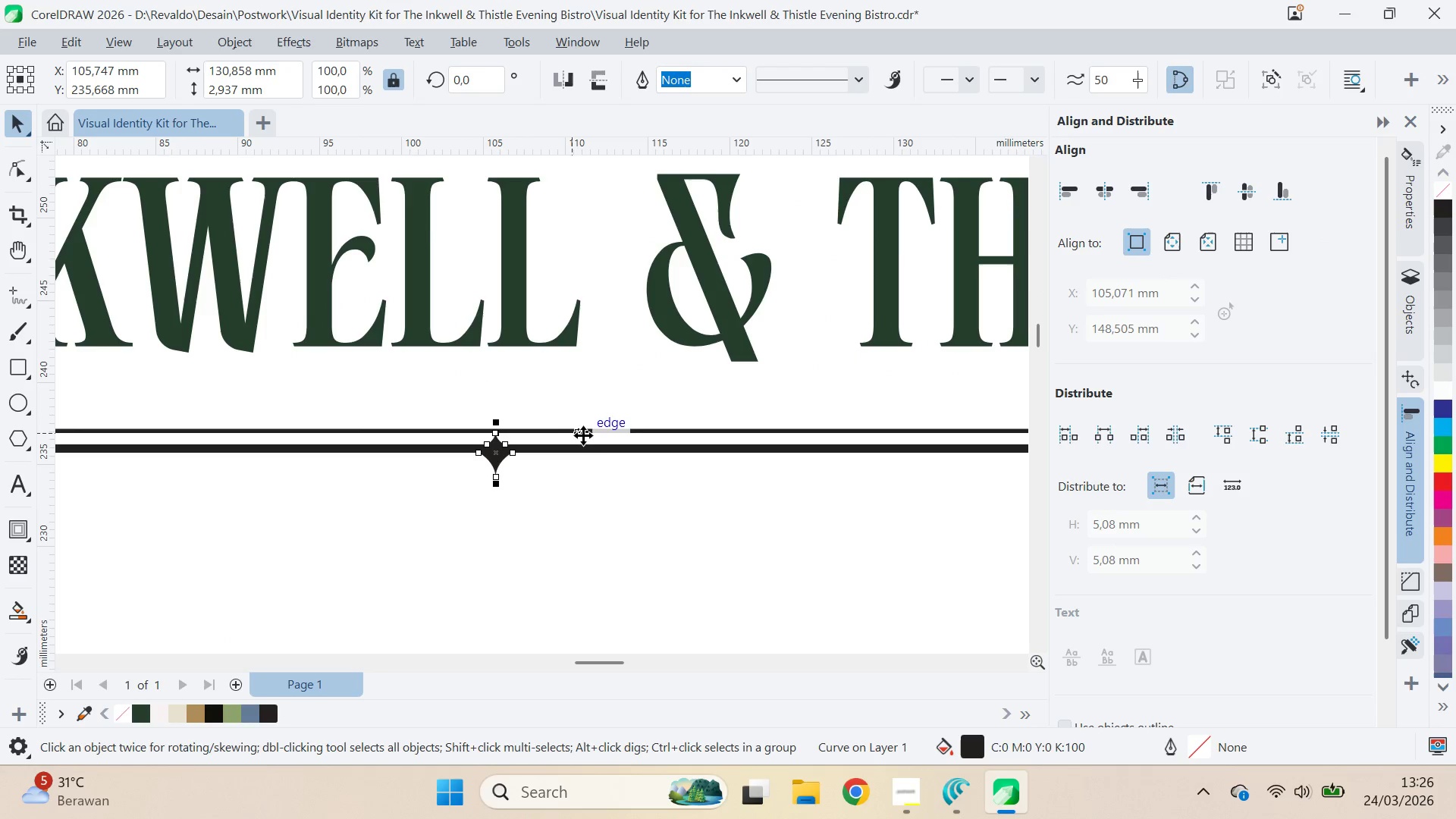 
key(Control+Z)
 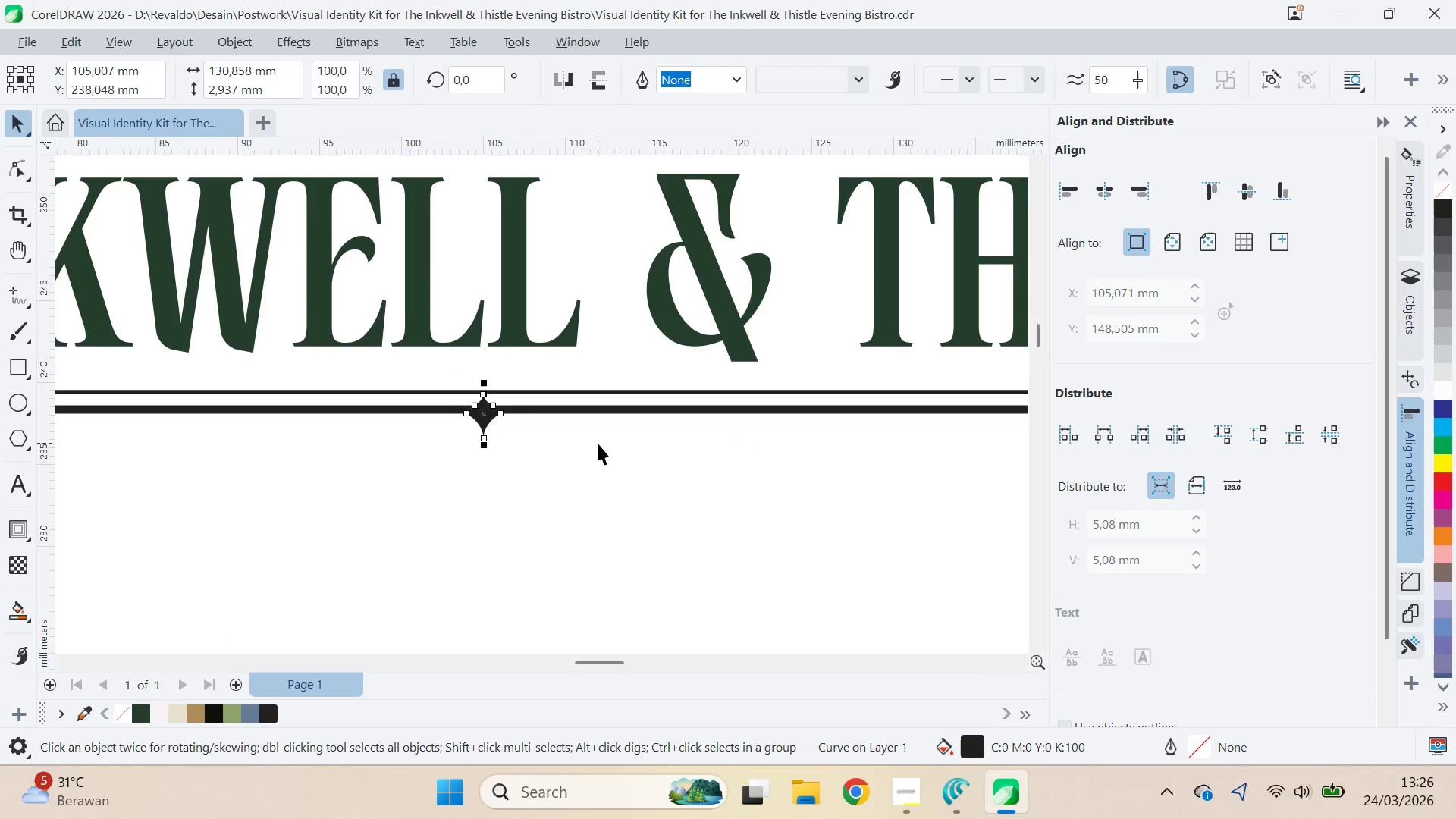 
scroll: coordinate [610, 441], scroll_direction: down, amount: 8.0
 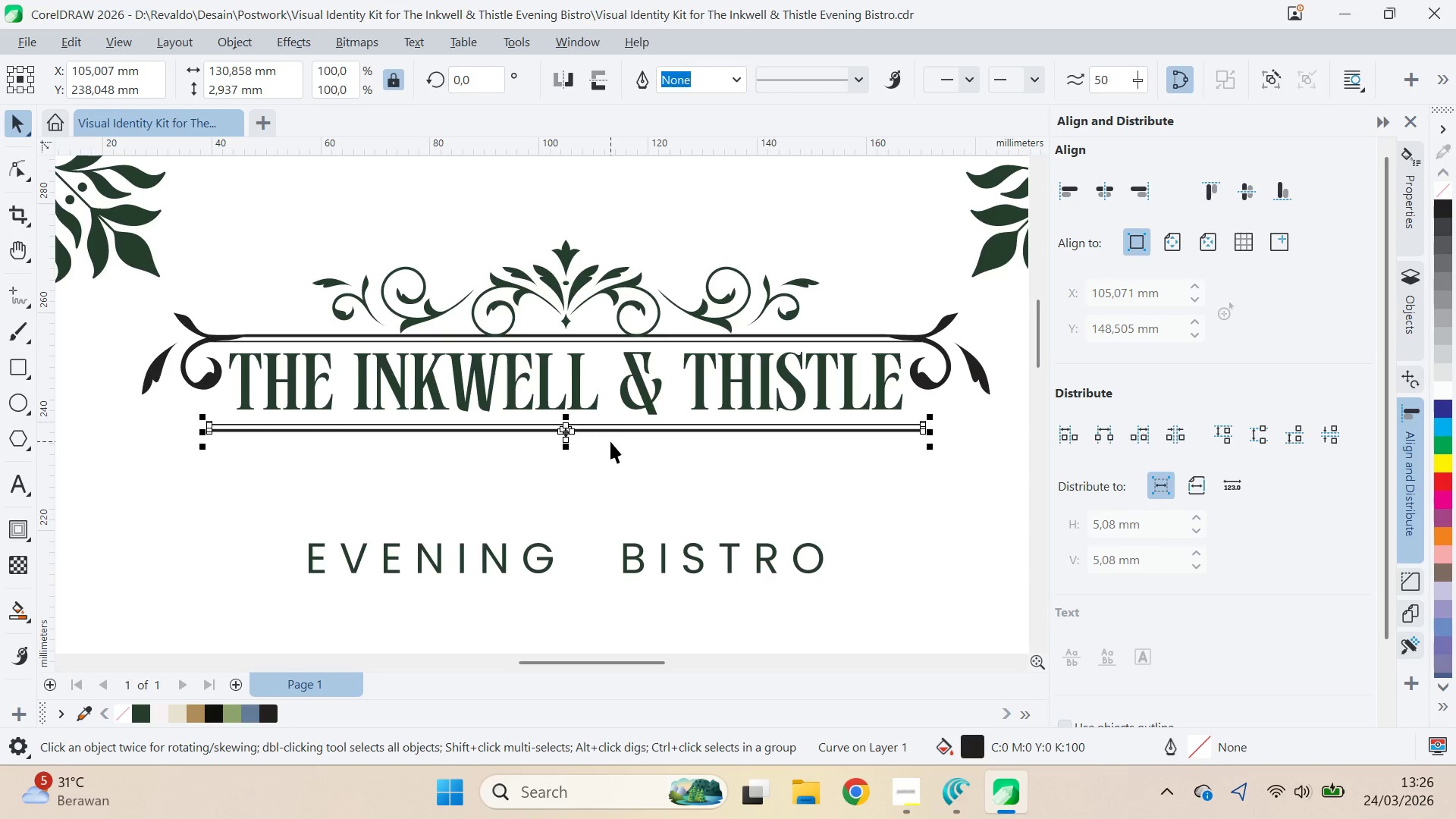 
key(Q)
 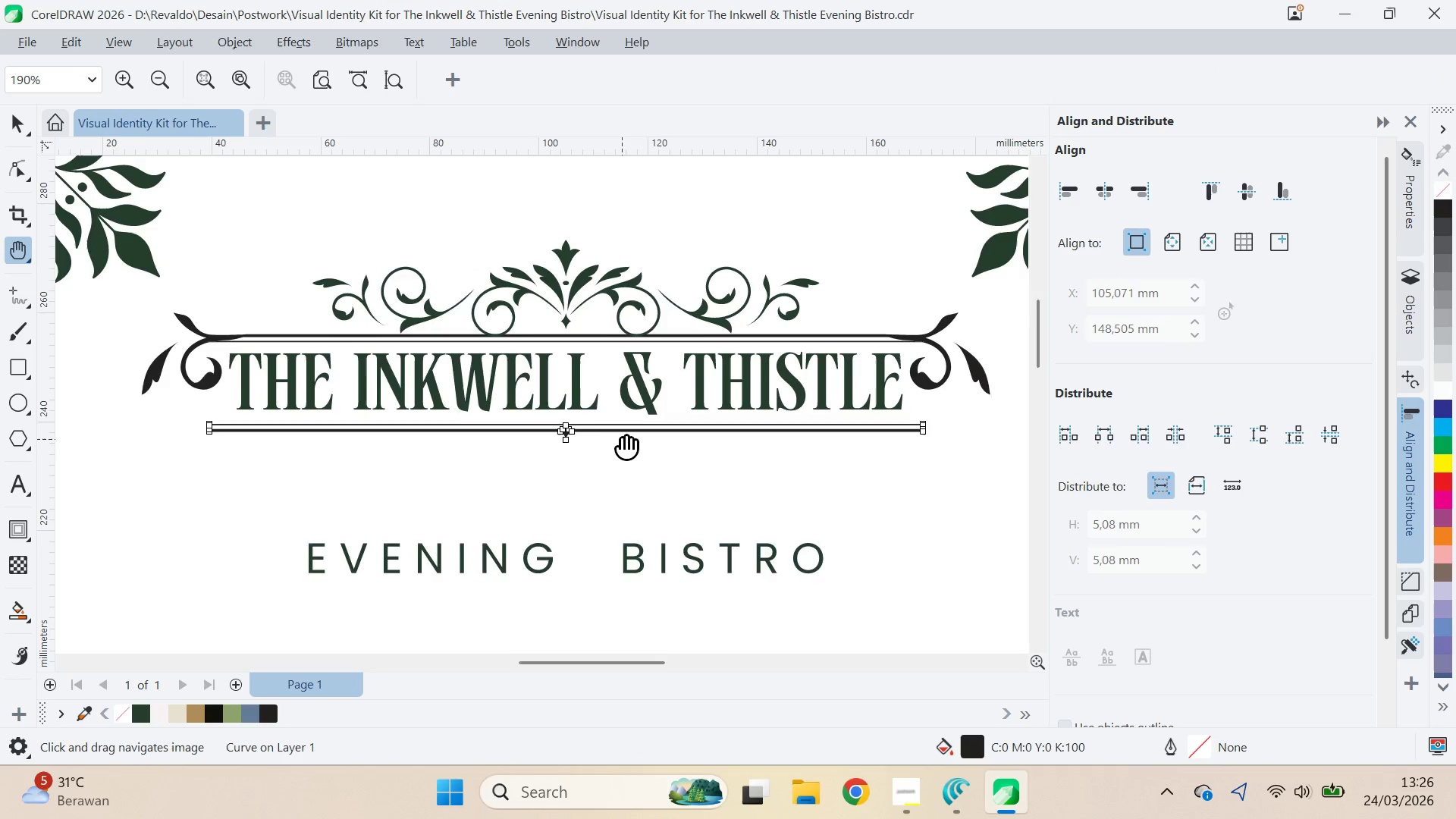 
left_click_drag(start_coordinate=[622, 439], to_coordinate=[488, 400])
 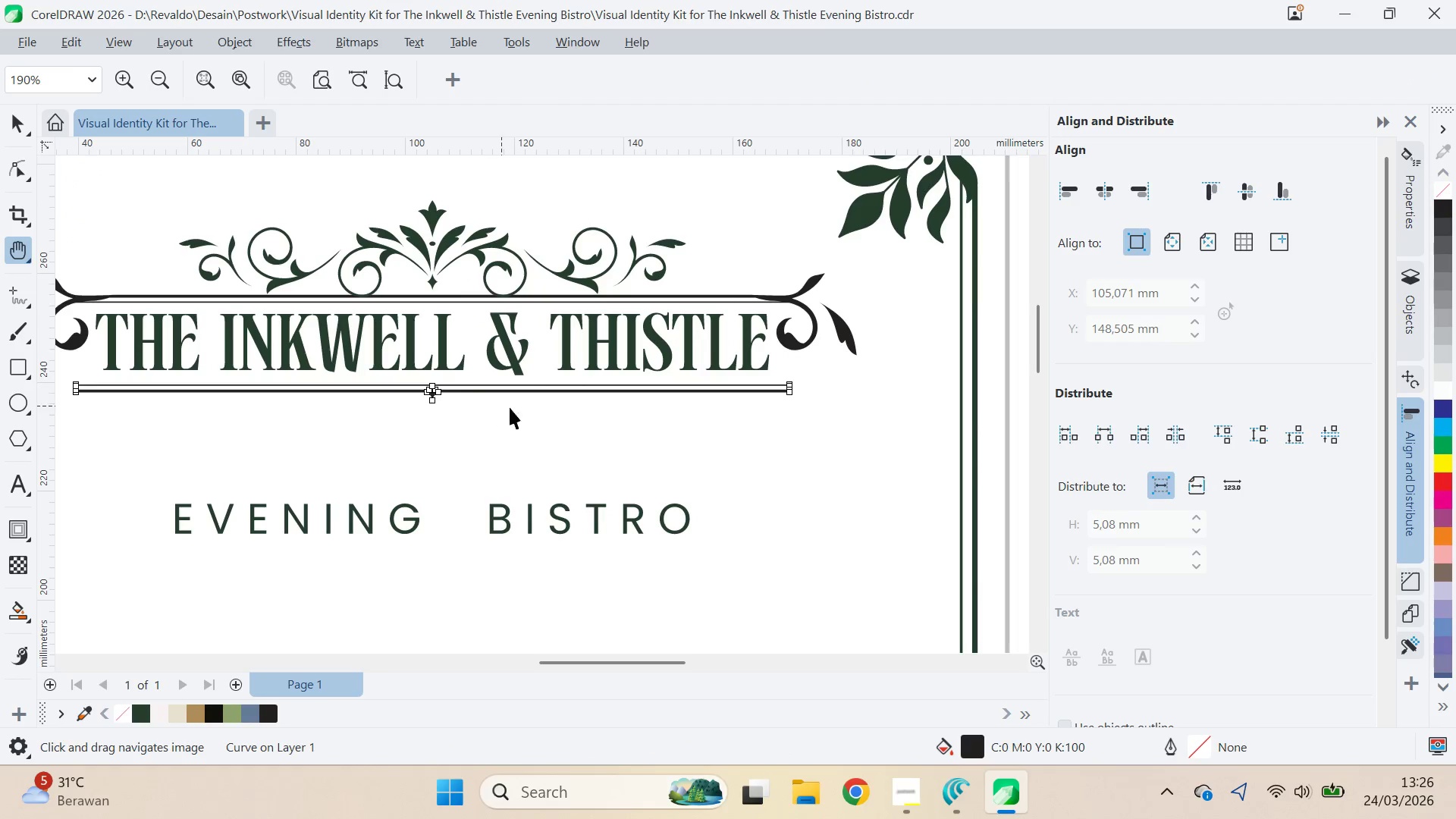 
type(vqv)
 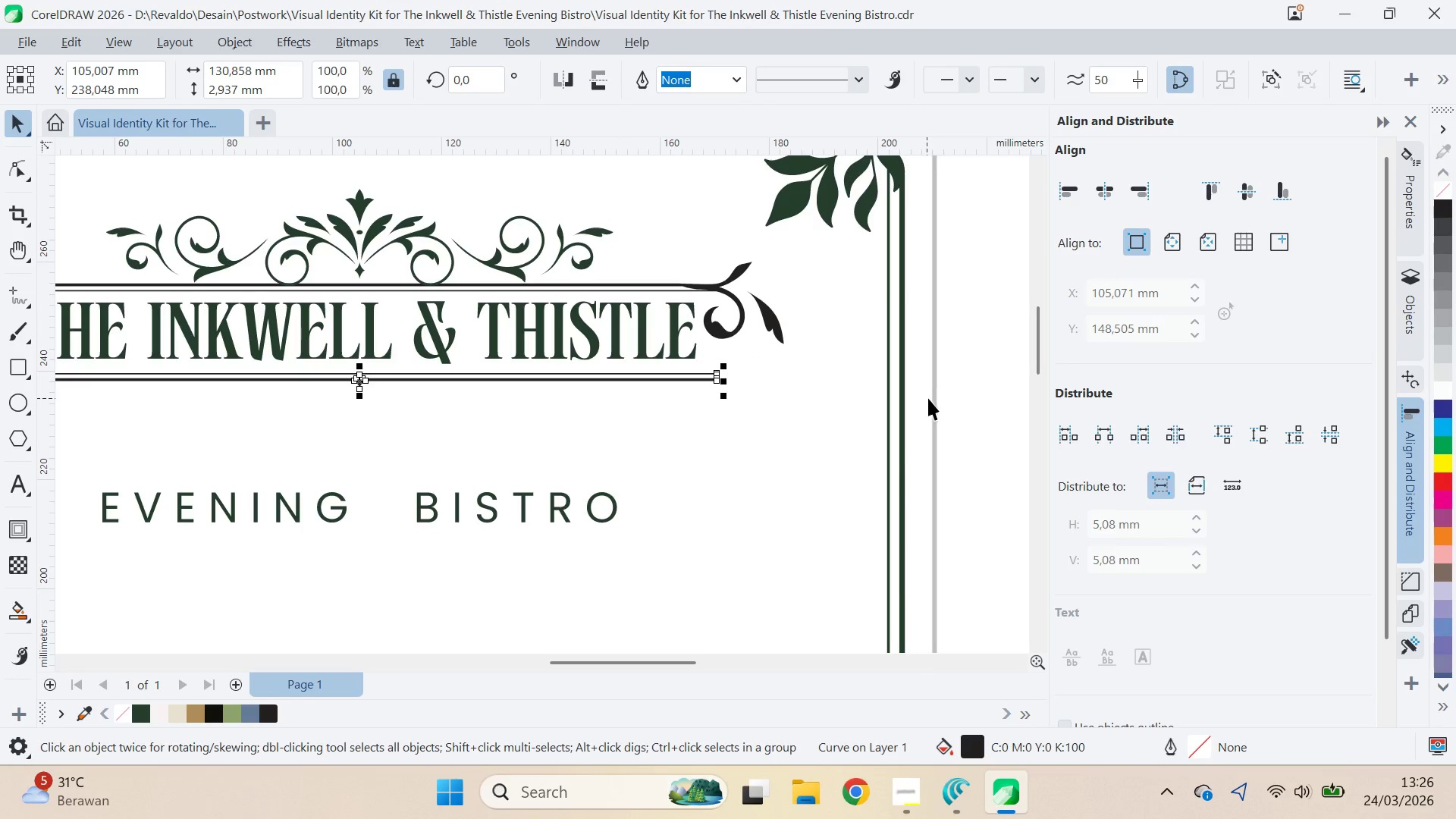 
left_click_drag(start_coordinate=[855, 451], to_coordinate=[782, 440])
 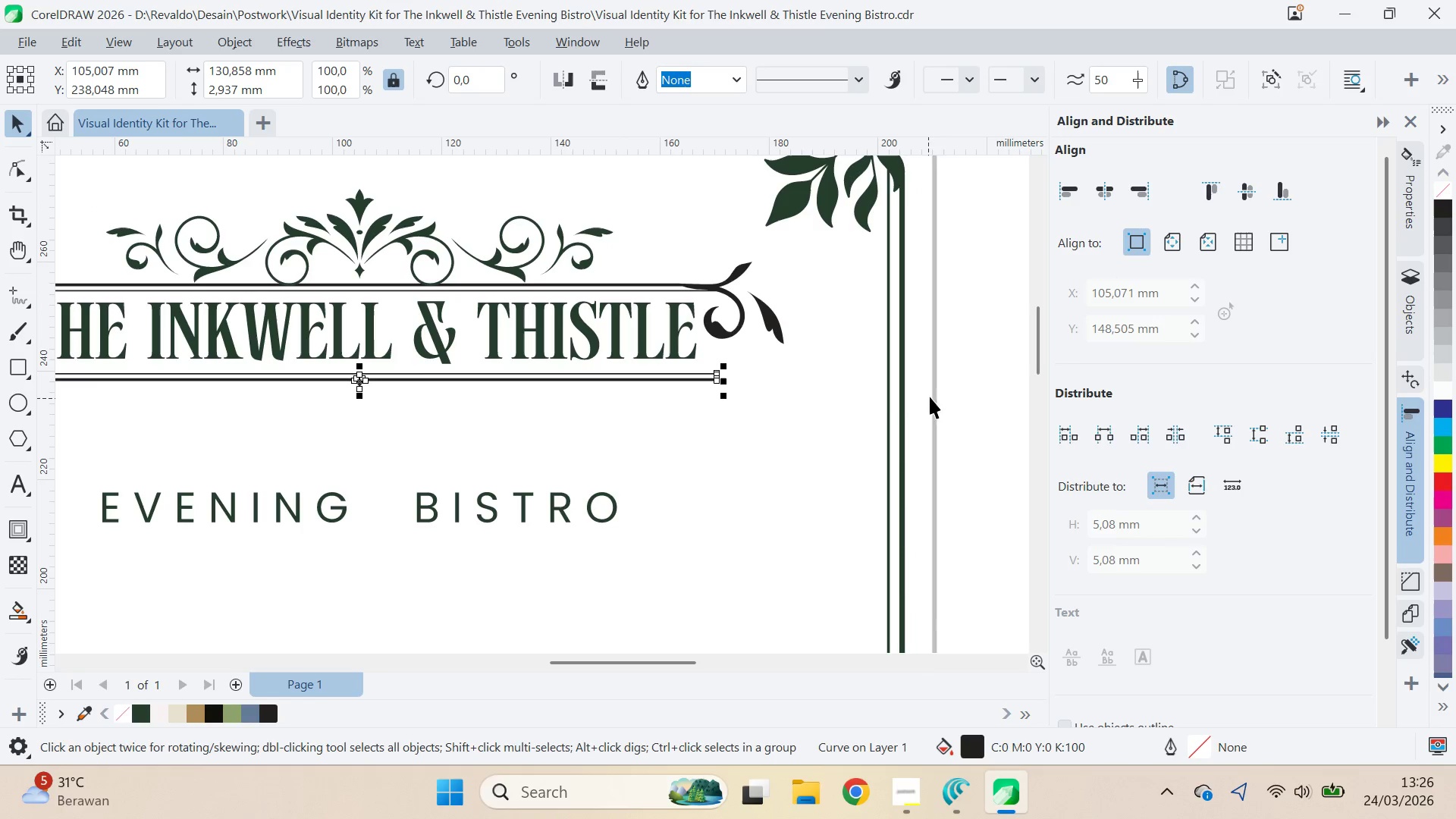 
left_click([944, 391])
 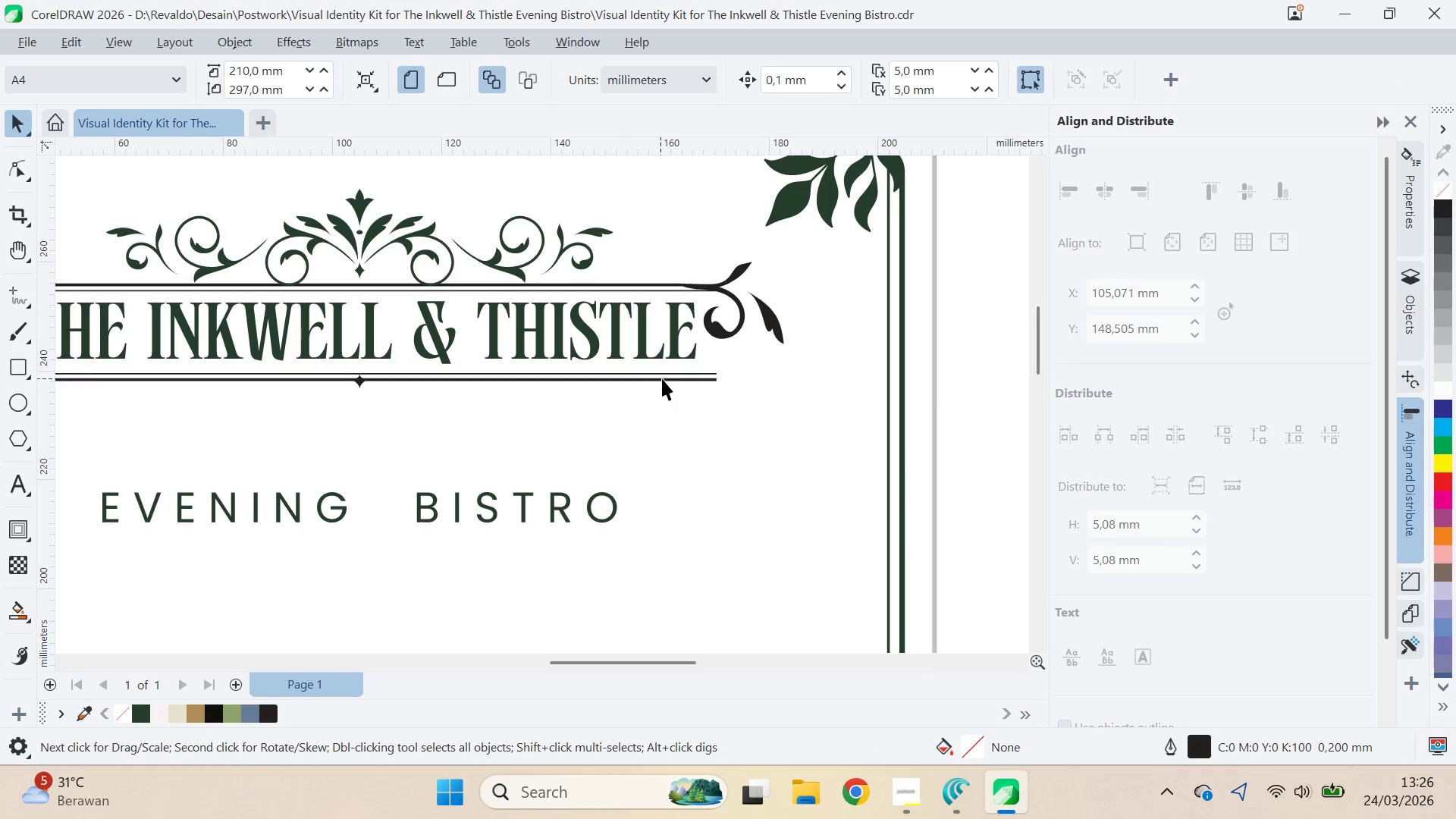 
left_click([667, 378])
 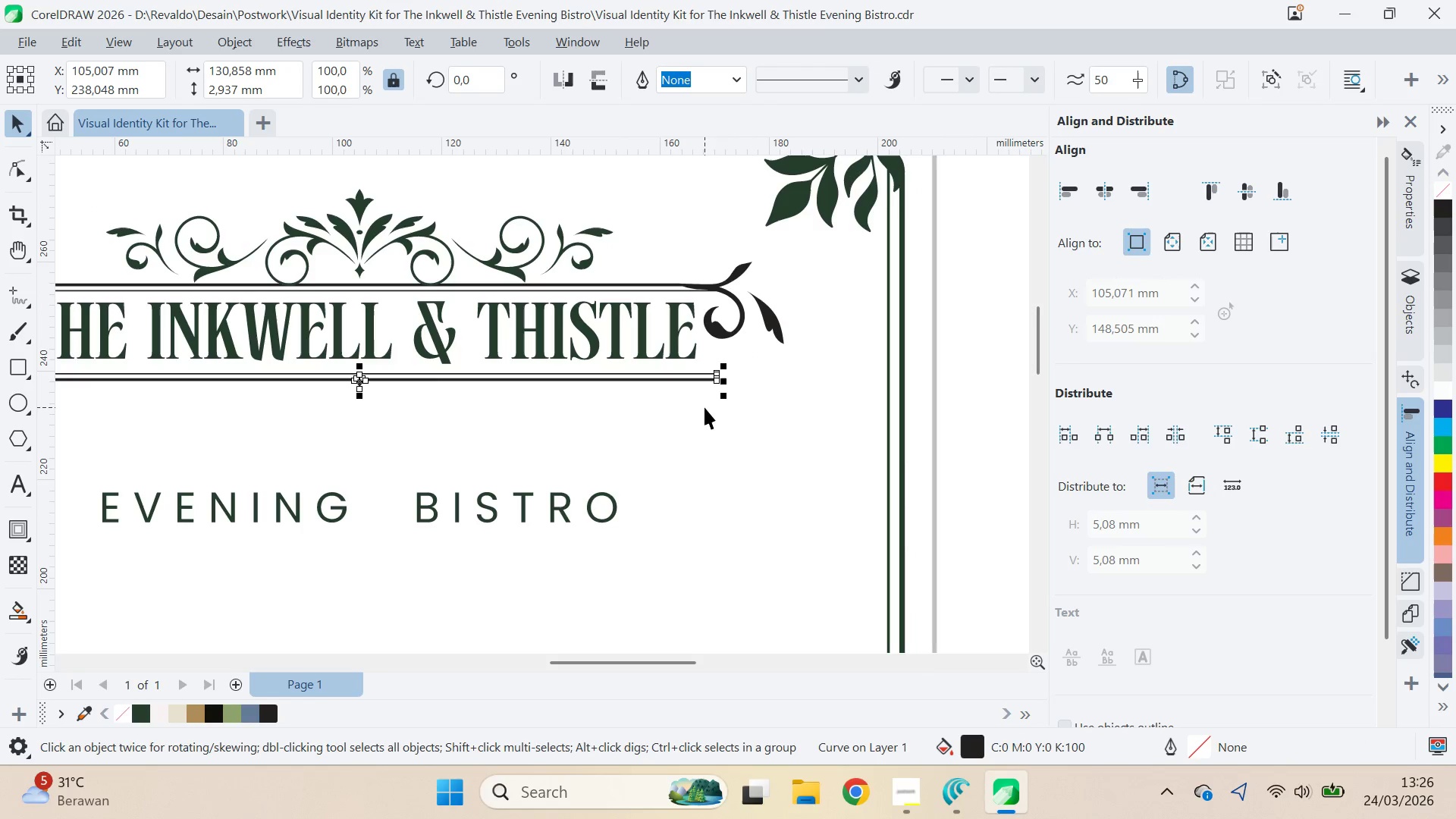 
key(ArrowUp)
 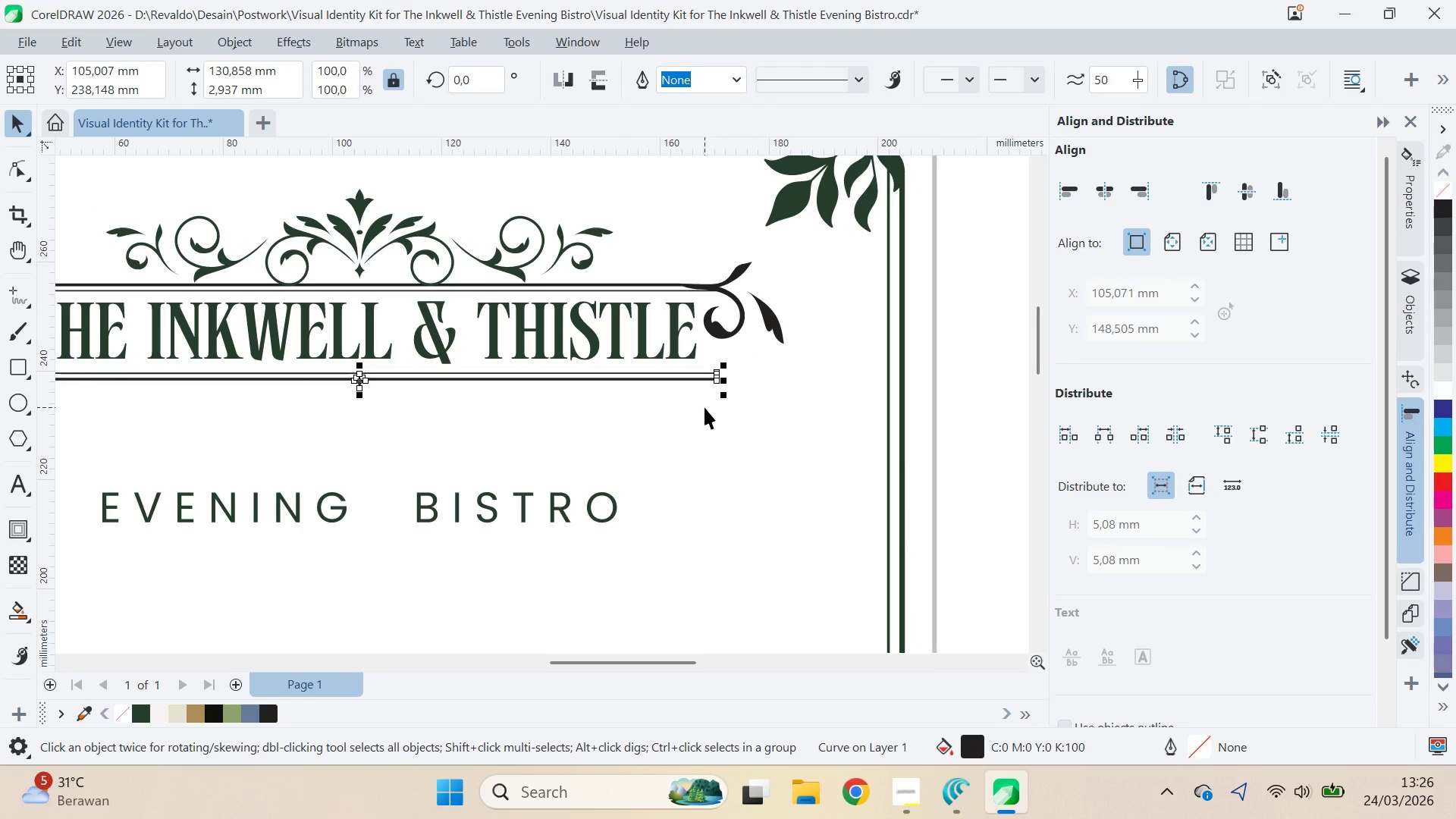 
key(ArrowUp)
 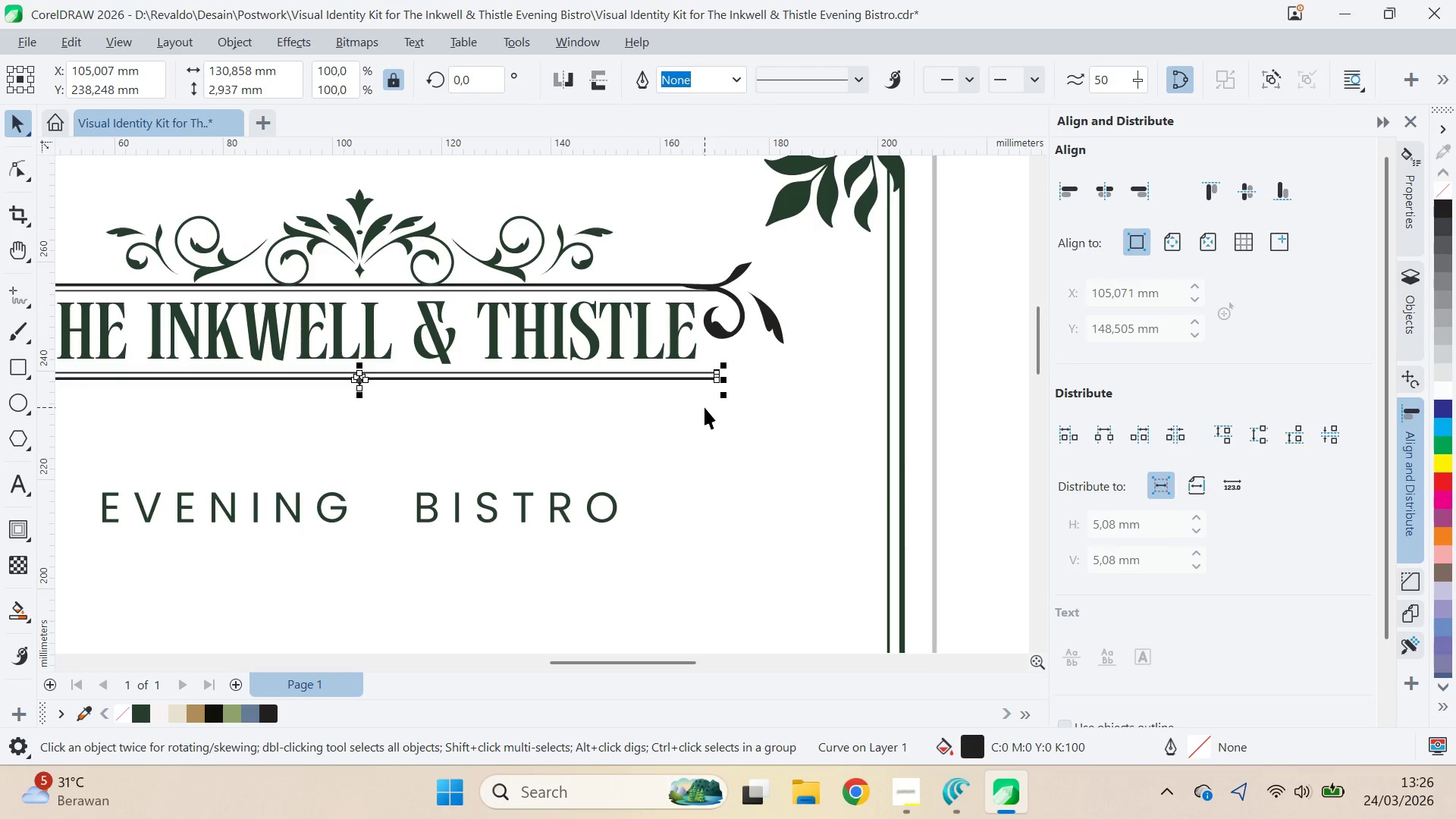 
key(ArrowUp)
 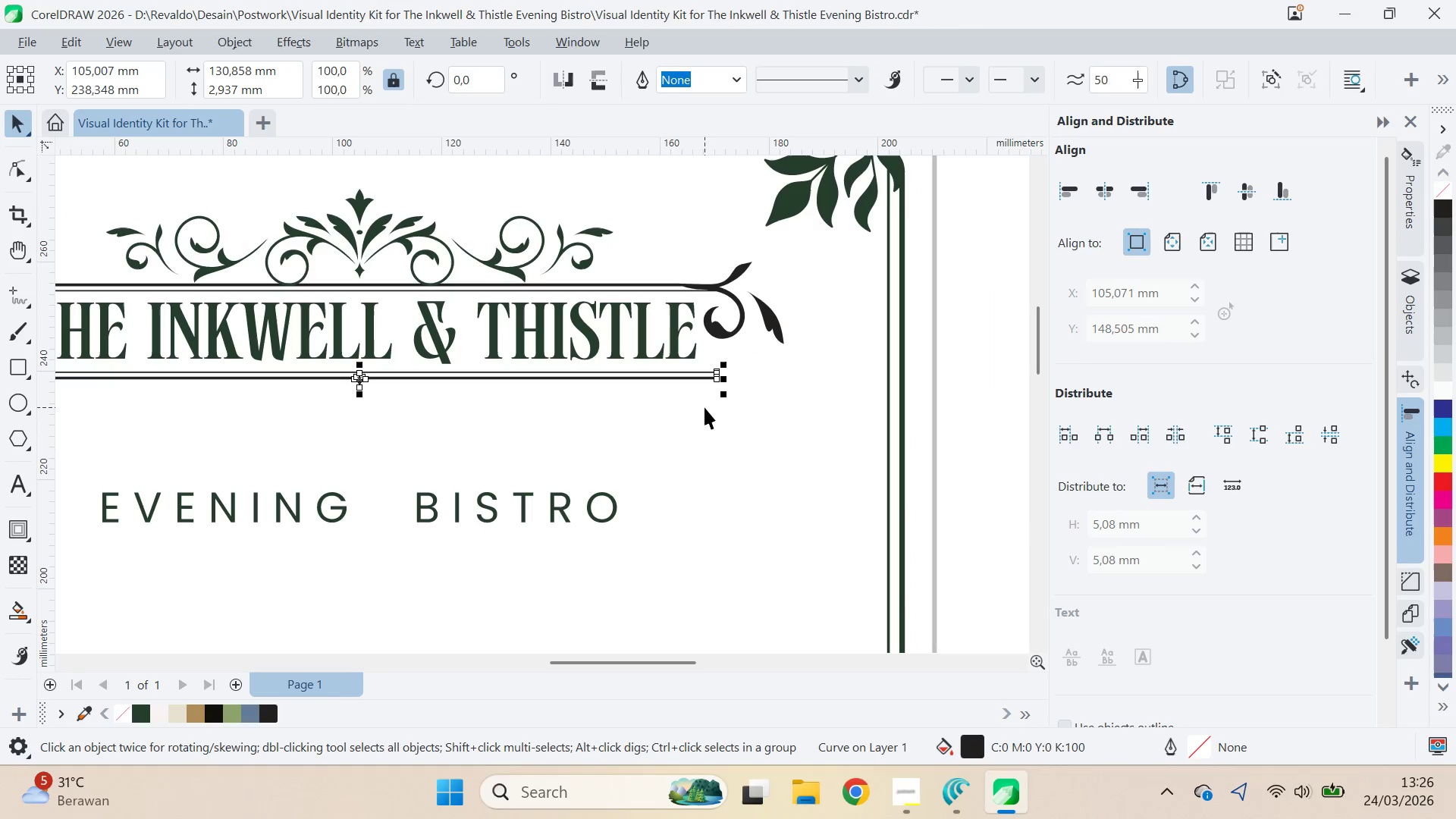 
key(ArrowUp)
 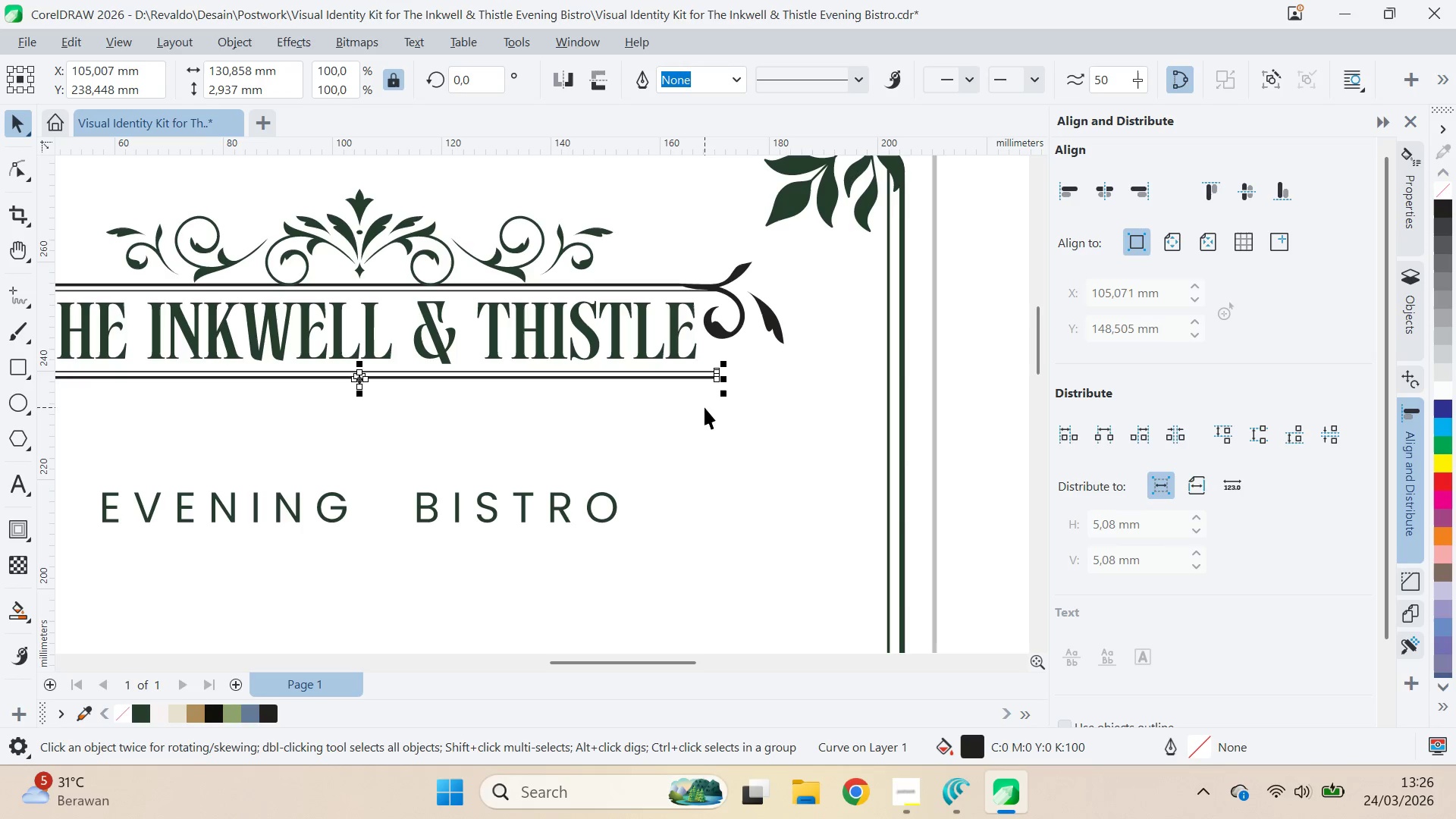 
key(ArrowDown)
 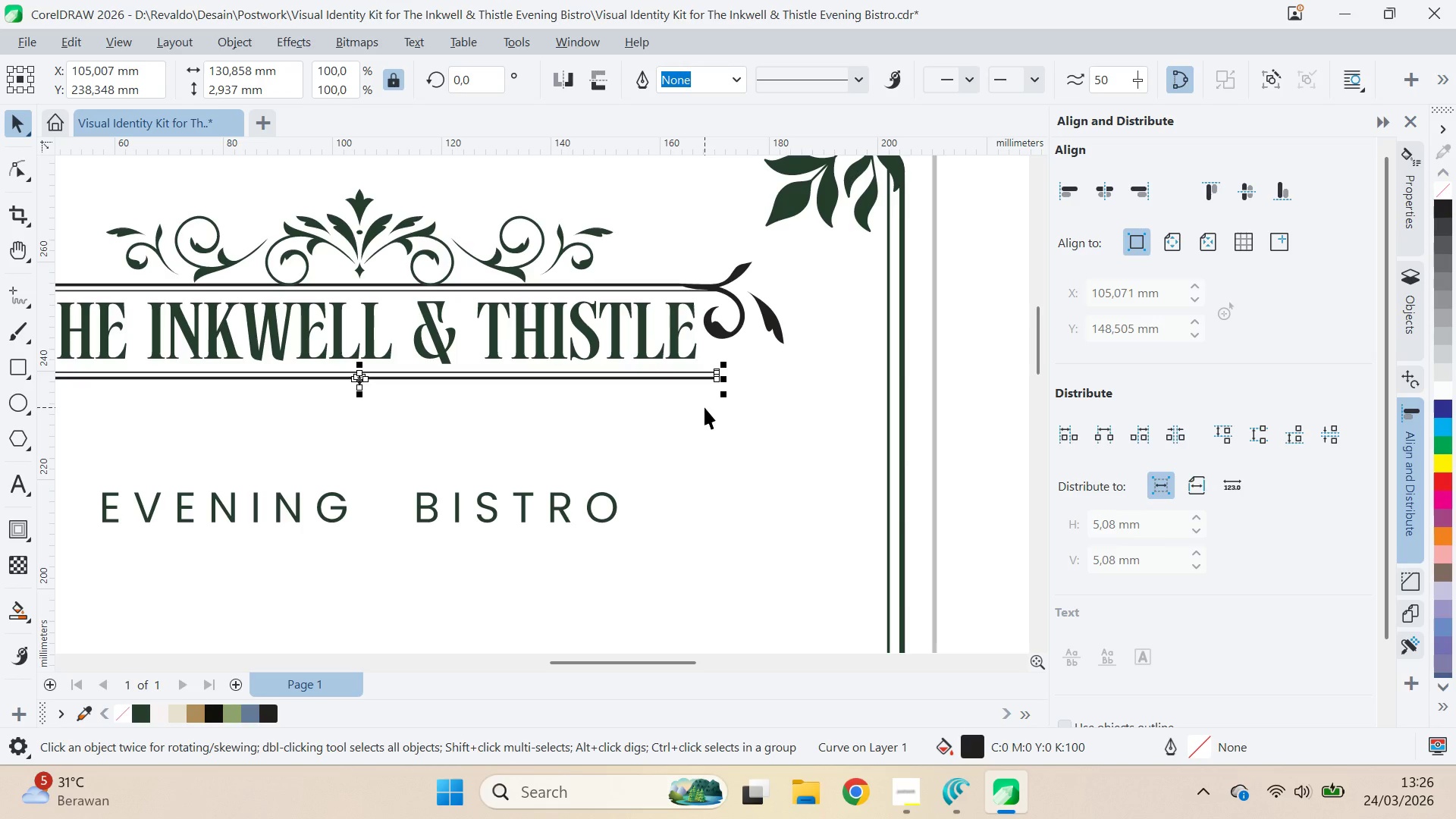 
key(ArrowUp)
 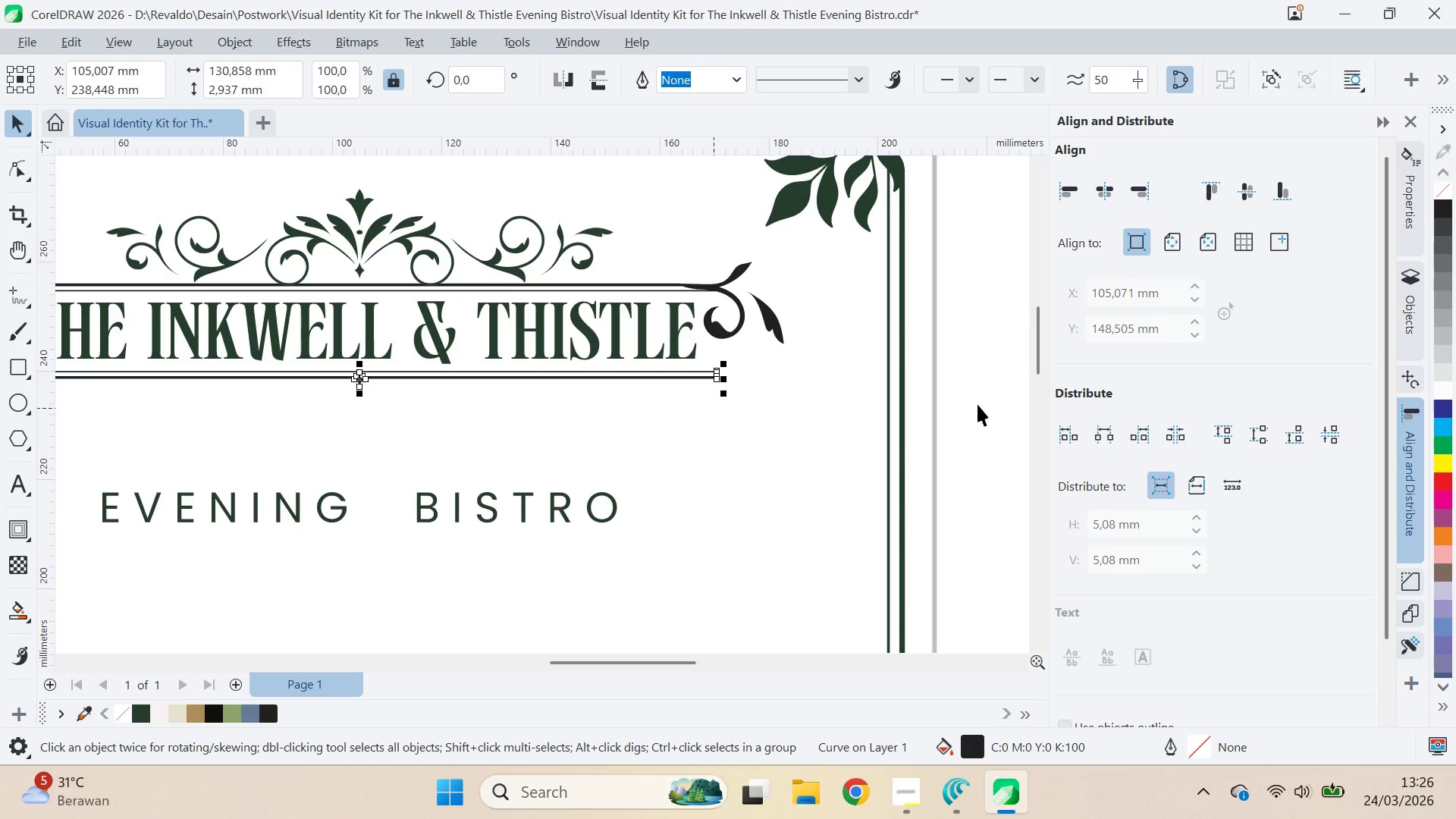 
left_click([978, 403])
 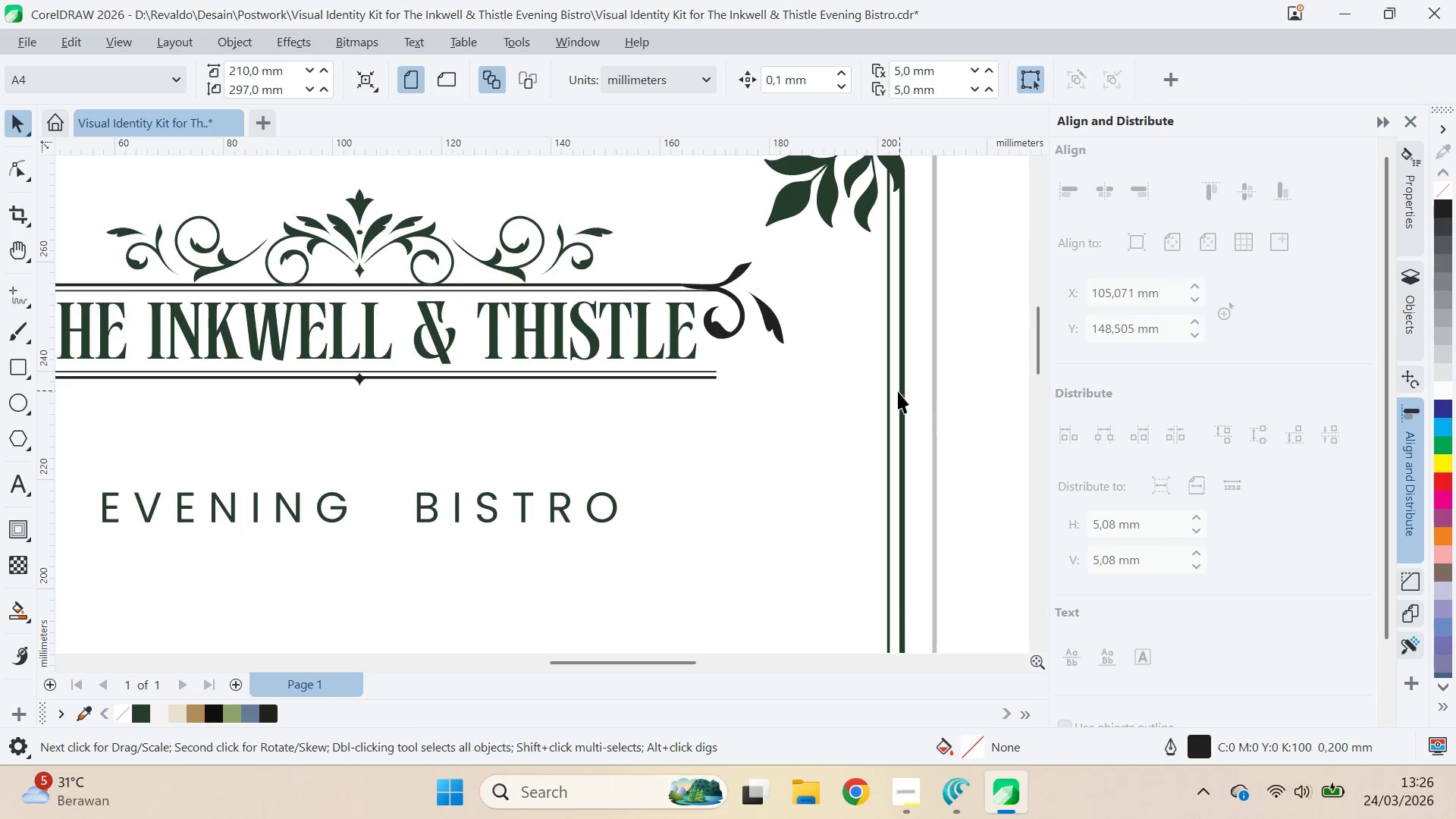 
left_click([718, 350])
 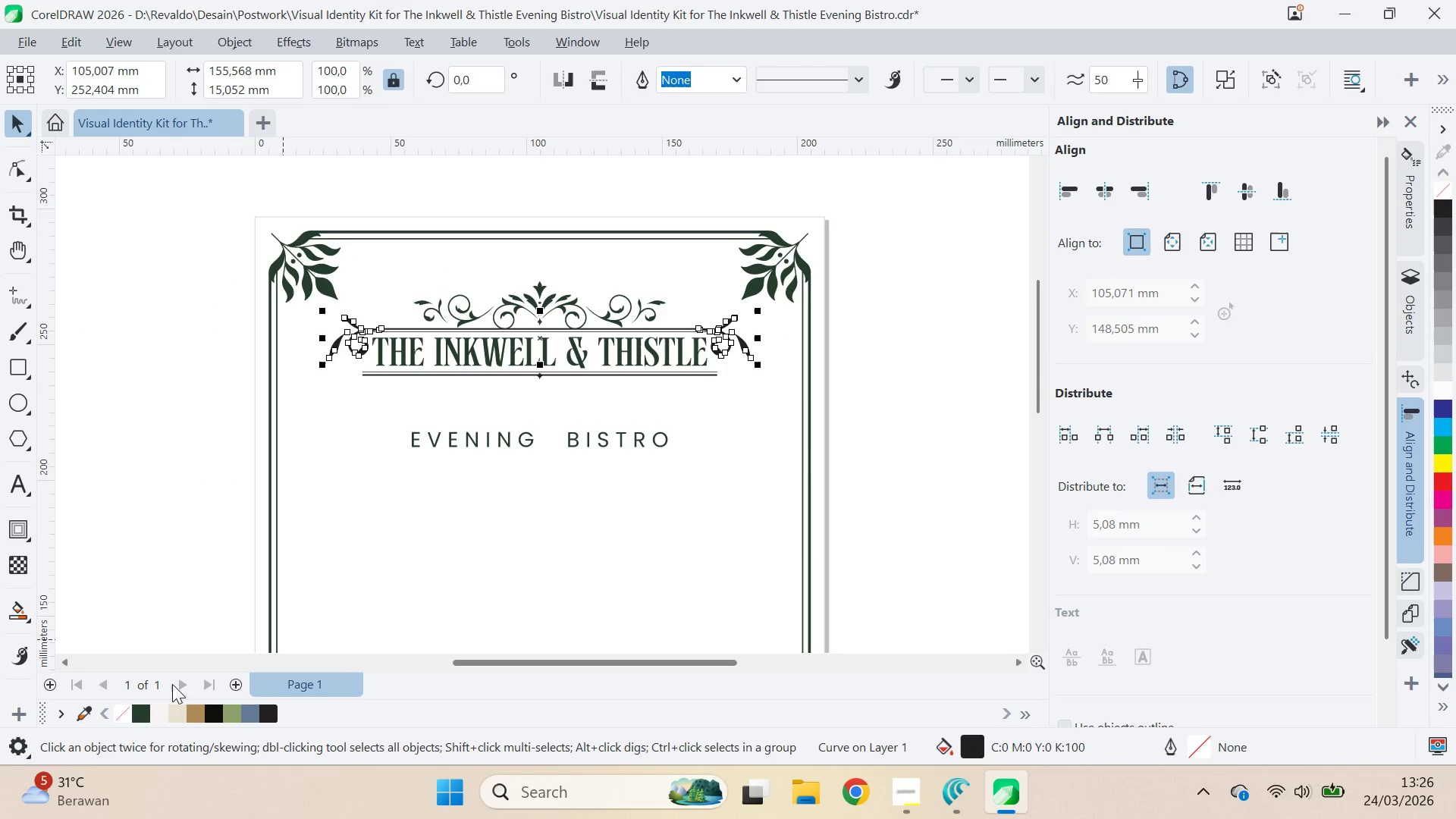 
scroll: coordinate [691, 368], scroll_direction: down, amount: 5.0
 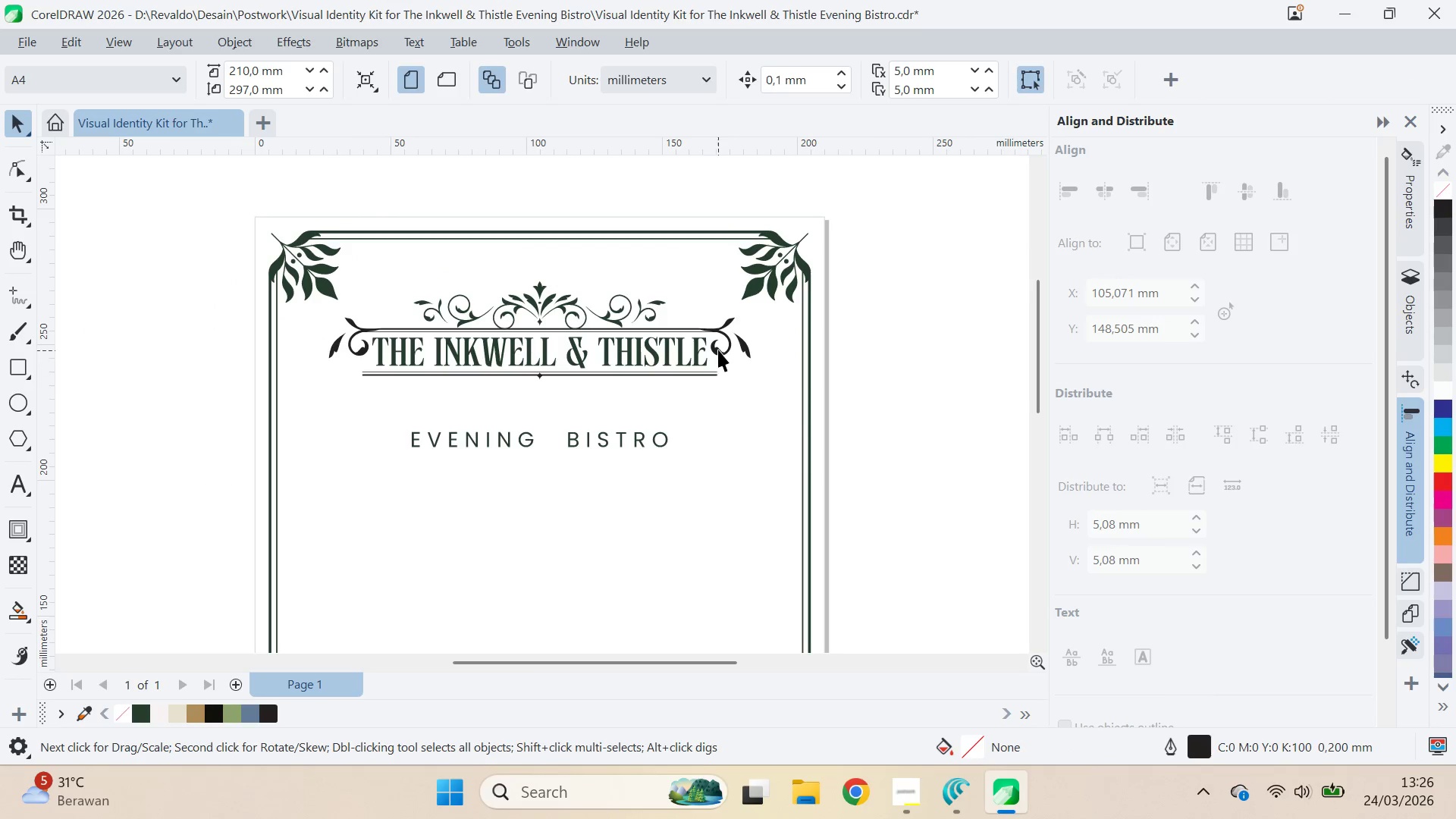 
left_click([143, 712])
 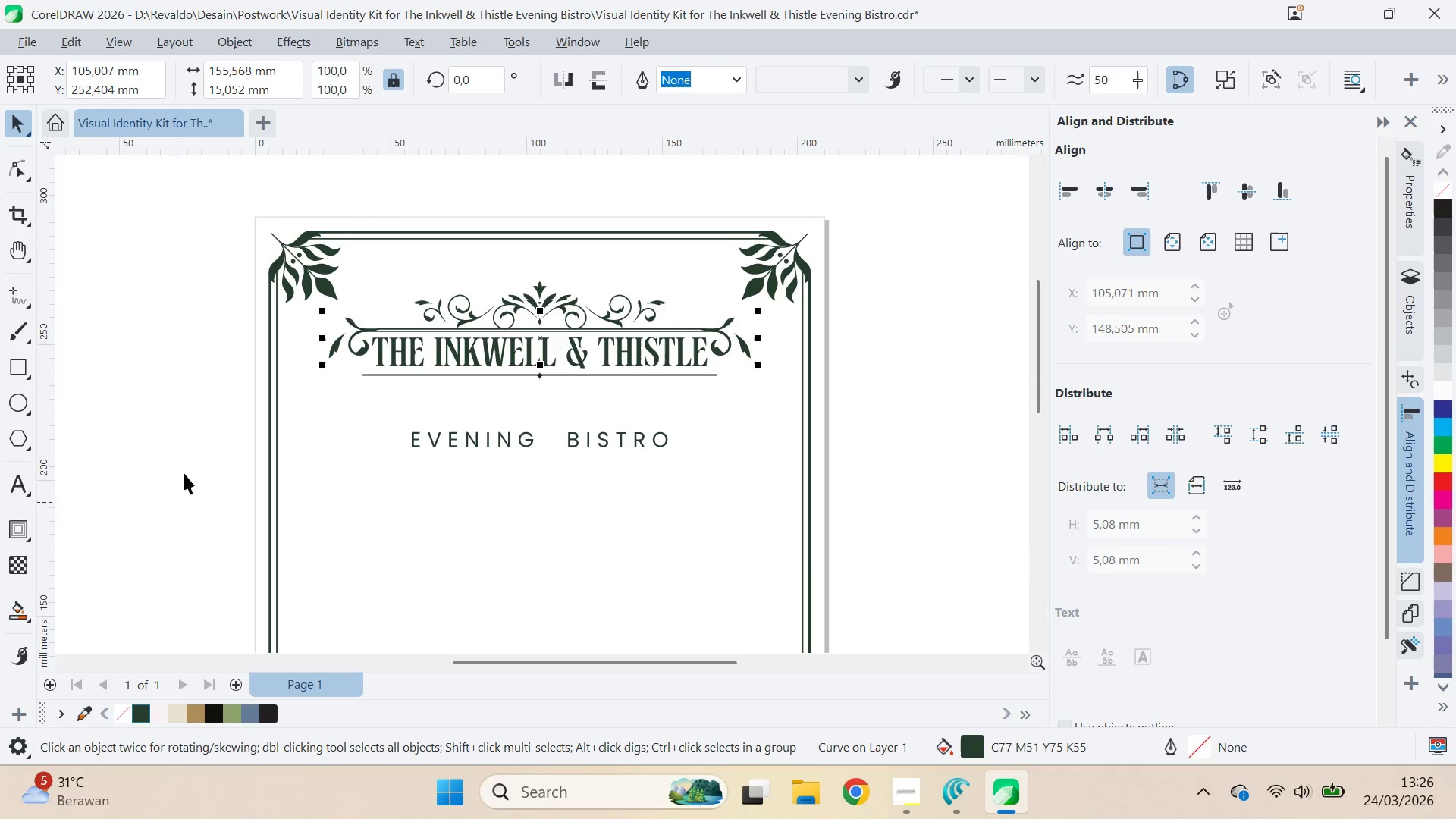 
left_click([184, 472])
 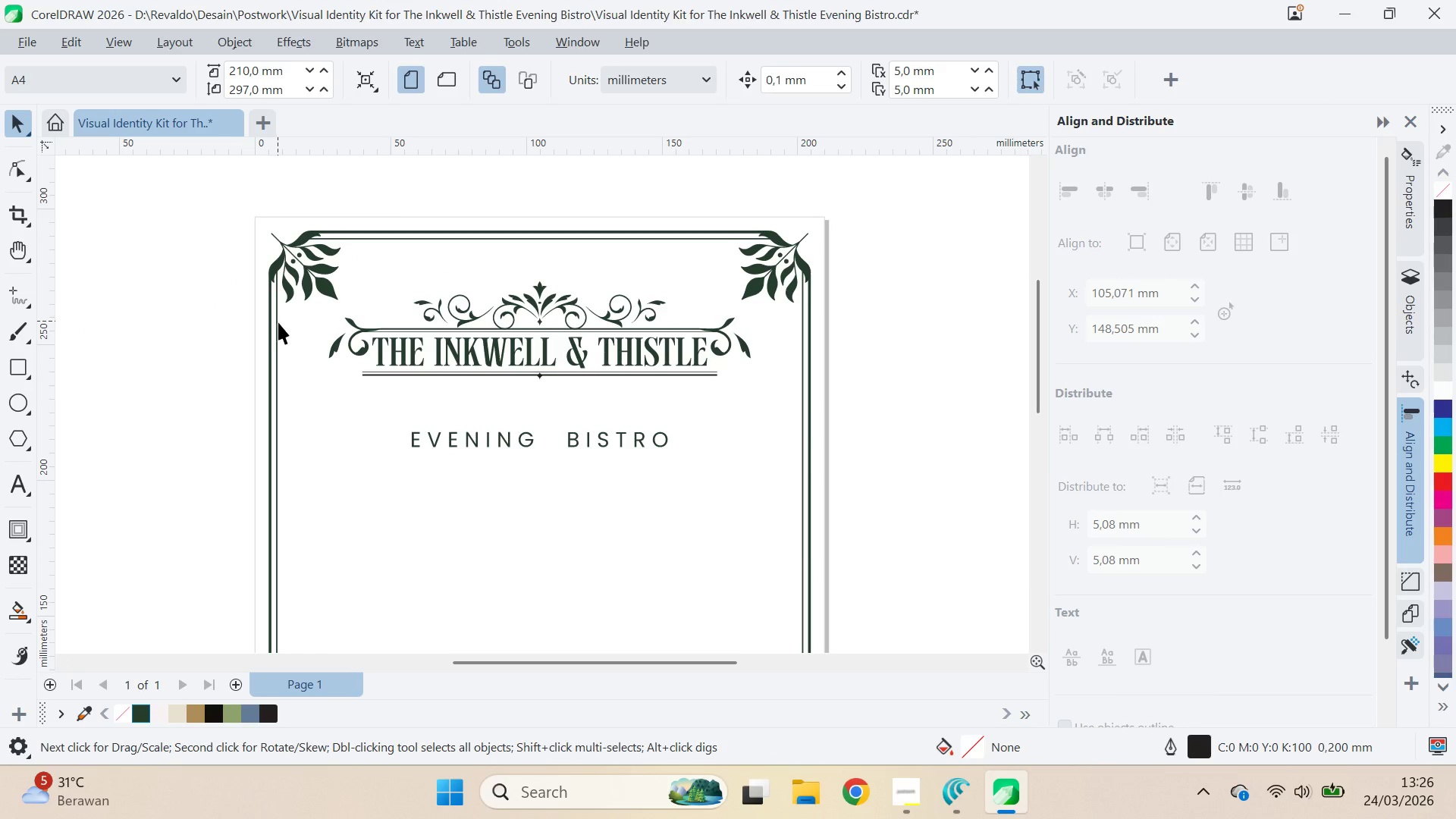 
left_click_drag(start_coordinate=[165, 404], to_coordinate=[784, 266])
 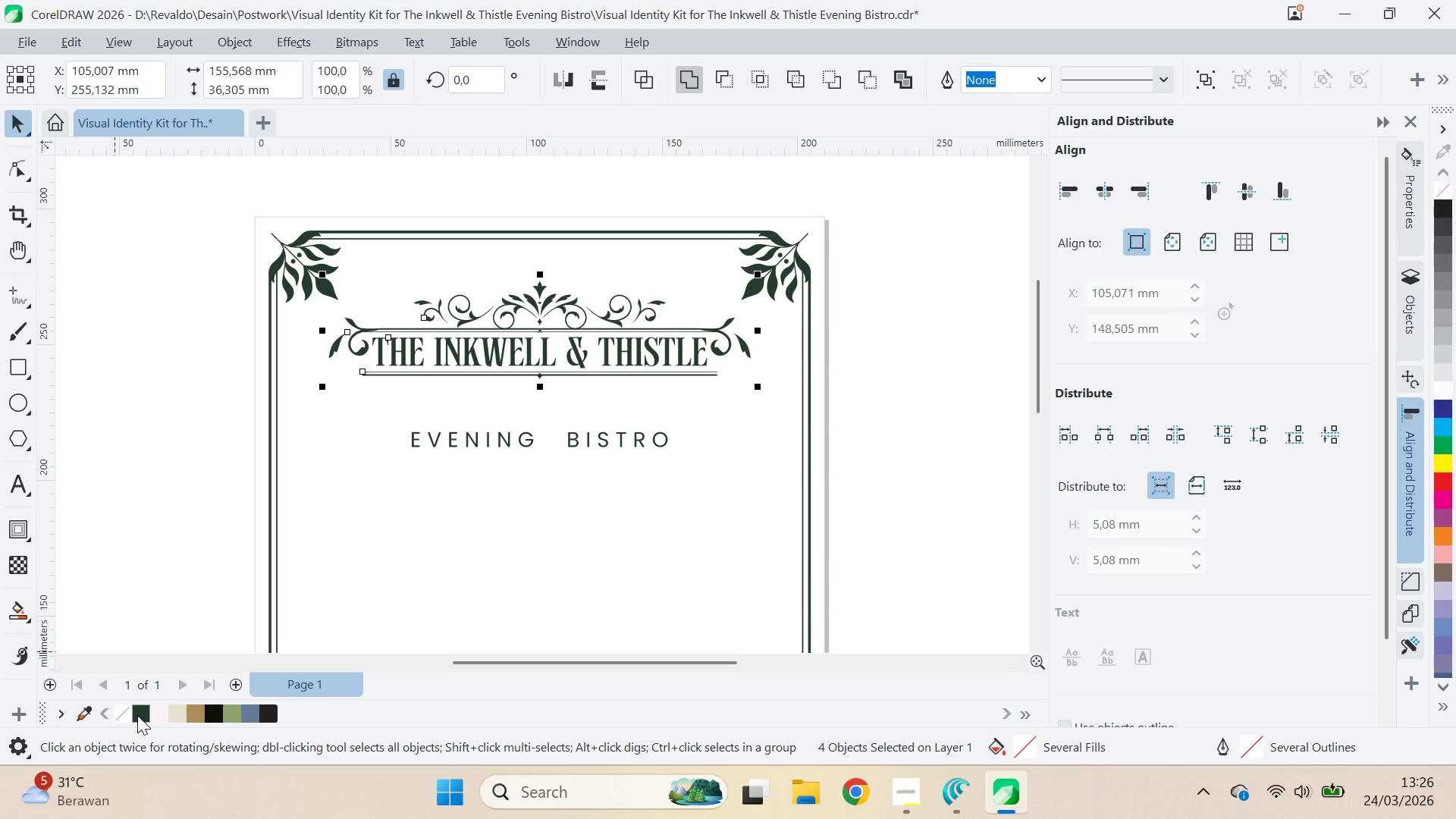 
left_click([102, 504])
 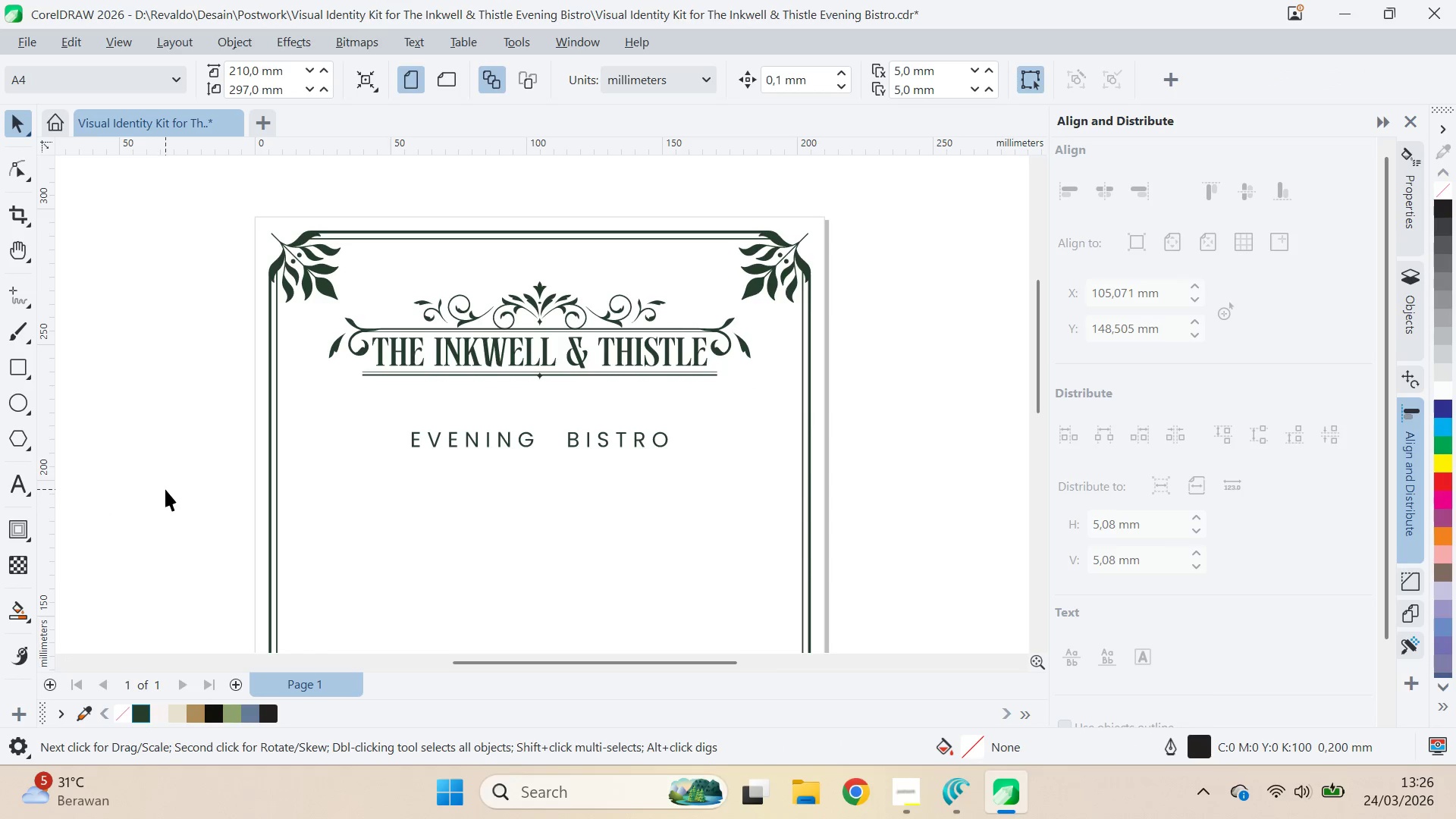 
key(Q)
 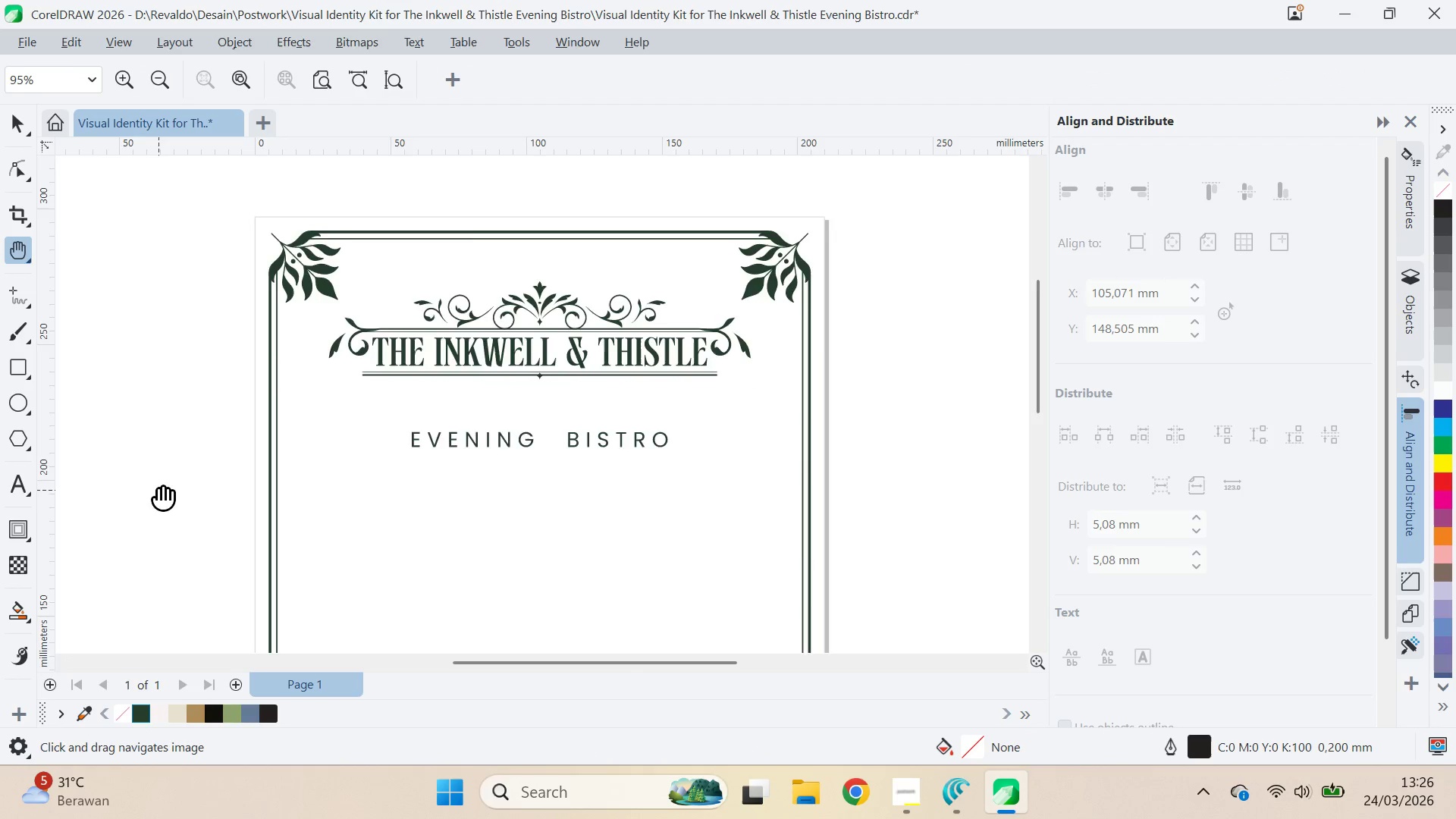 
left_click_drag(start_coordinate=[158, 490], to_coordinate=[661, 516])
 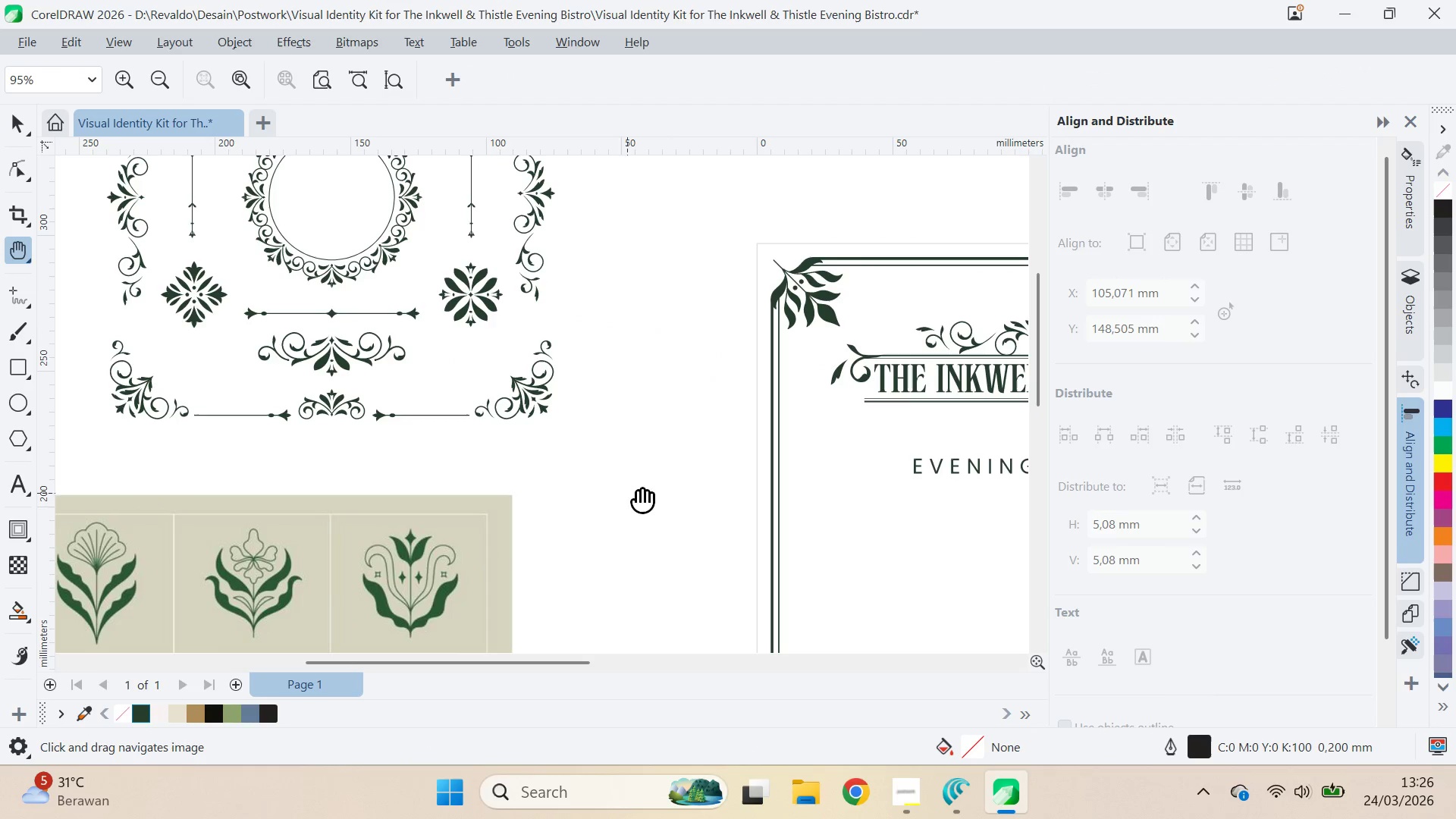 
left_click_drag(start_coordinate=[685, 481], to_coordinate=[590, 538])
 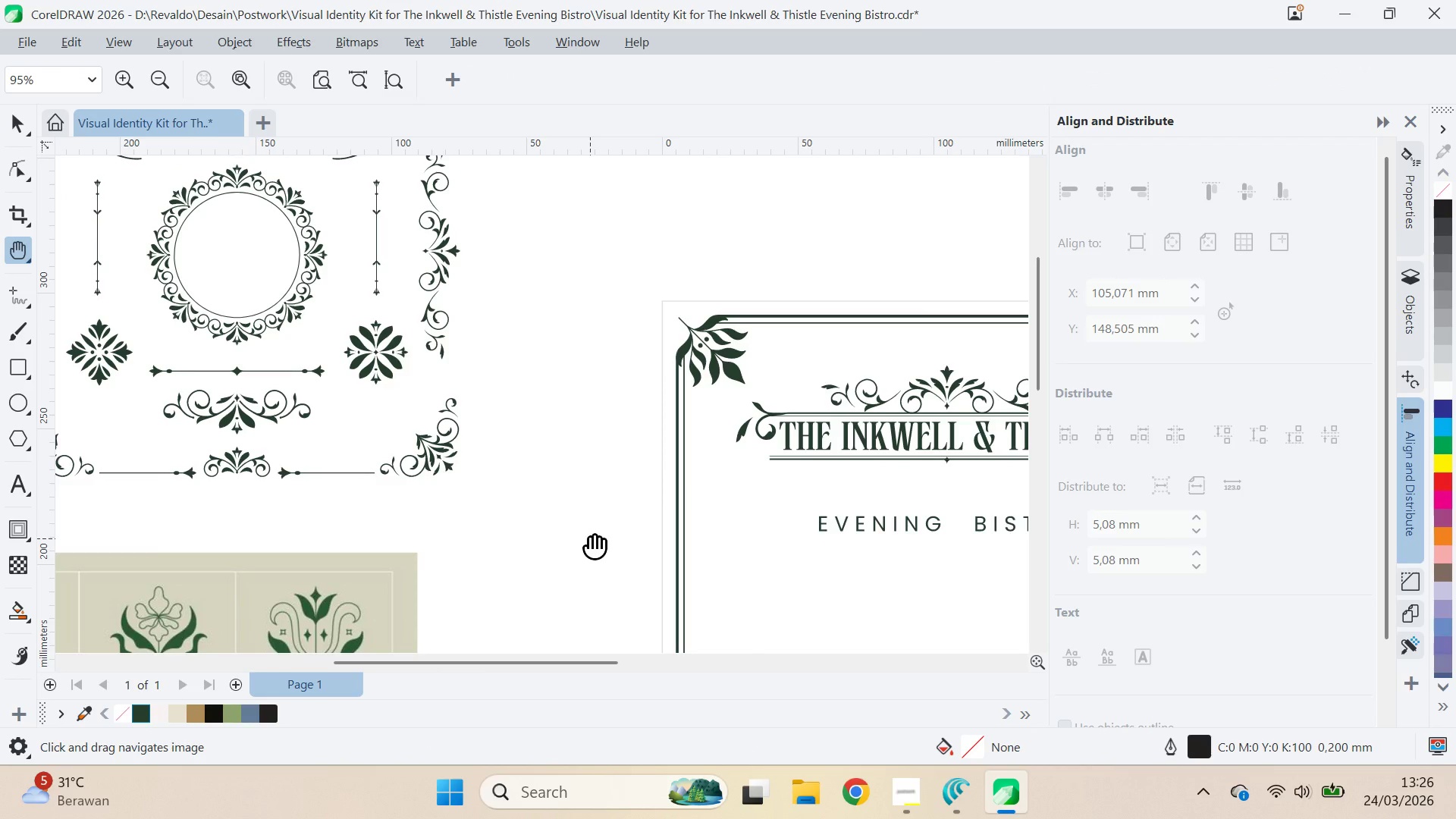 
left_click_drag(start_coordinate=[590, 538], to_coordinate=[629, 639])
 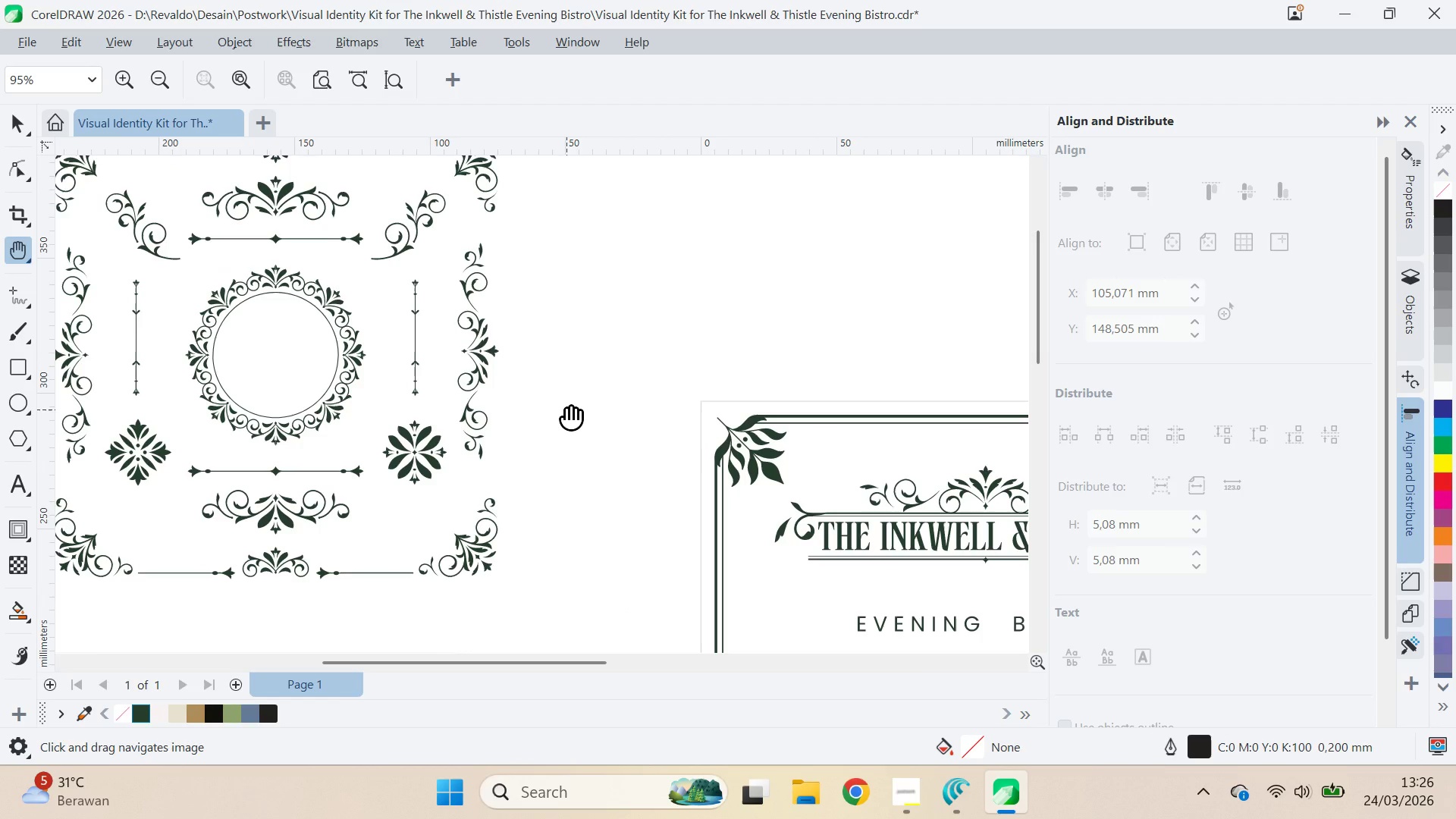 
left_click_drag(start_coordinate=[566, 410], to_coordinate=[514, 351])
 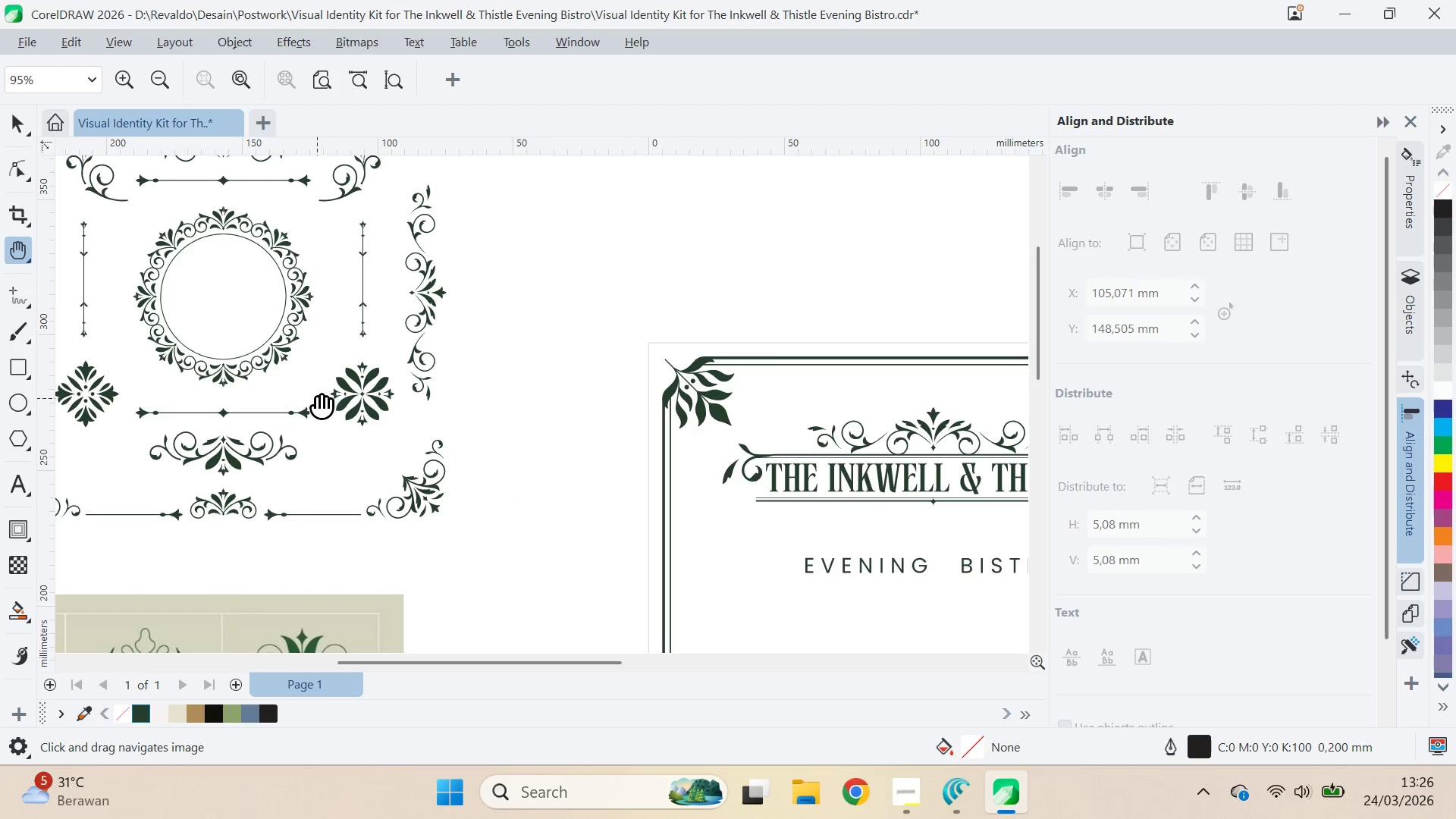 
type(vqv)
 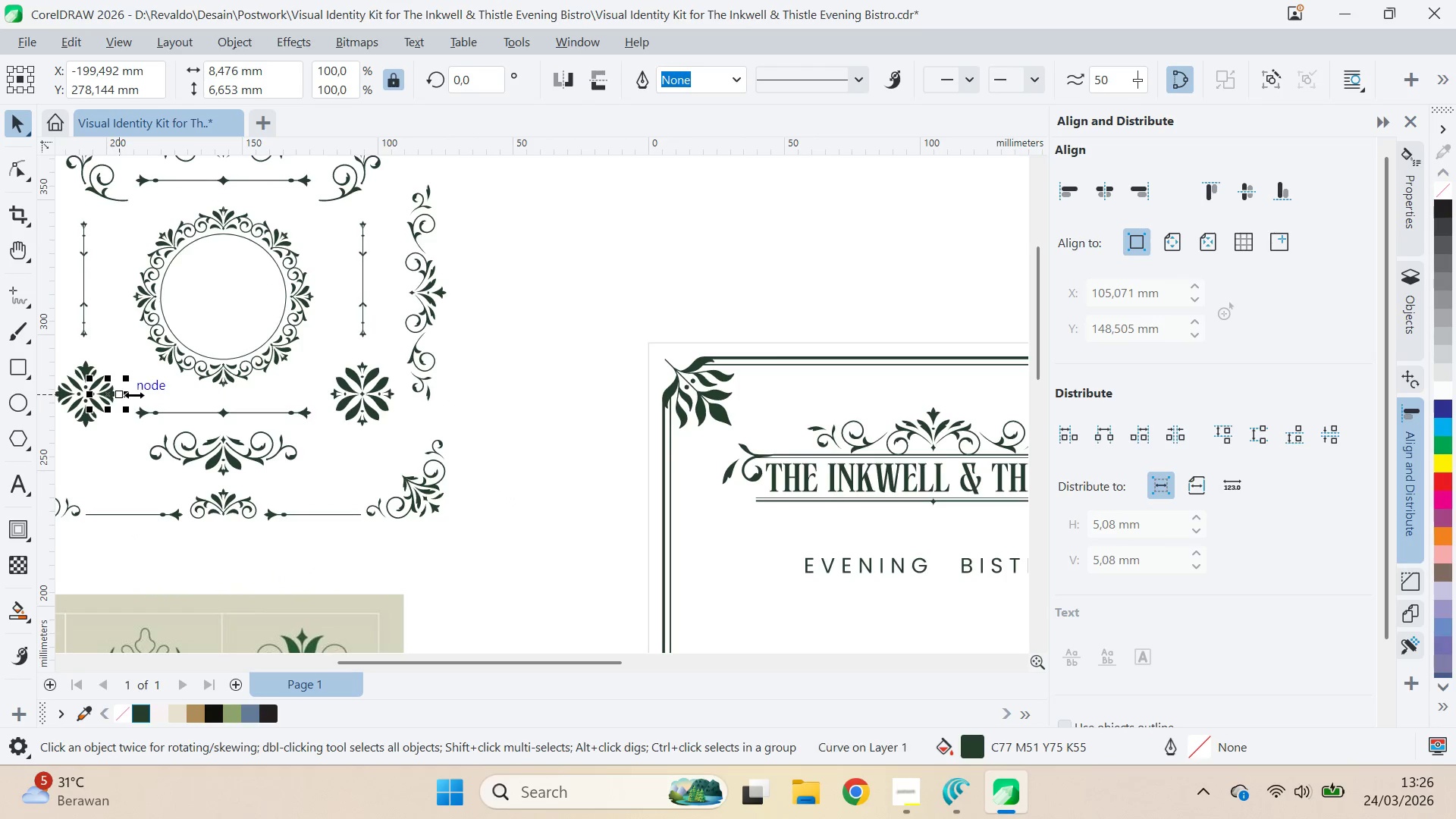 
left_click_drag(start_coordinate=[108, 395], to_coordinate=[742, 506])
 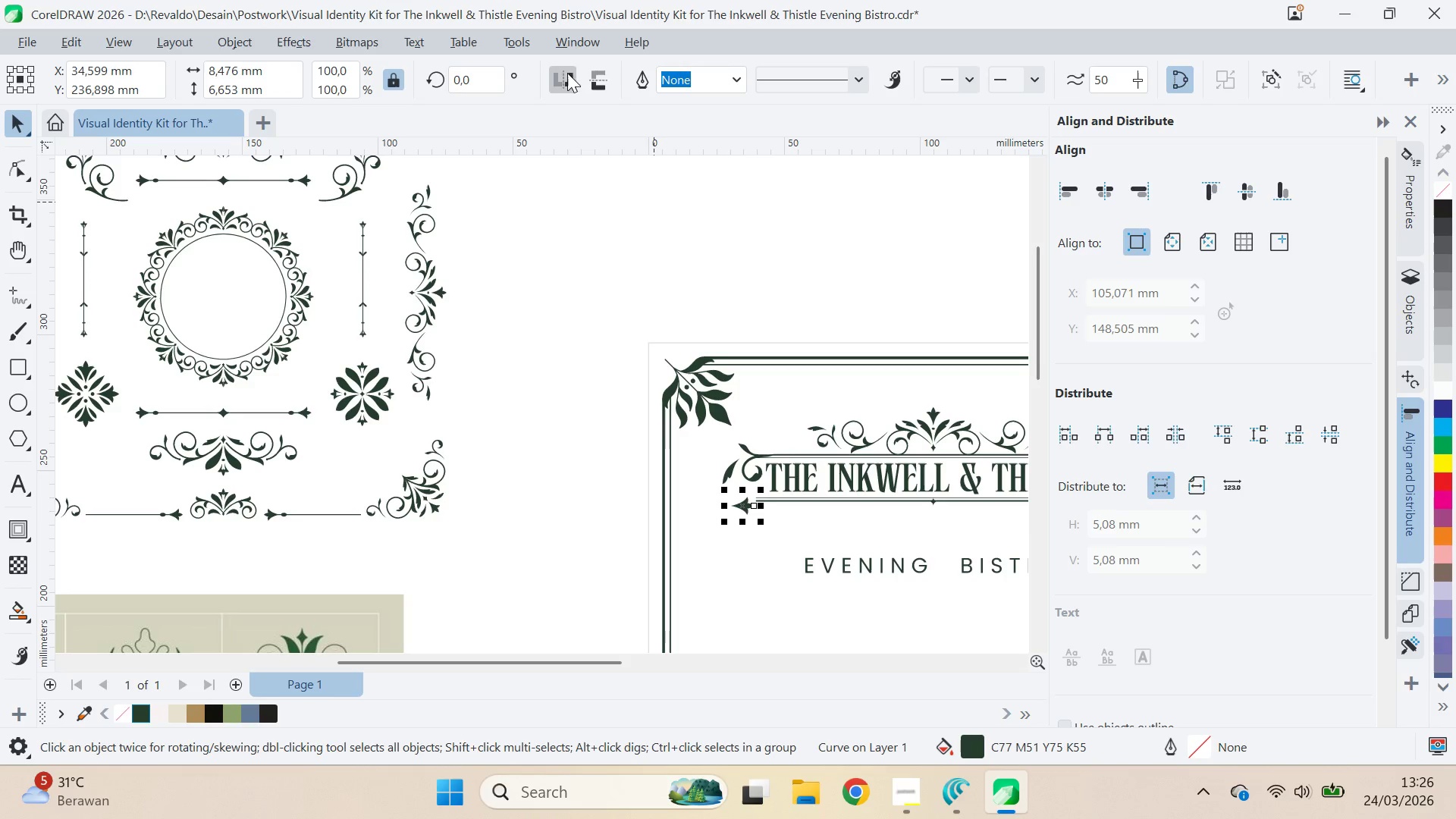 
type(qv)
 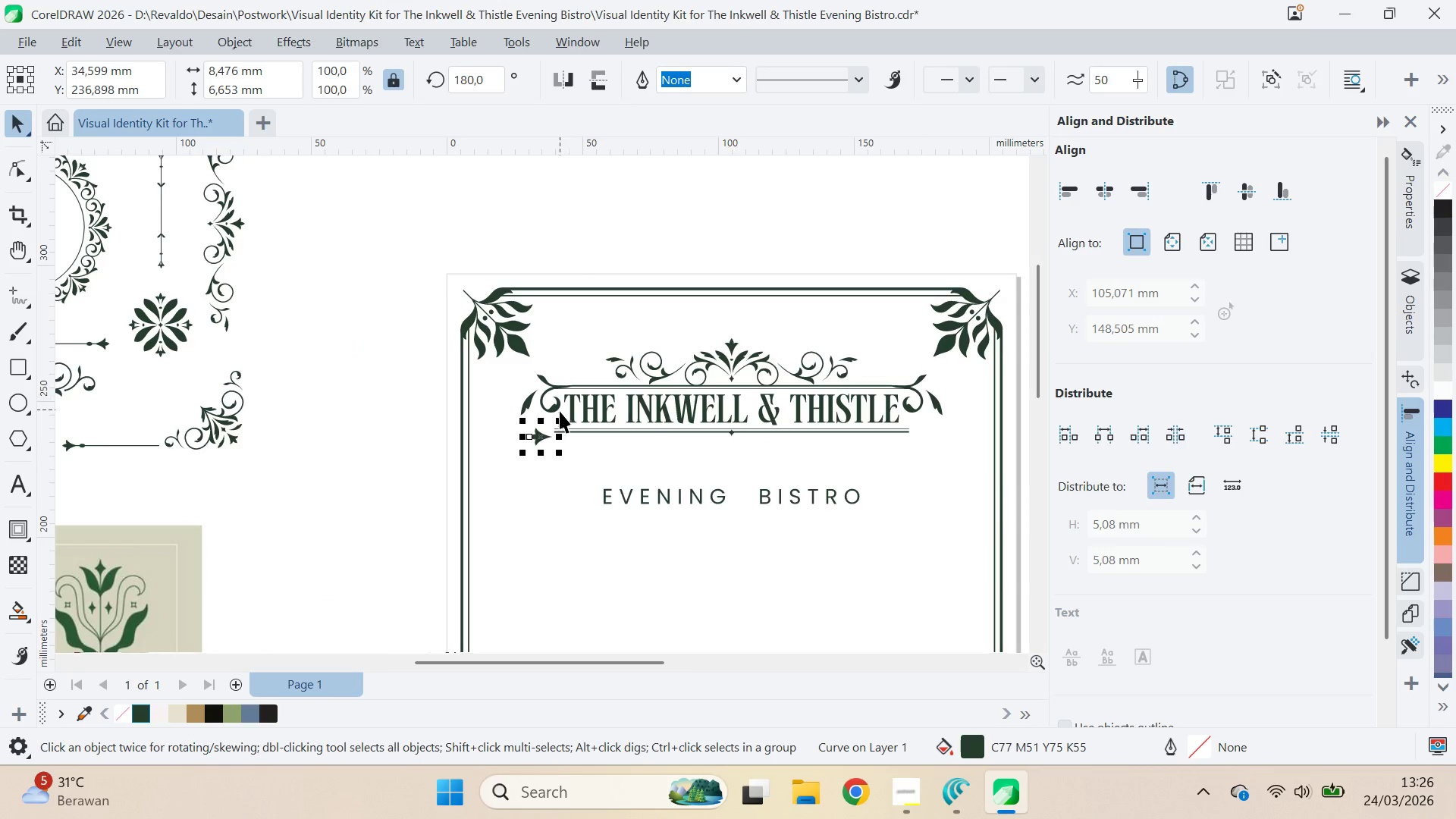 
left_click_drag(start_coordinate=[805, 329], to_coordinate=[603, 260])
 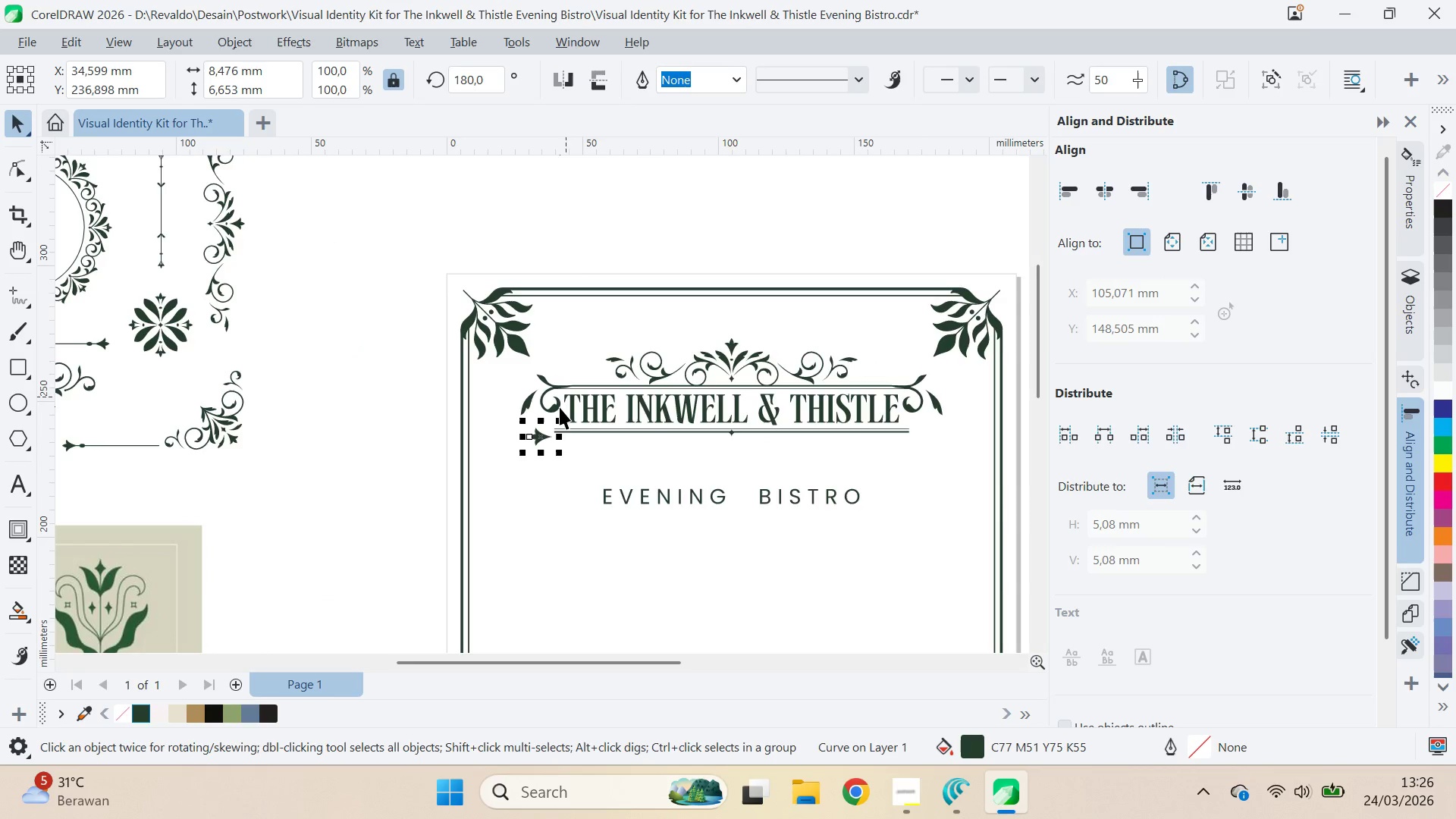 
scroll: coordinate [548, 461], scroll_direction: up, amount: 16.0
 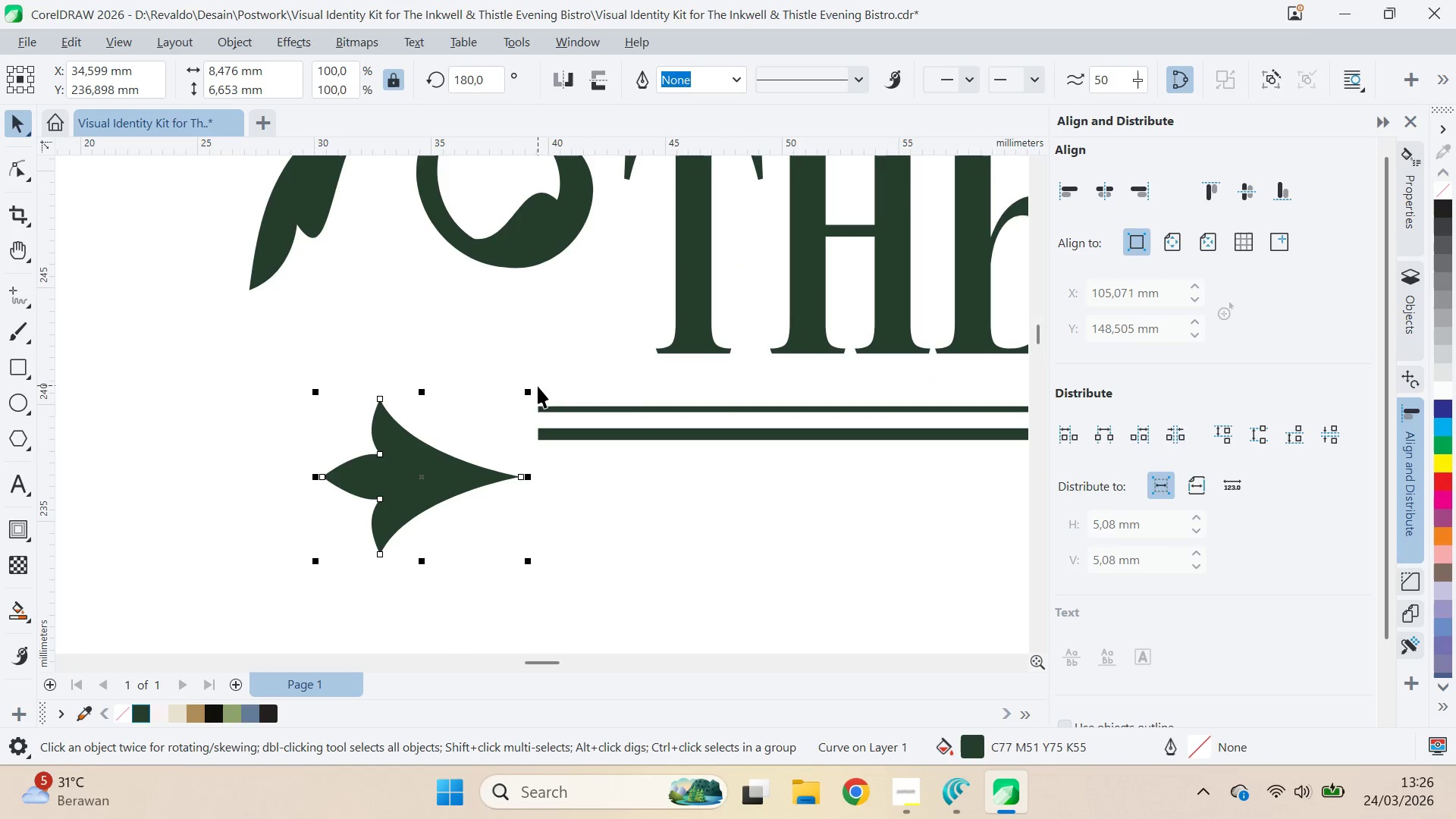 
left_click_drag(start_coordinate=[533, 393], to_coordinate=[526, 440])
 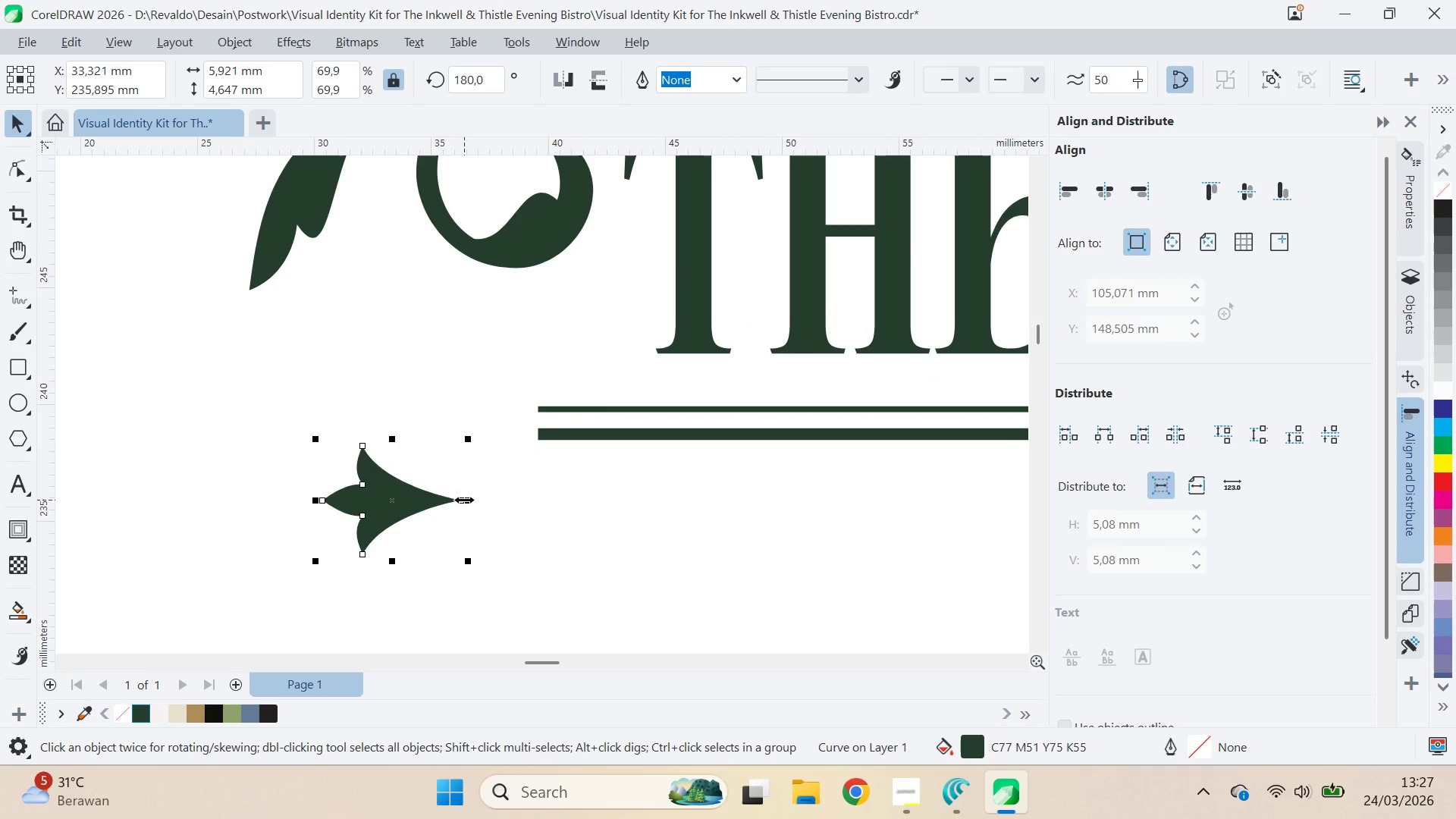 
left_click_drag(start_coordinate=[460, 500], to_coordinate=[593, 422])
 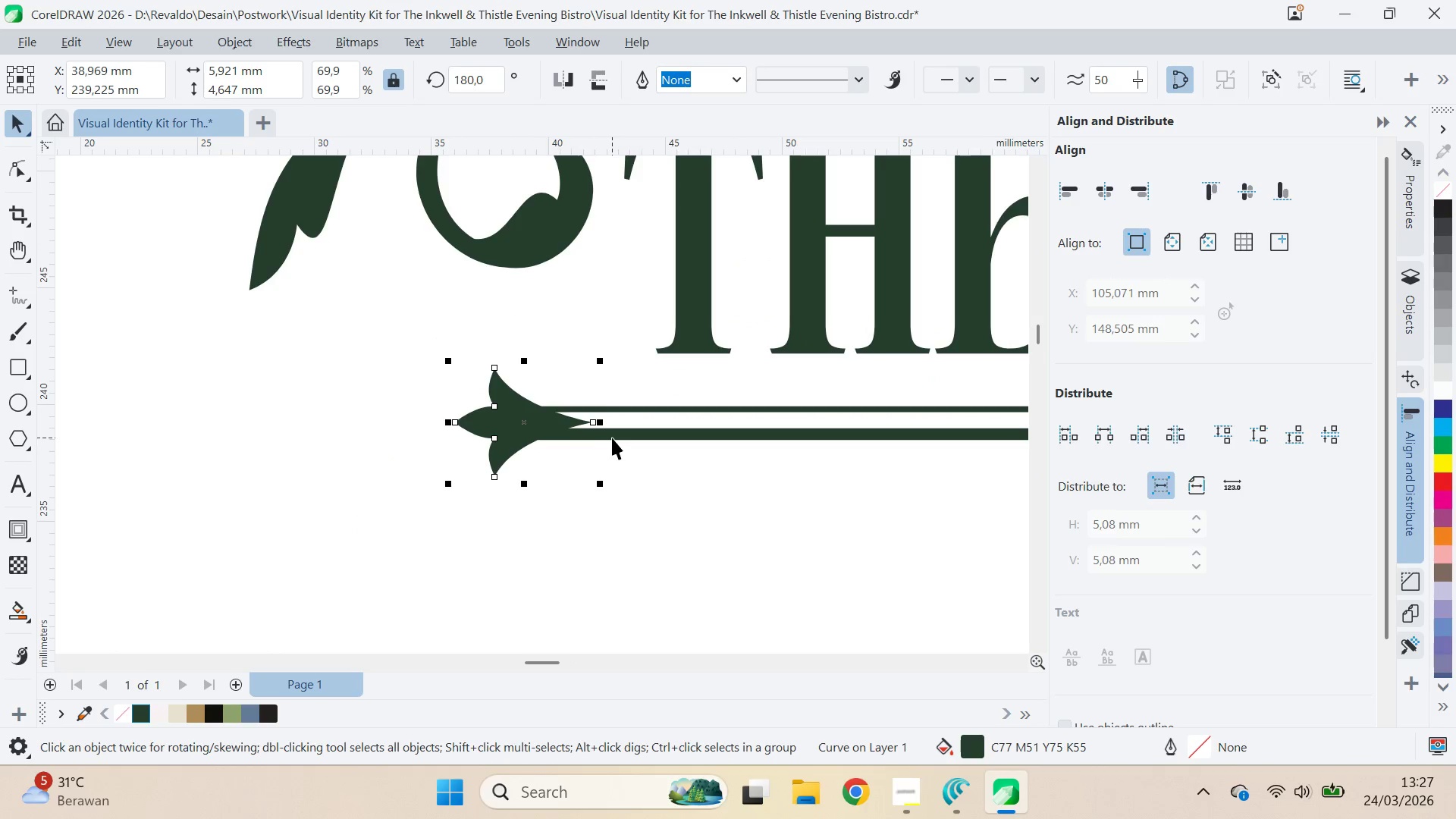 
hold_key(key=ShiftLeft, duration=0.31)
 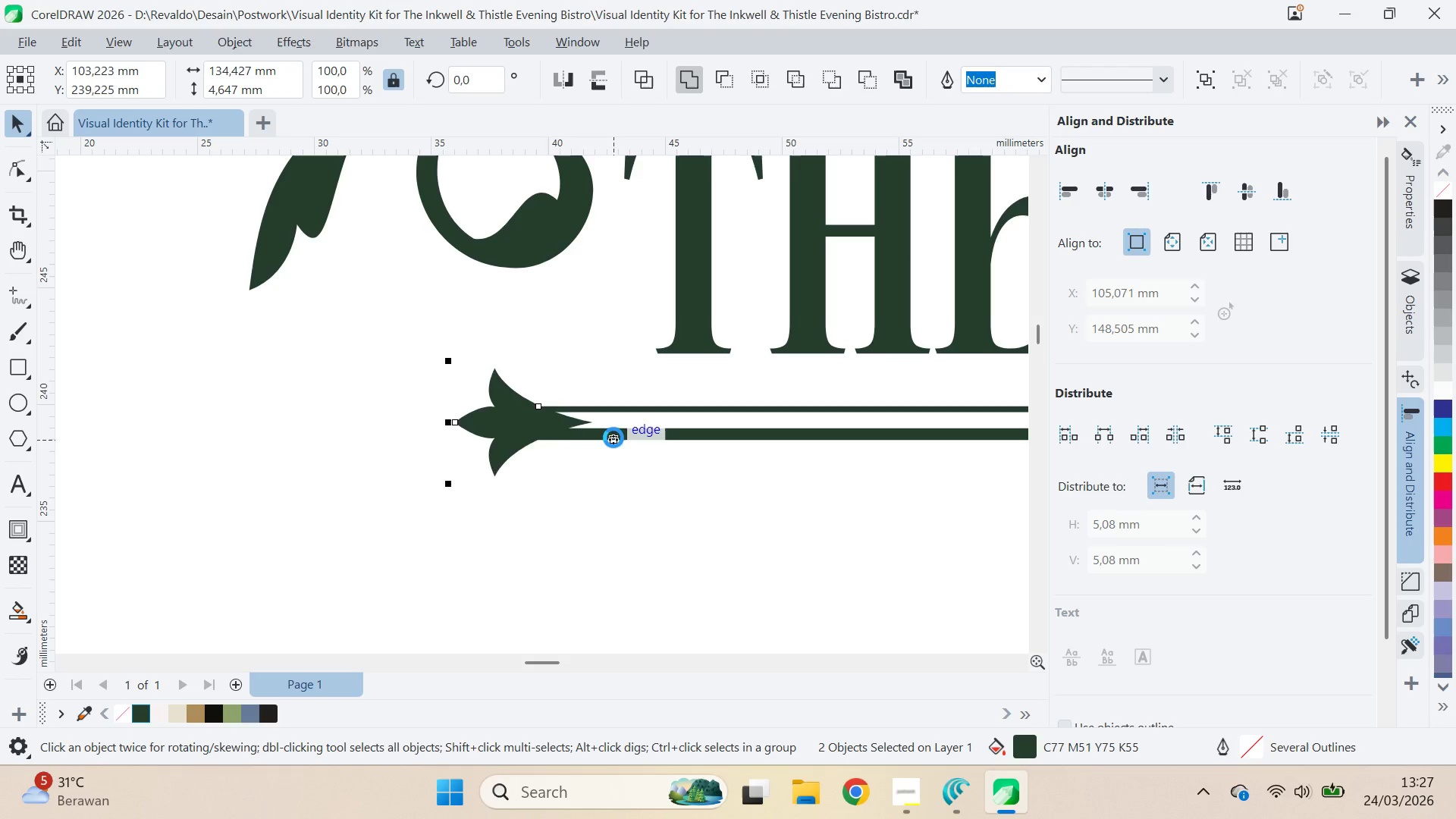 
key(E)
 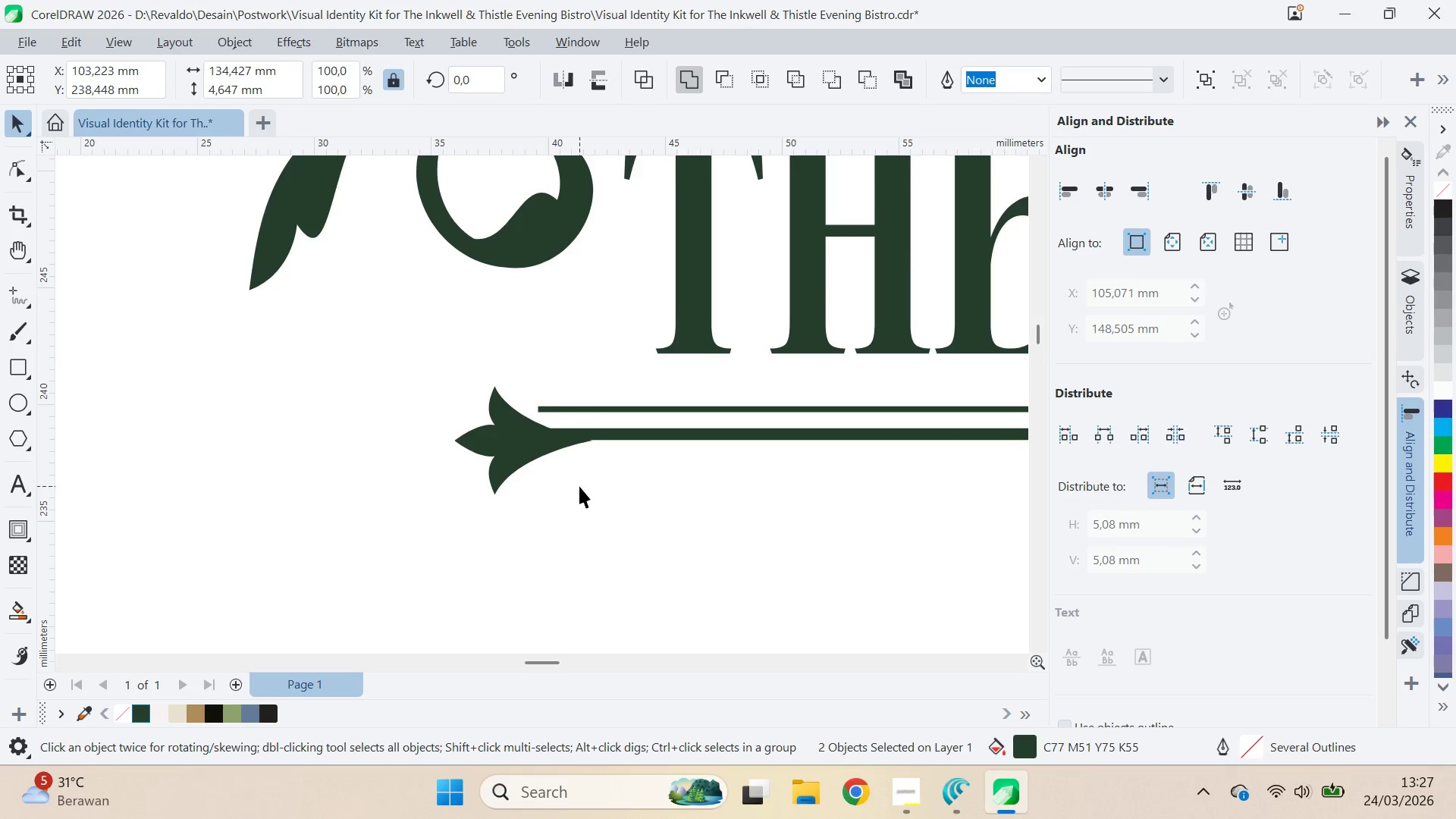 
double_click([532, 443])
 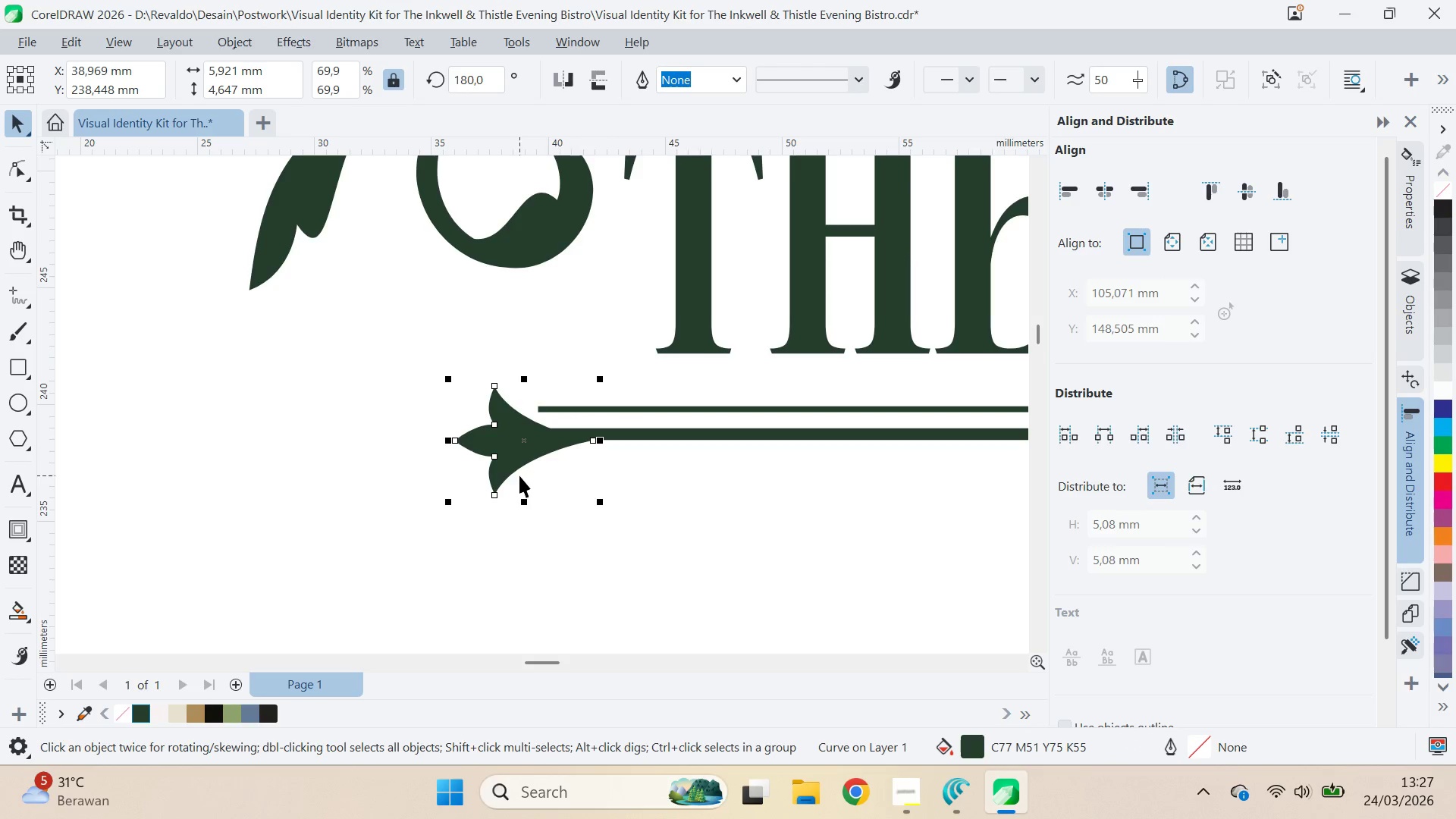 
hold_key(key=ArrowUp, duration=0.64)
 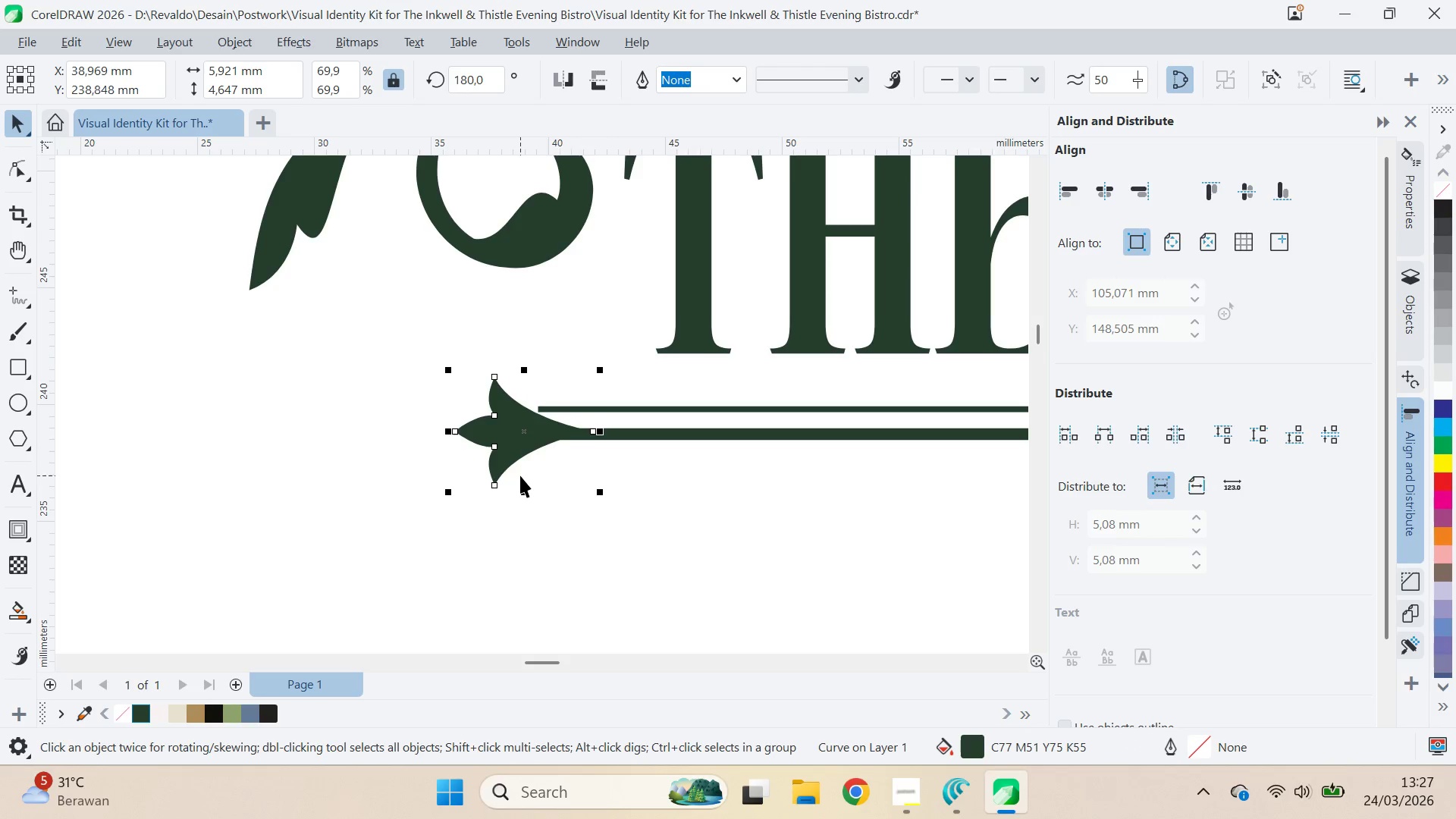 
key(ArrowUp)
 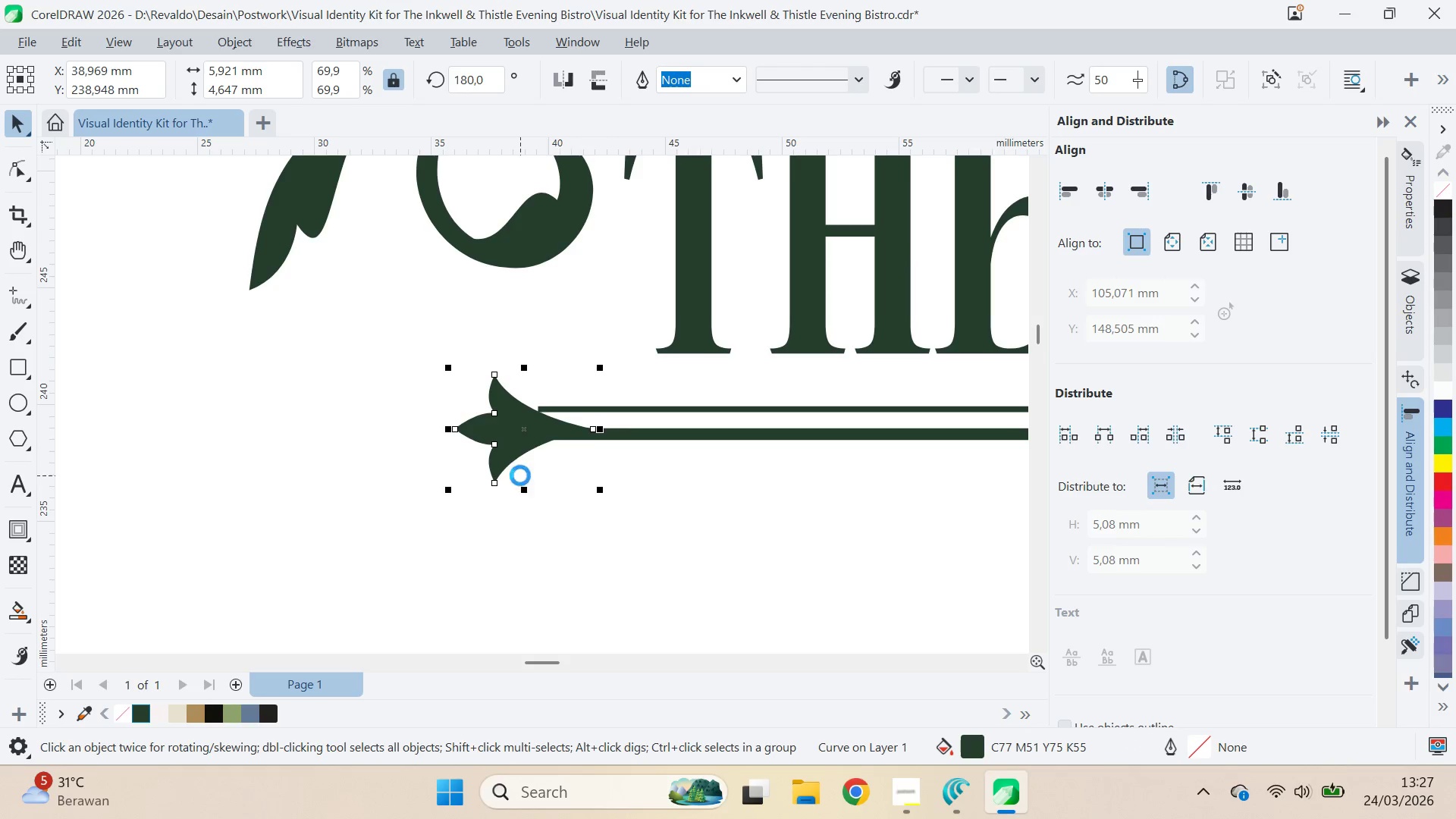 
key(ArrowUp)
 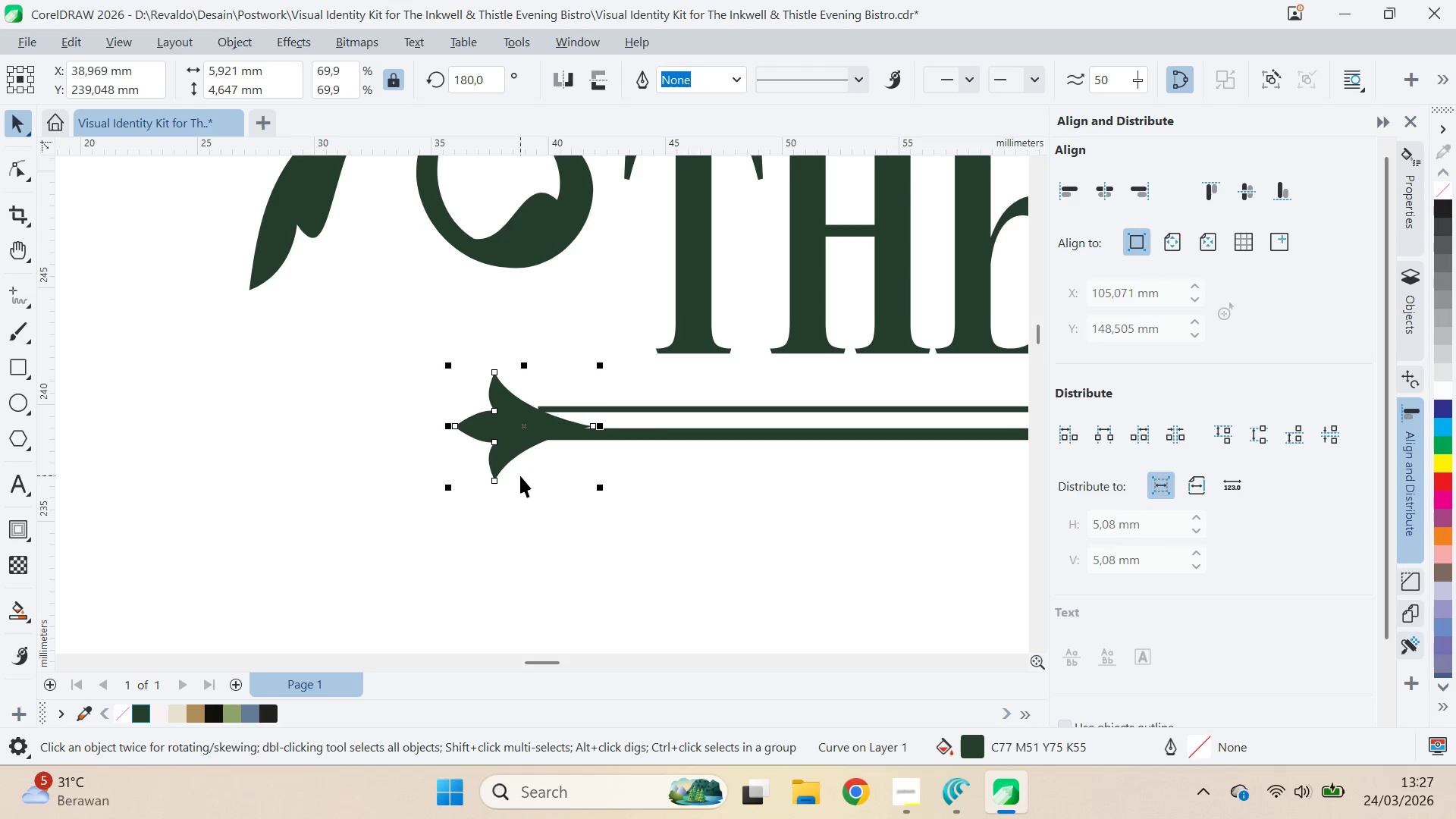 
key(ArrowUp)
 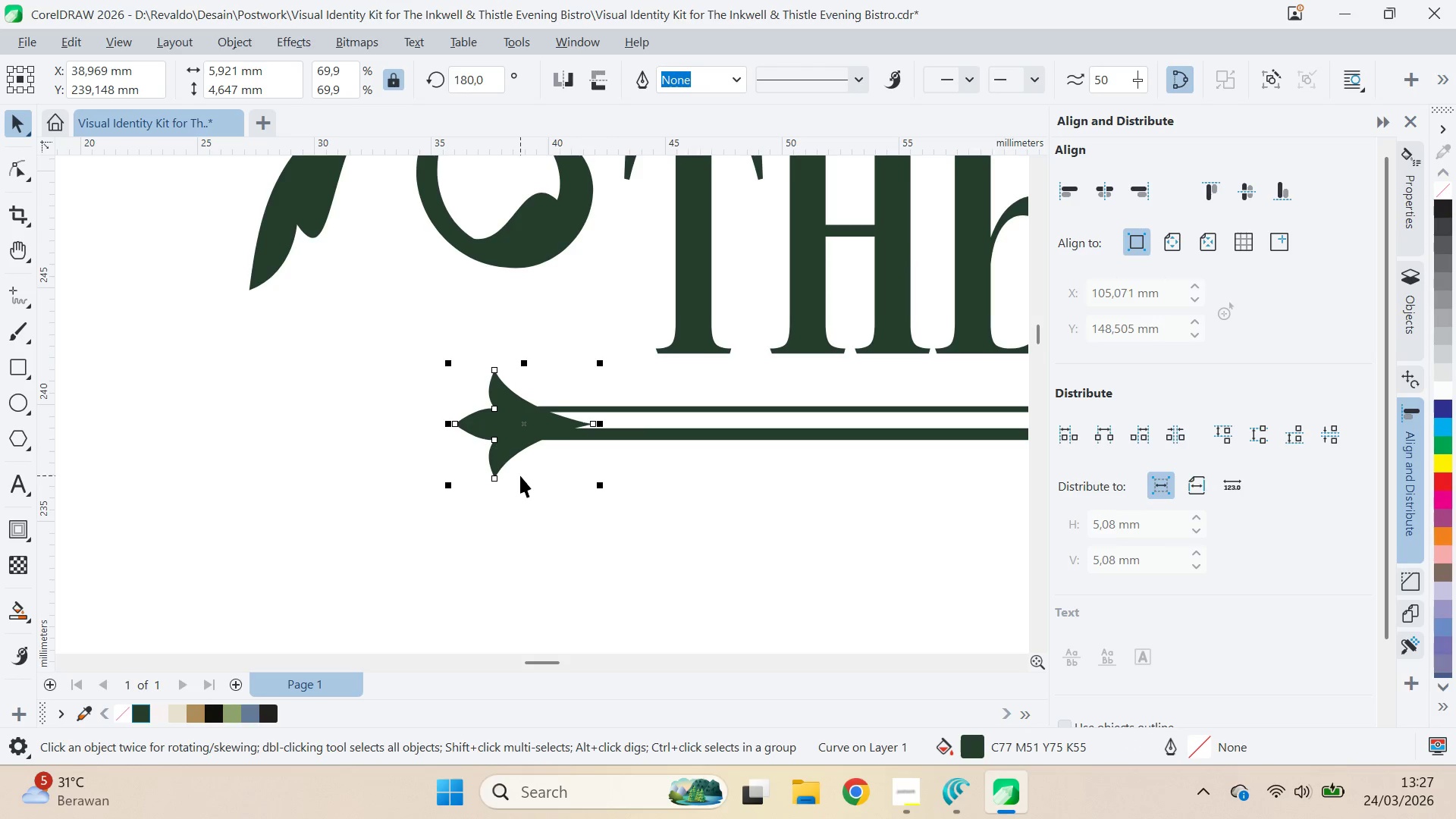 
key(ArrowUp)
 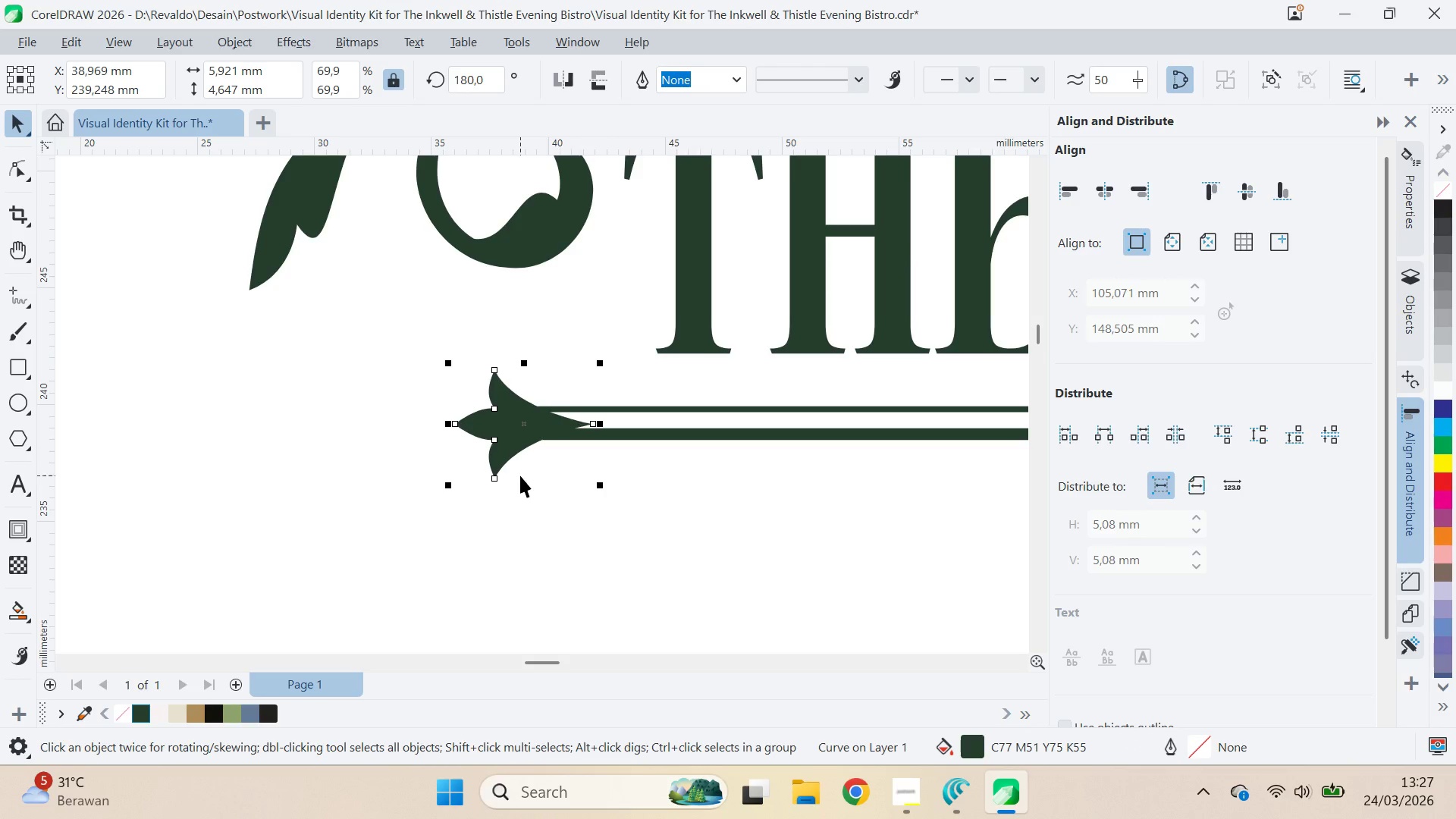 
key(ArrowDown)
 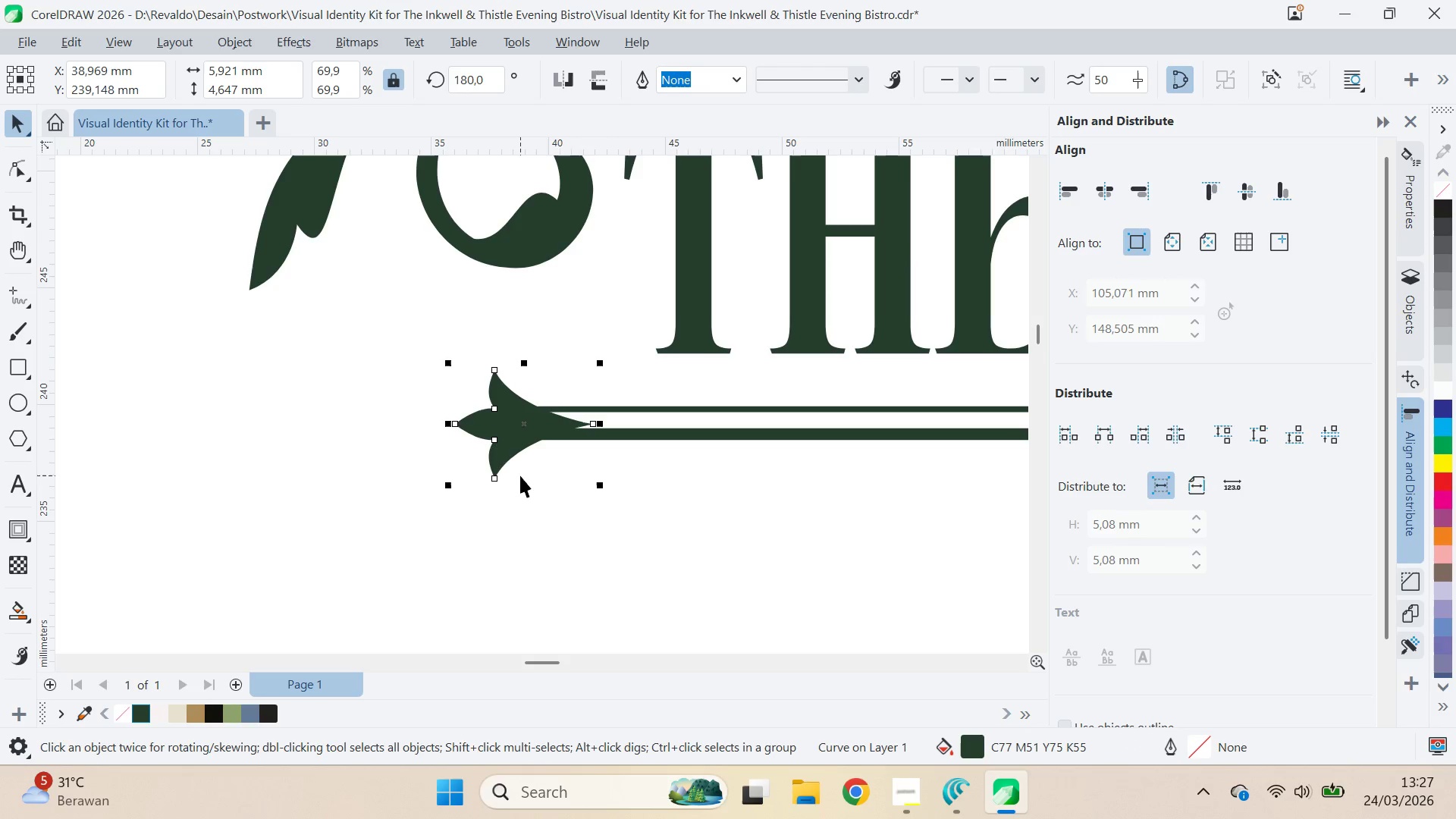 
key(ArrowUp)
 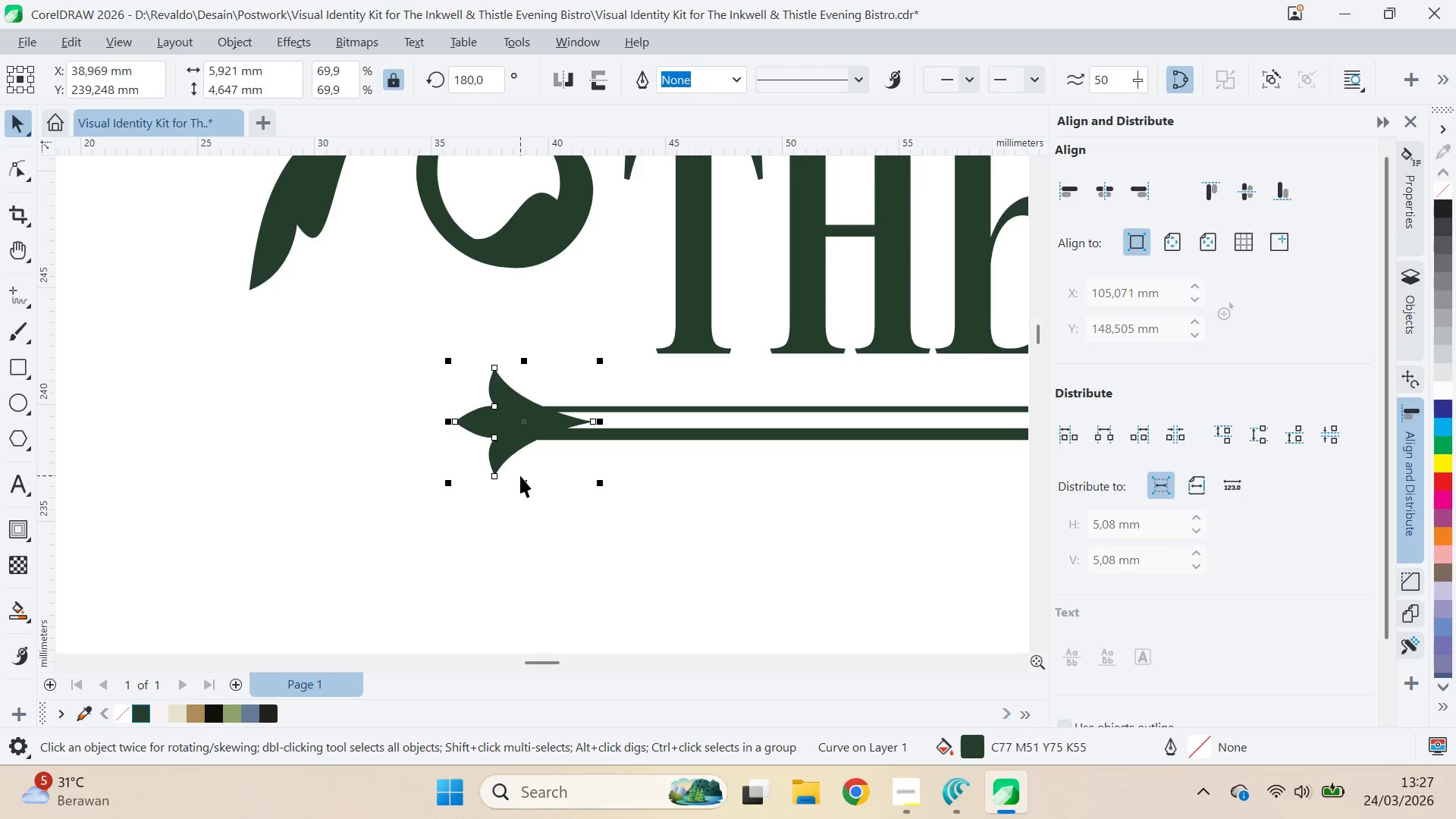 
key(ArrowDown)
 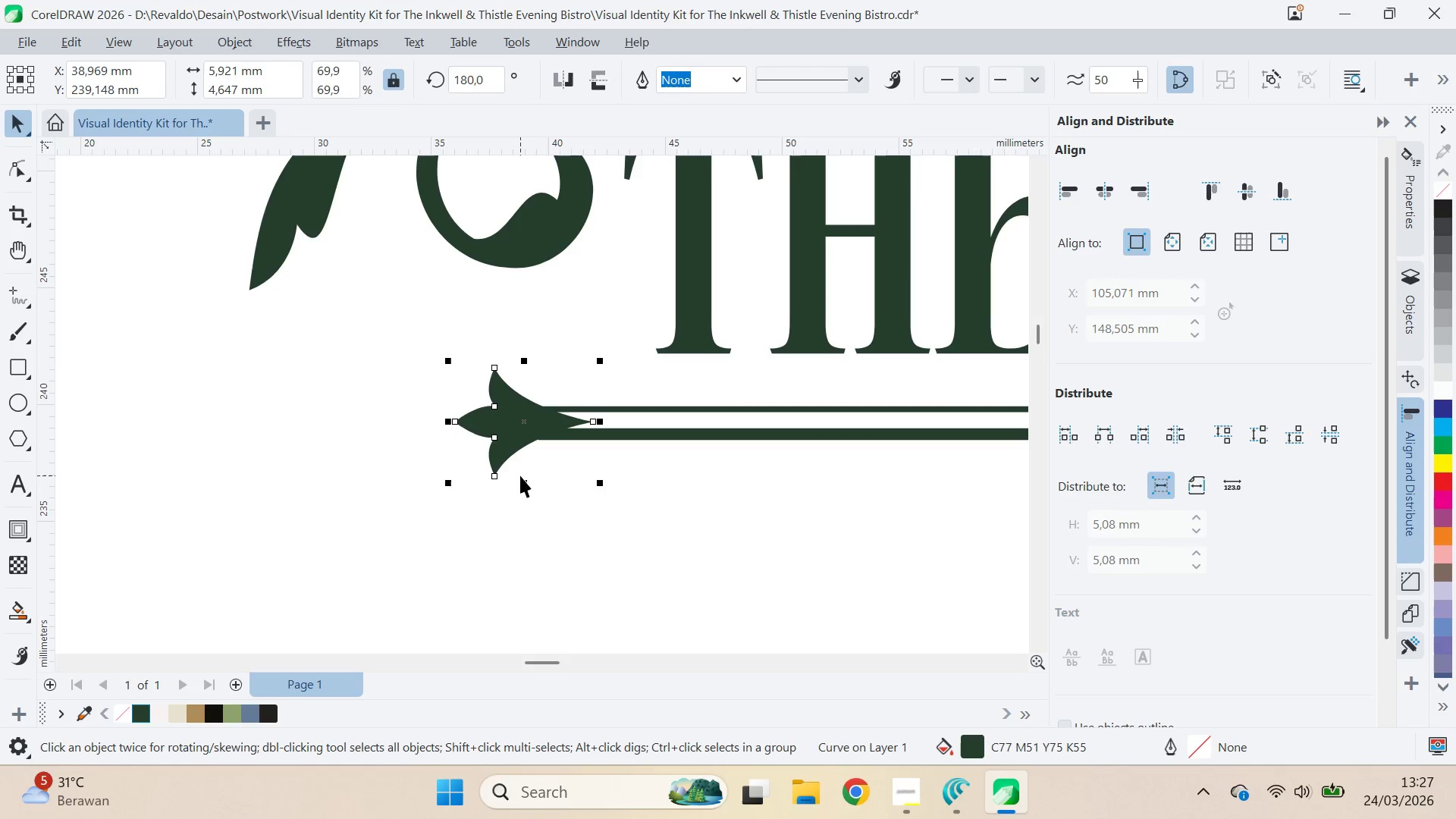 
key(ArrowUp)
 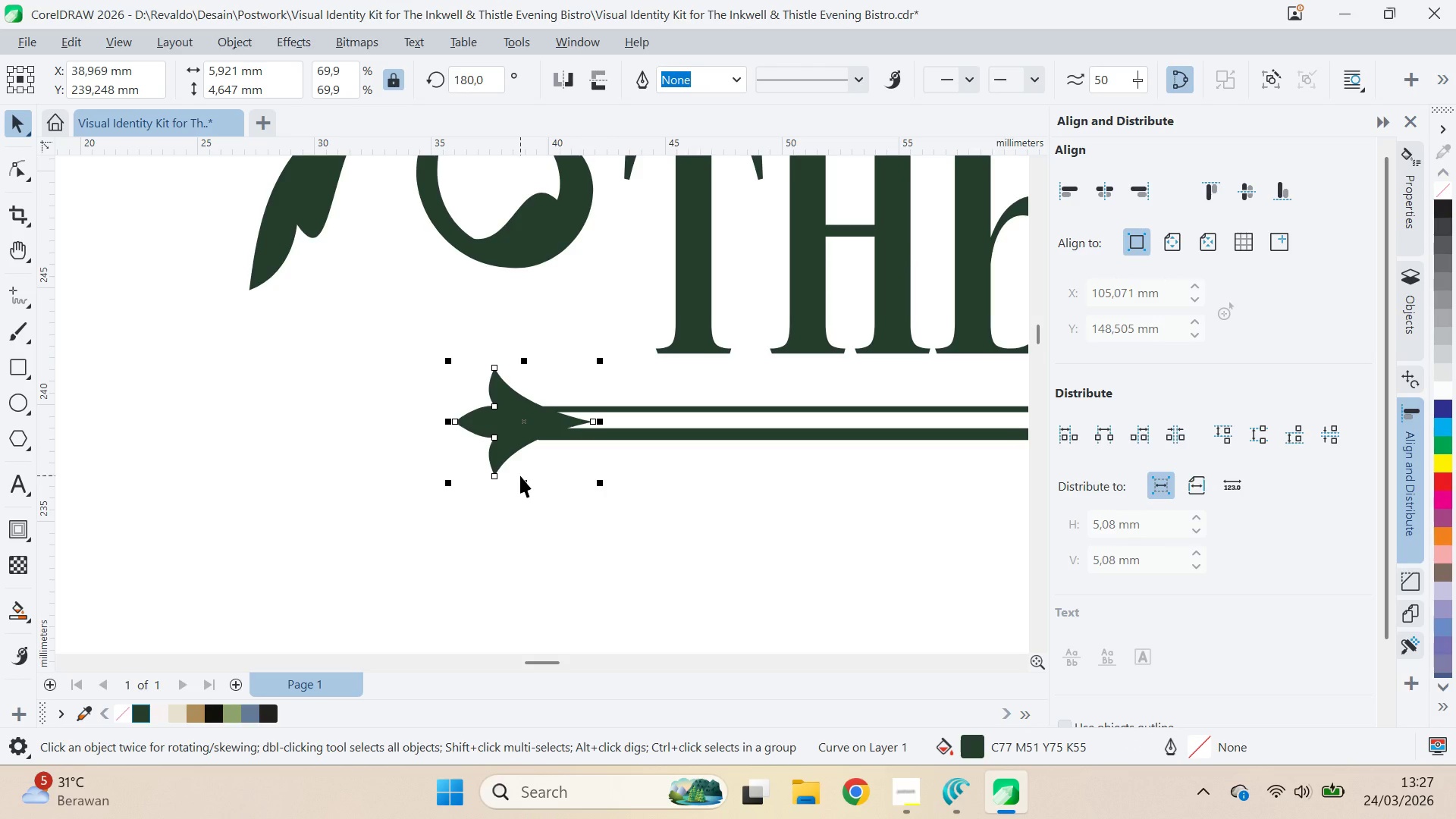 
key(ArrowDown)
 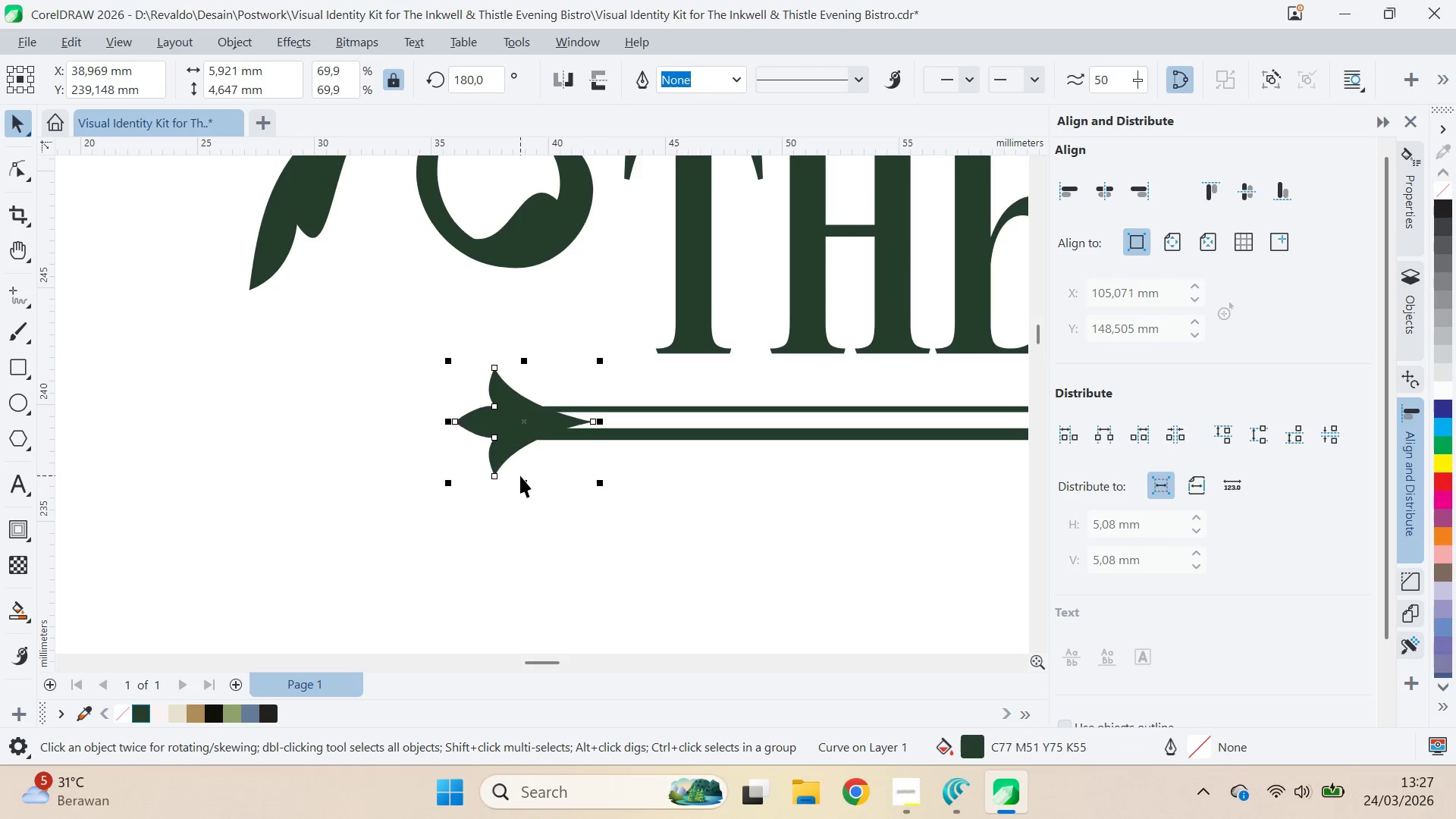 
key(ArrowUp)
 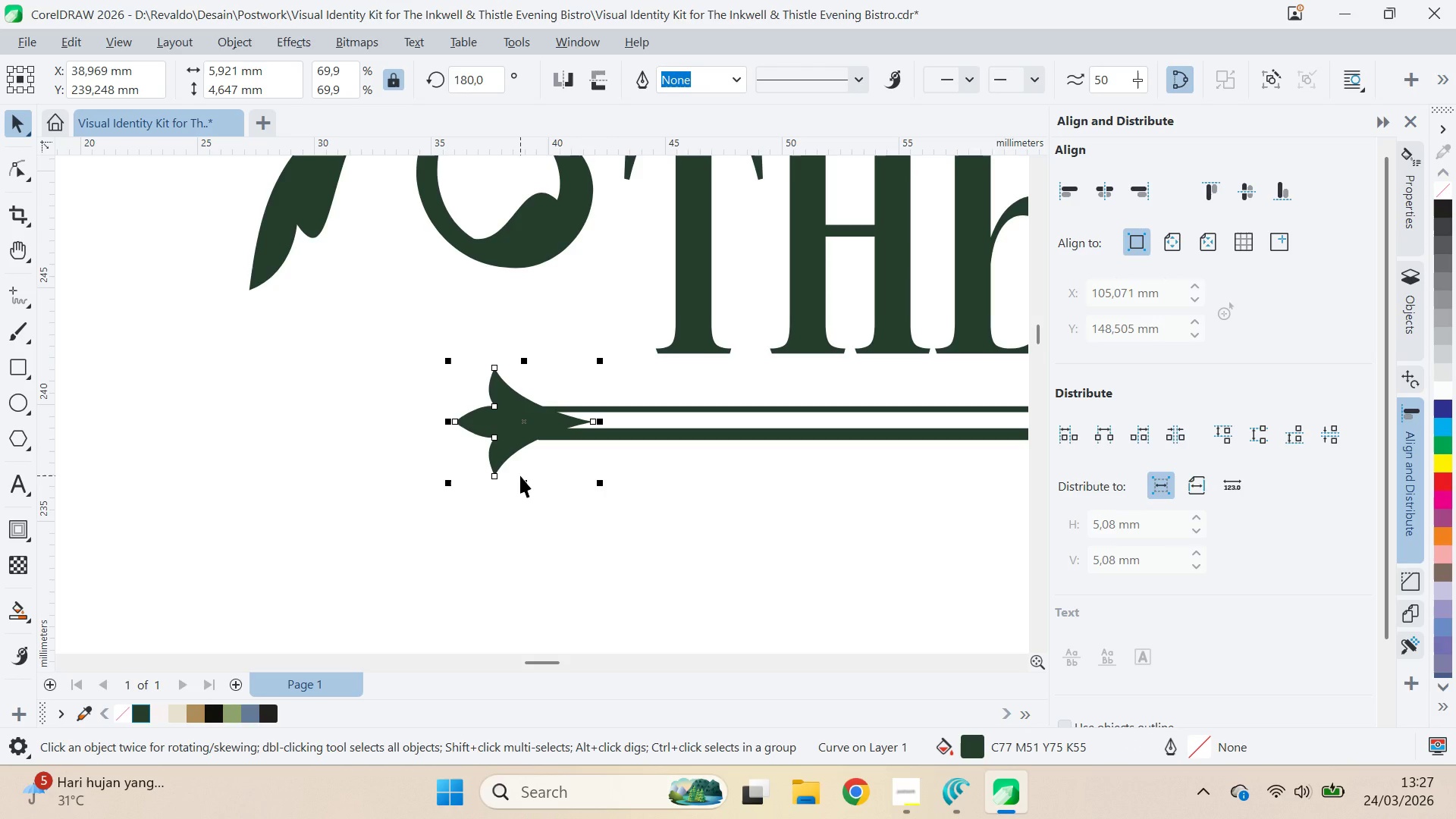 
key(ArrowLeft)
 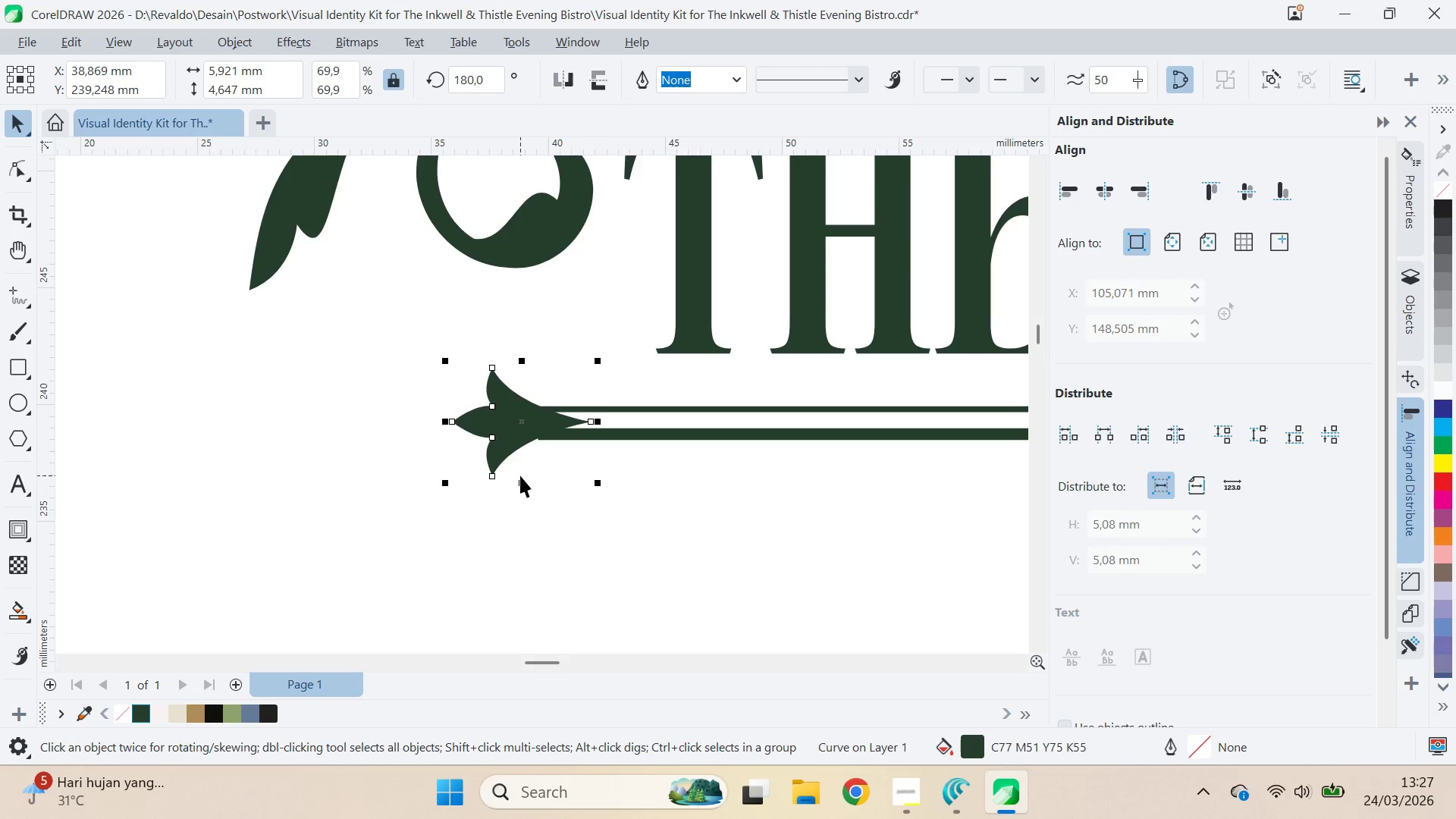 
key(ArrowRight)
 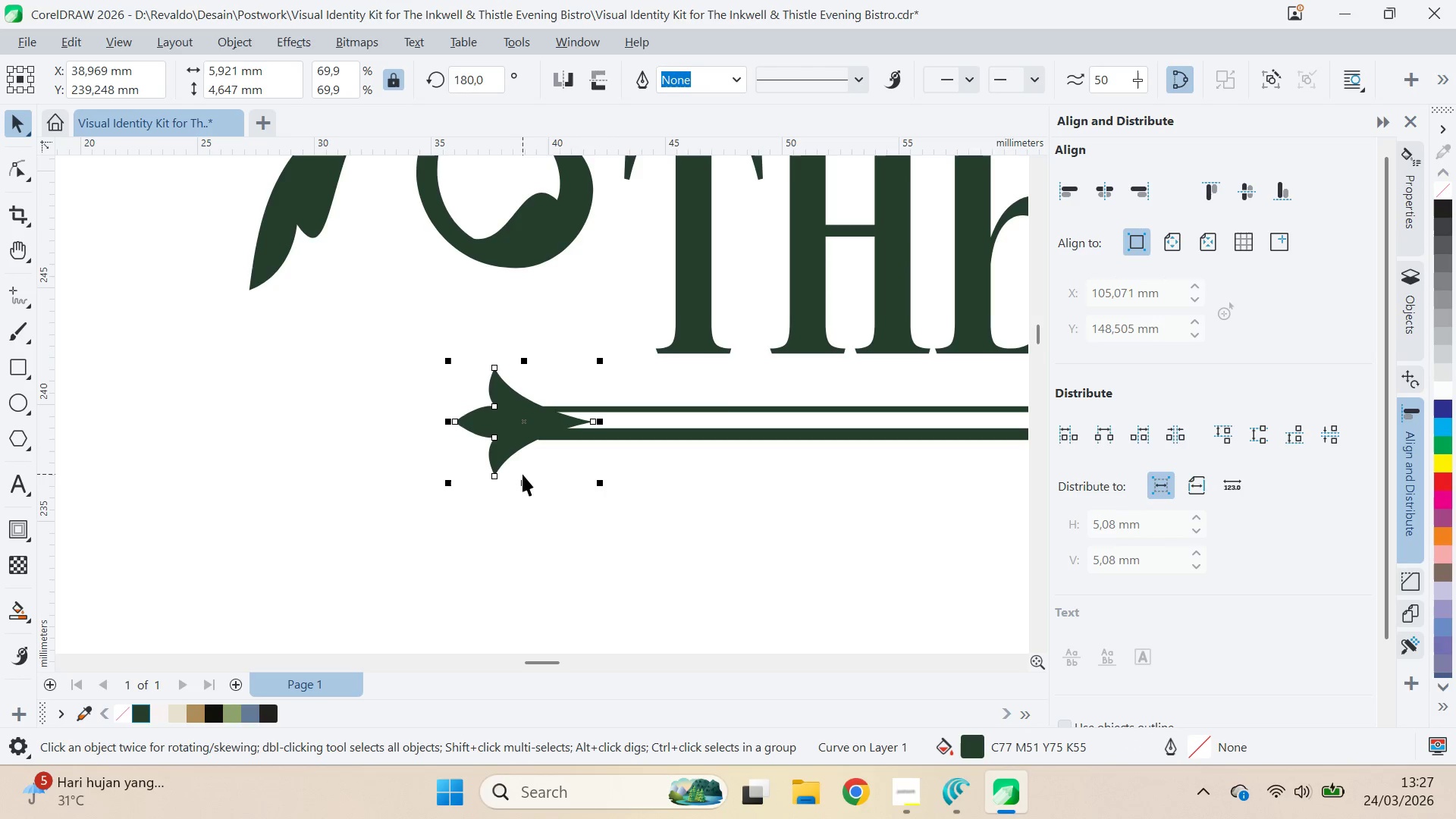 
hold_key(key=ShiftLeft, duration=0.33)
 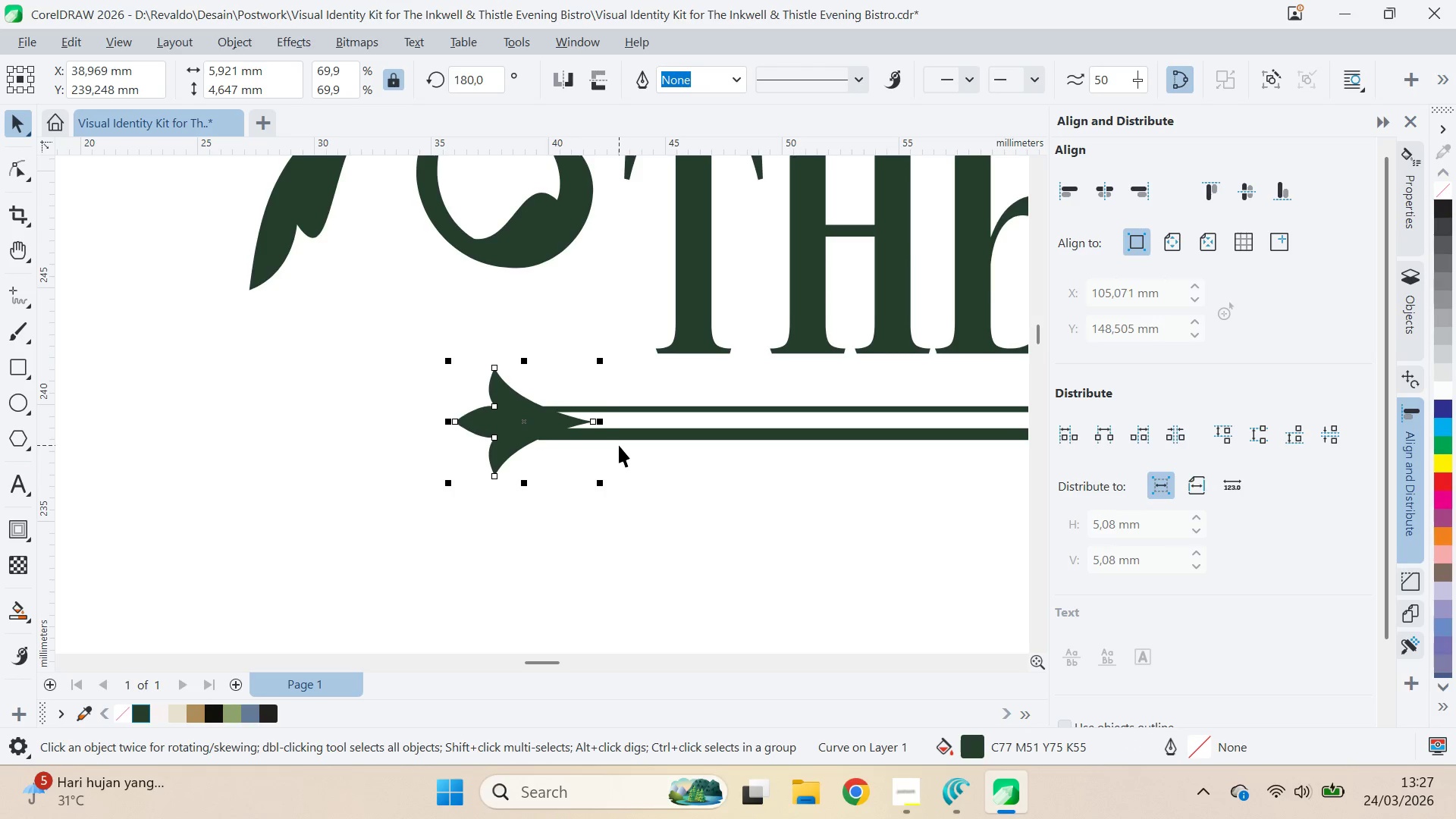 
scroll: coordinate [624, 443], scroll_direction: down, amount: 8.0
 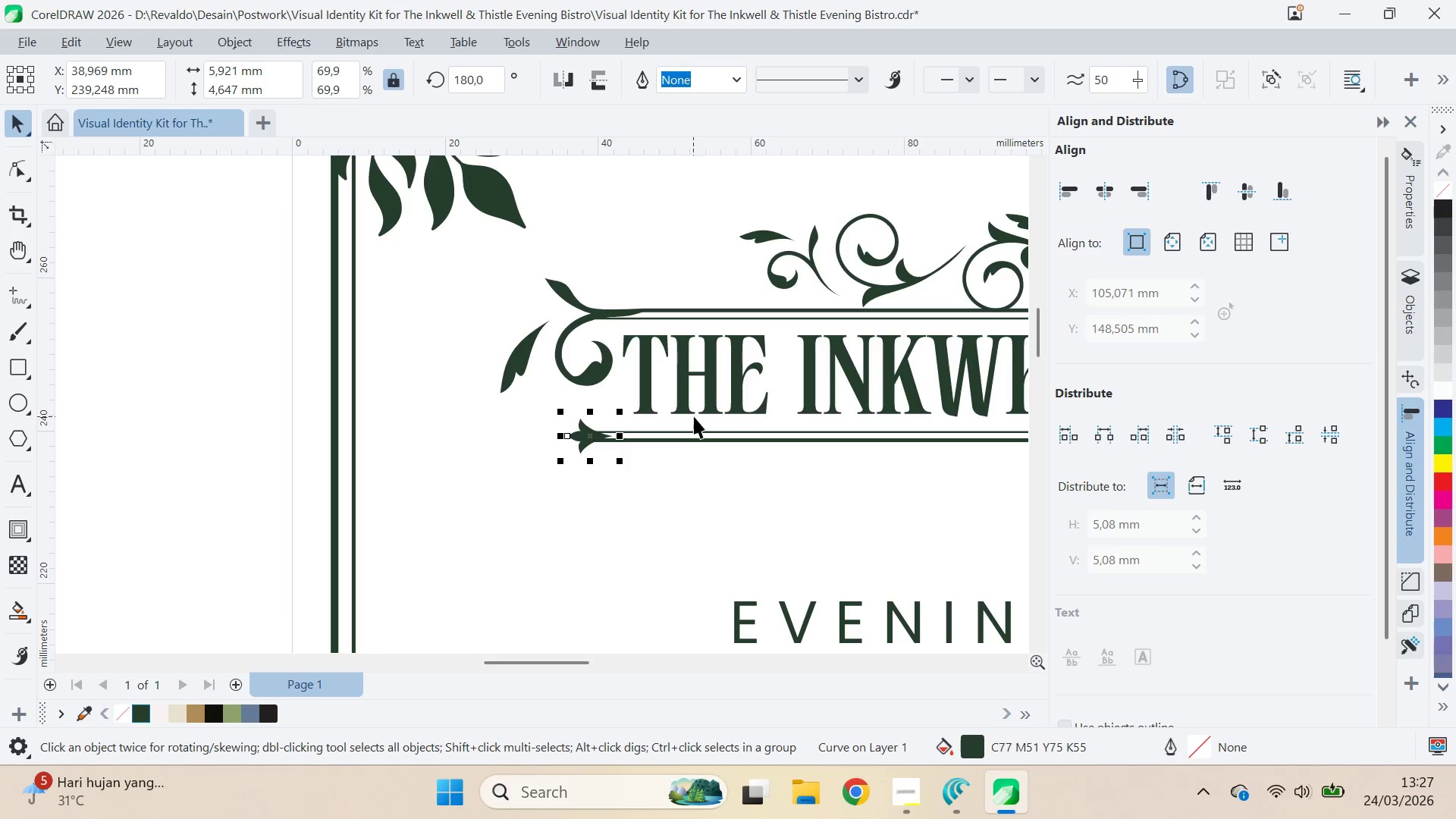 
type(qv)
 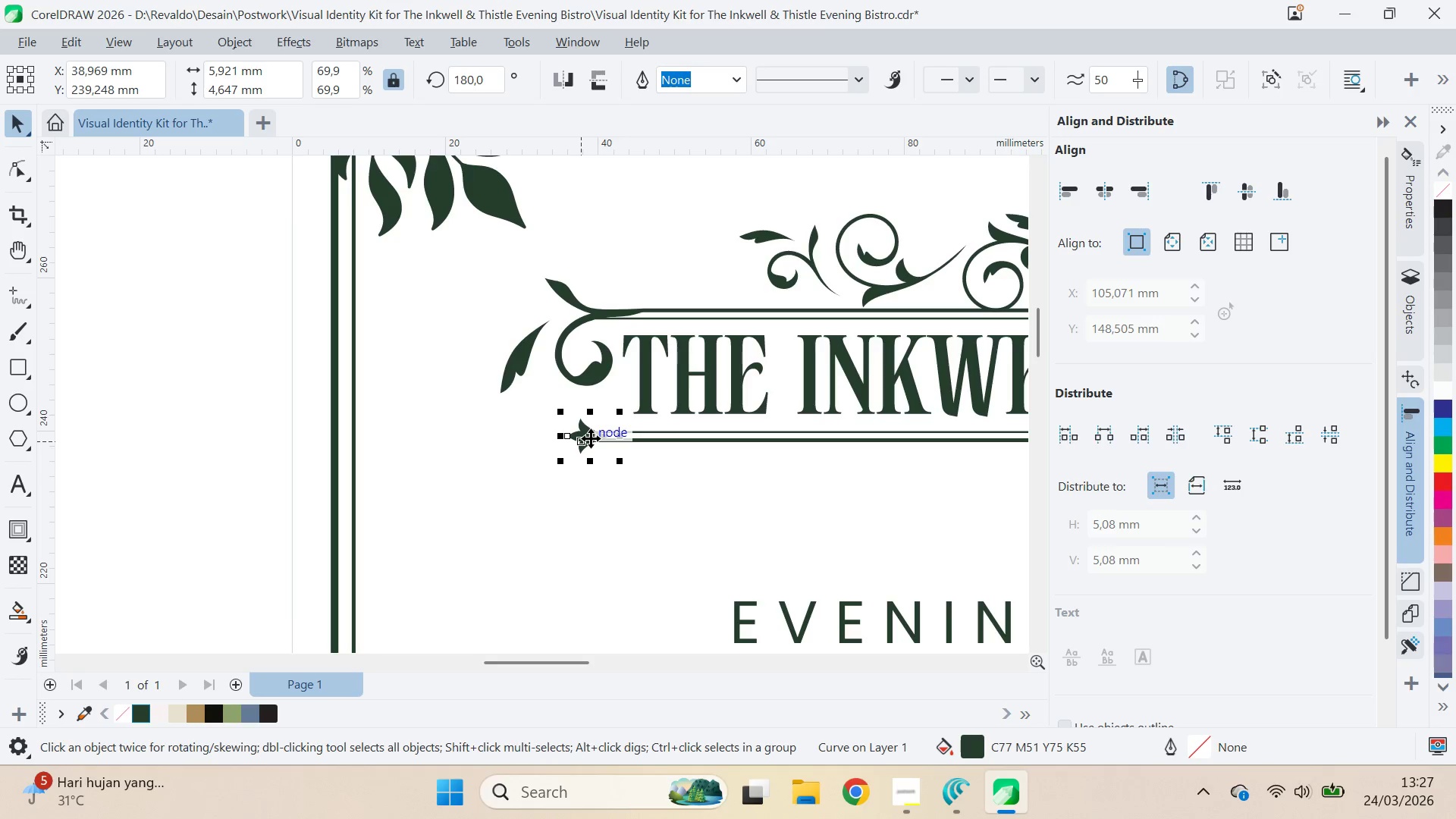 
left_click_drag(start_coordinate=[592, 438], to_coordinate=[526, 430])
 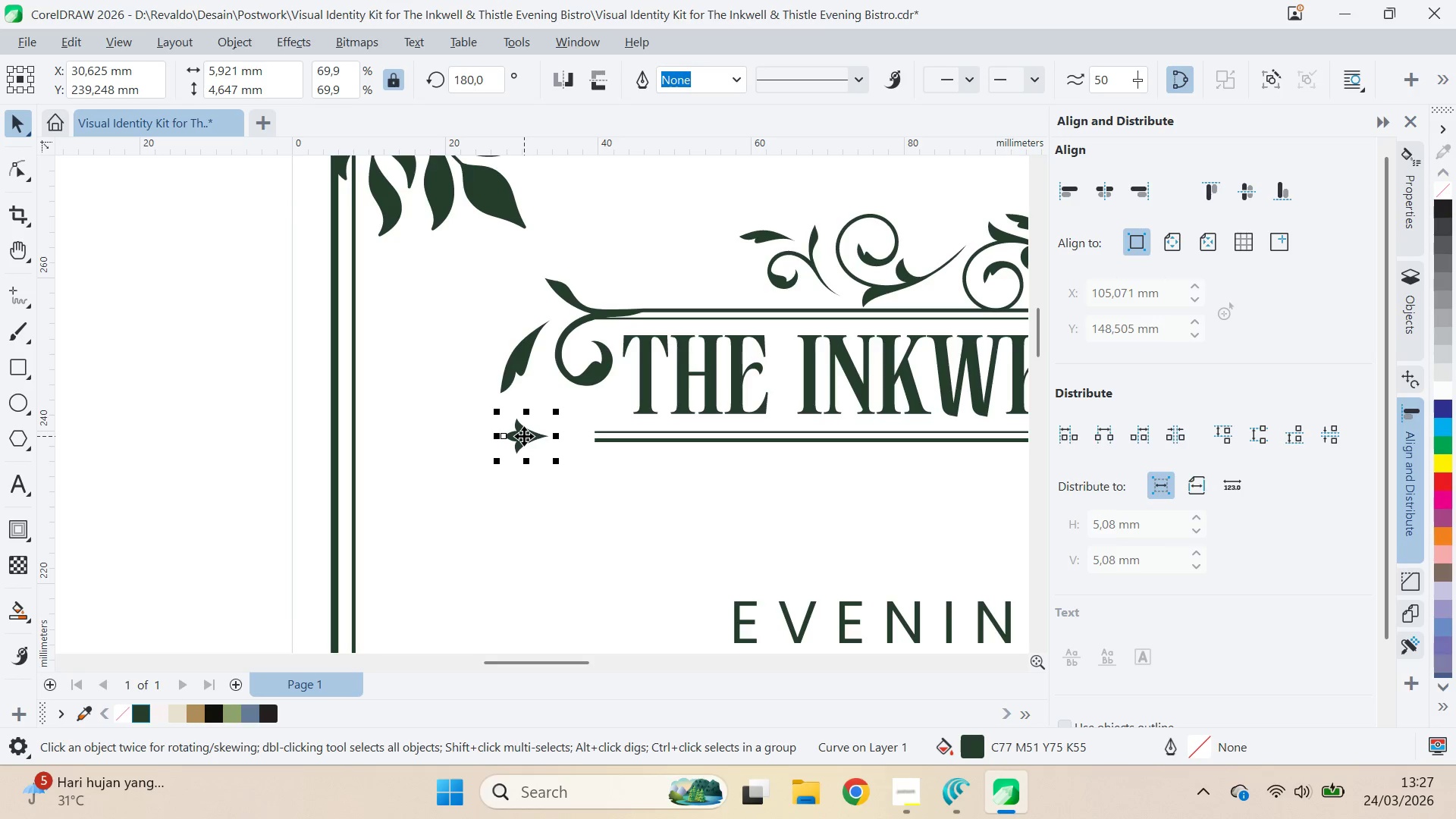 
hold_key(key=ShiftLeft, duration=0.59)
 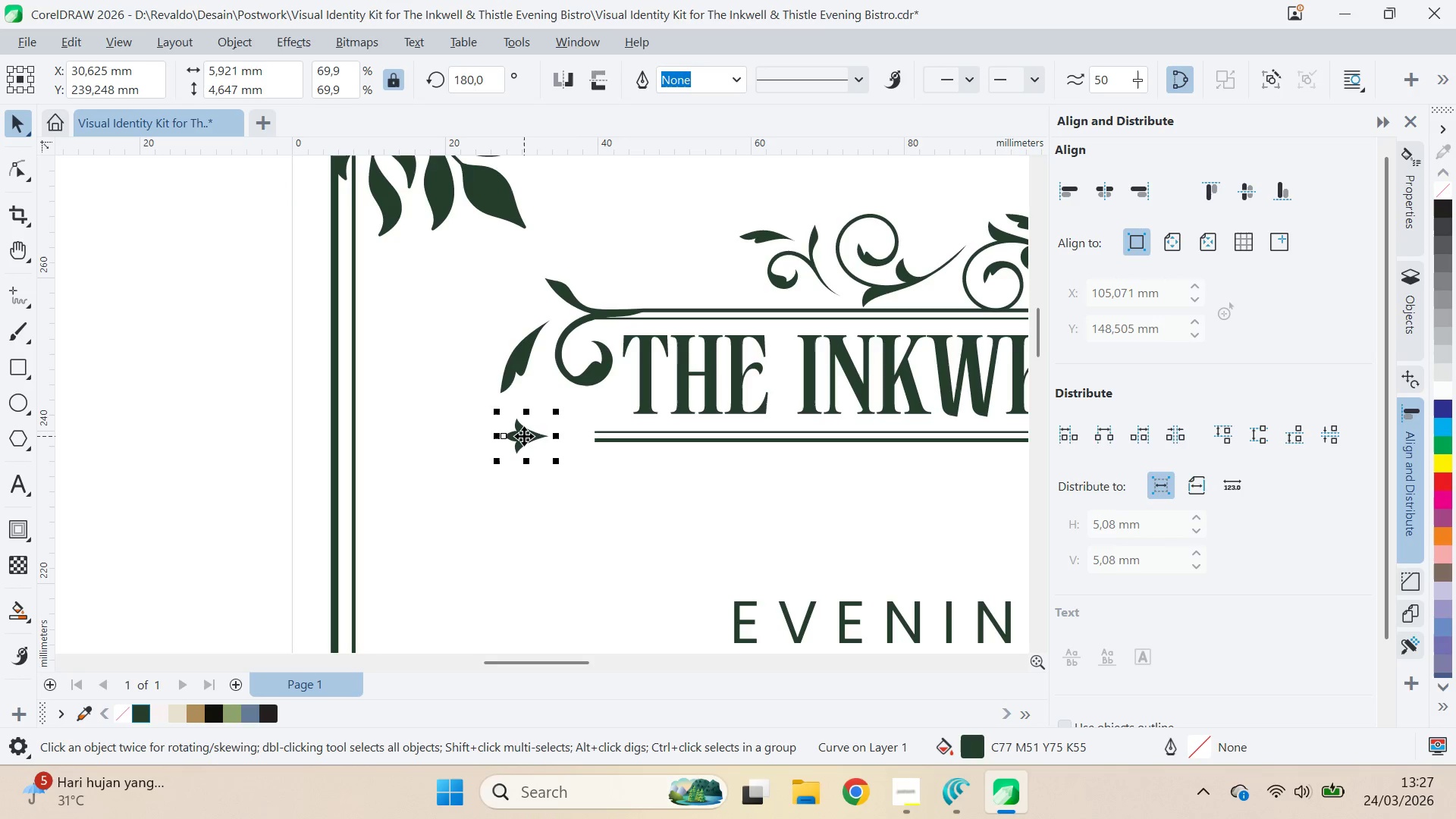 
left_click_drag(start_coordinate=[524, 436], to_coordinate=[595, 440])
 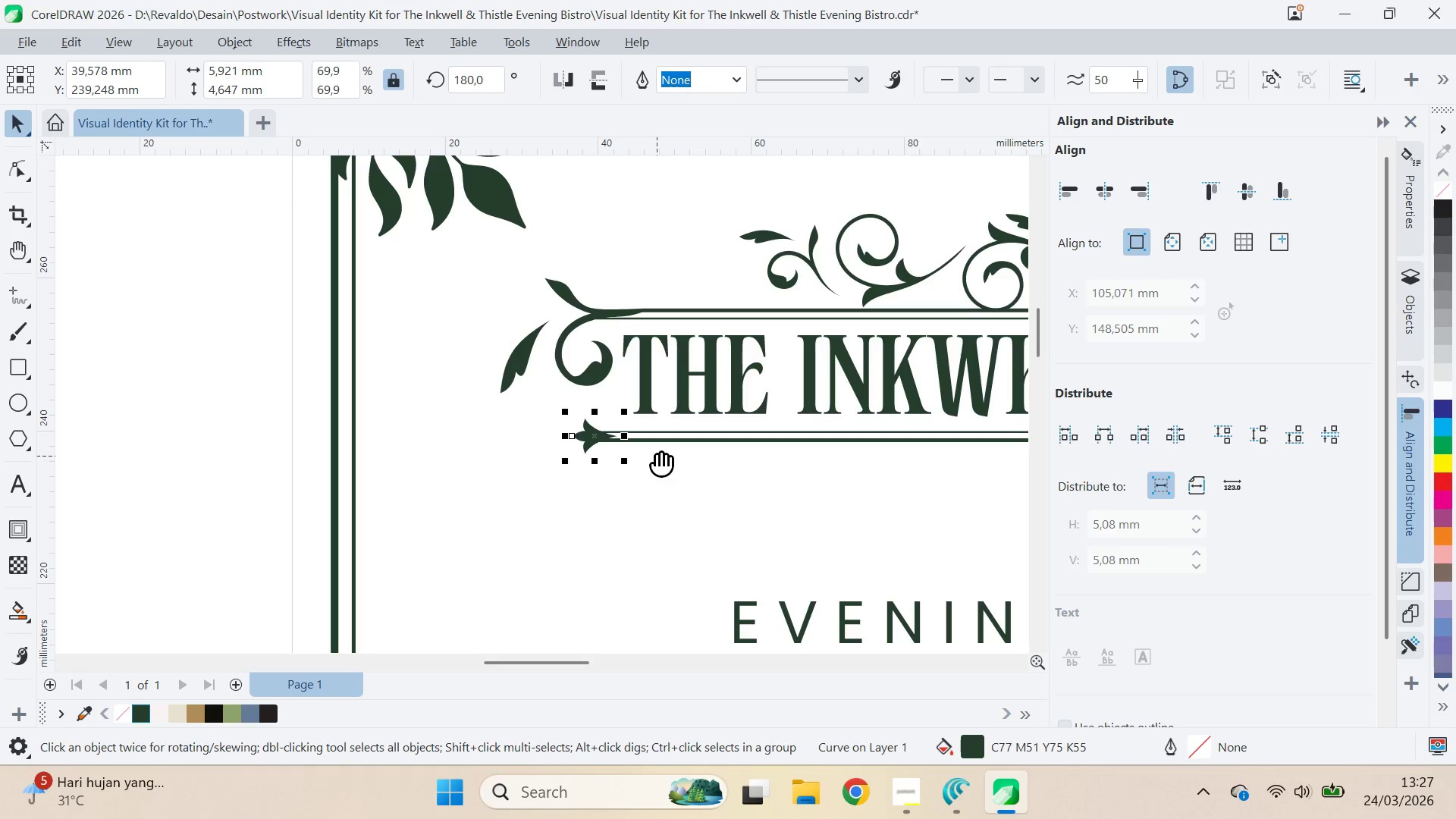 
hold_key(key=ShiftLeft, duration=1.52)
 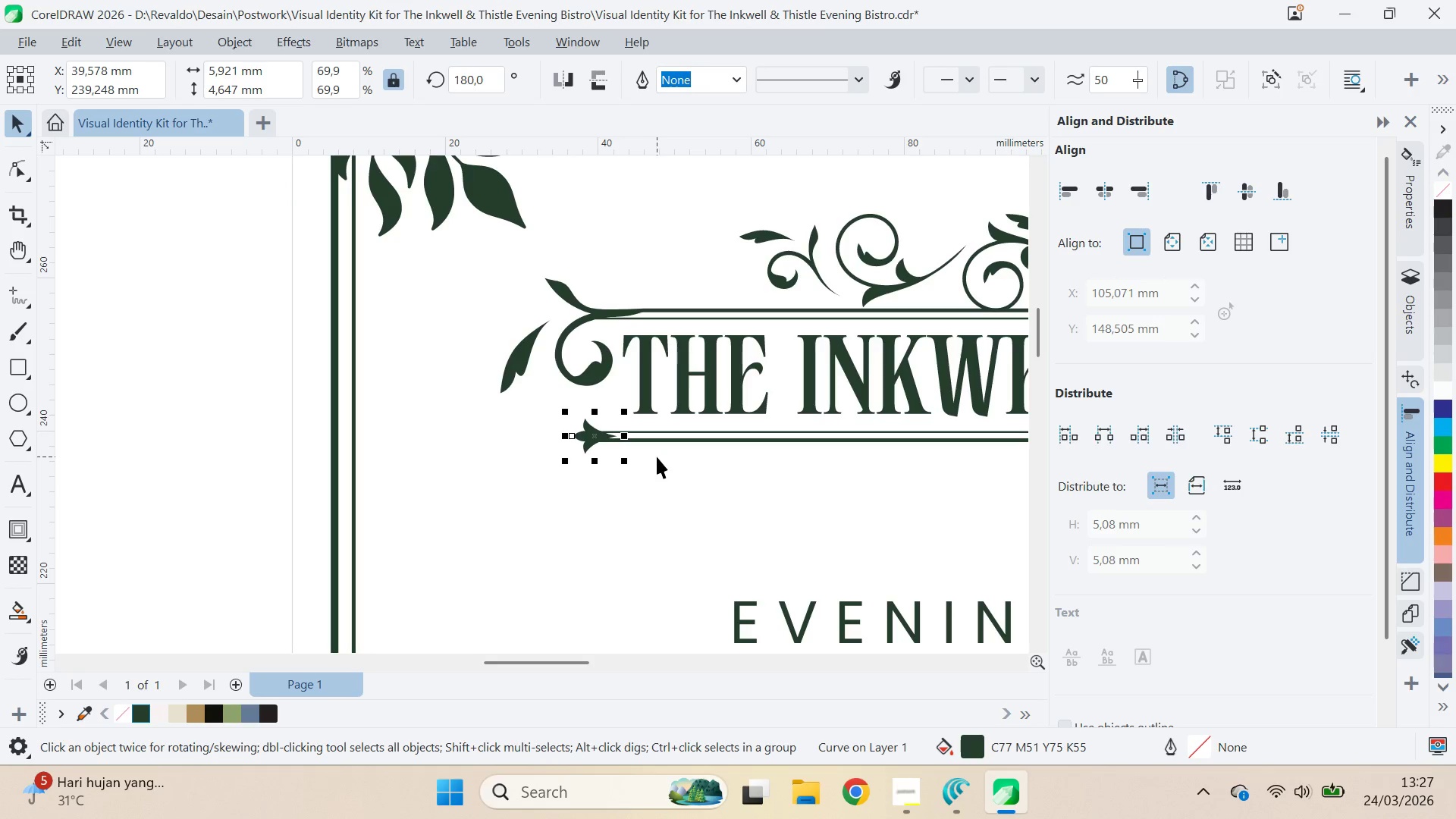 
type(qv)
 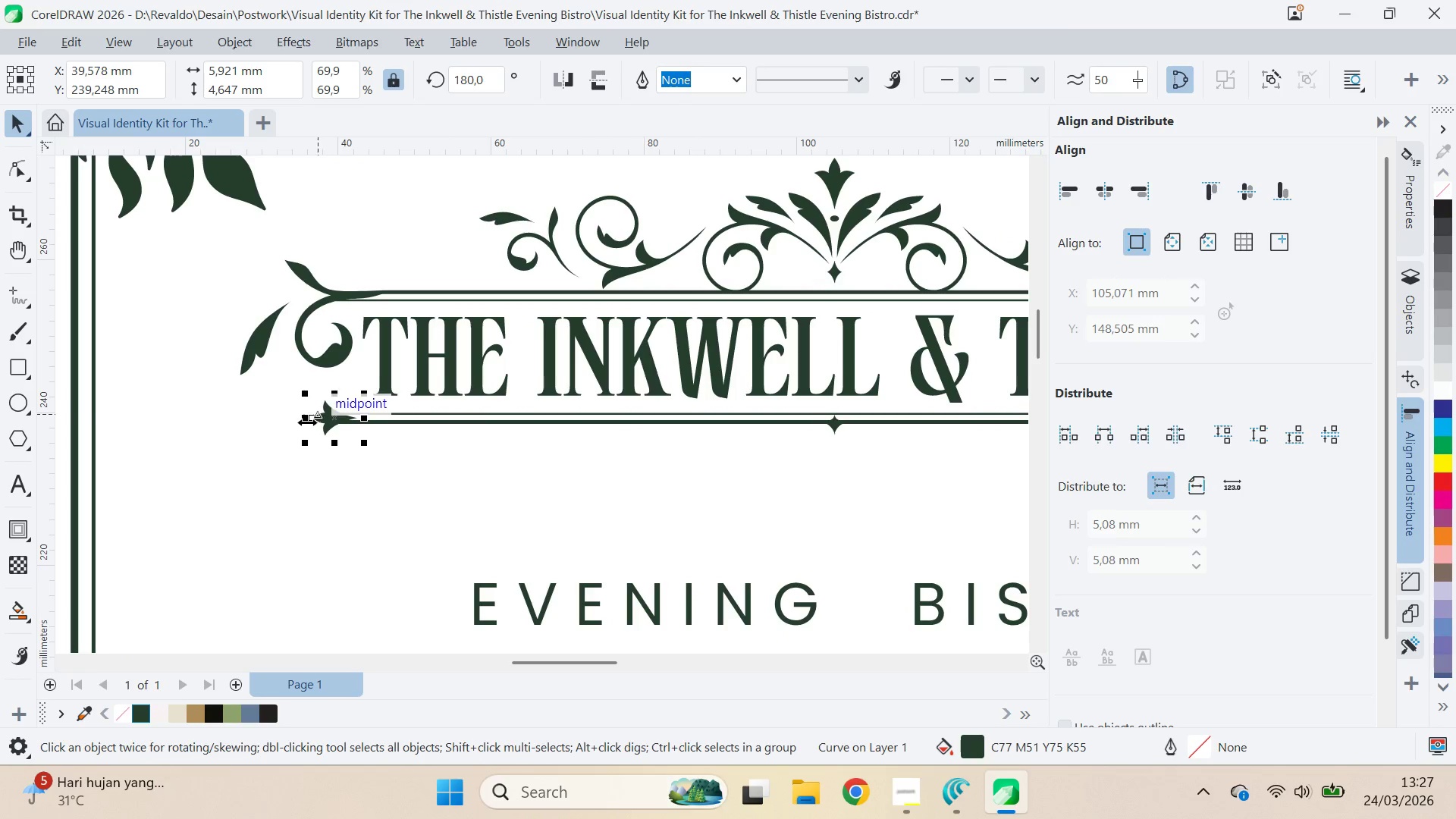 
left_click_drag(start_coordinate=[657, 456], to_coordinate=[397, 438])
 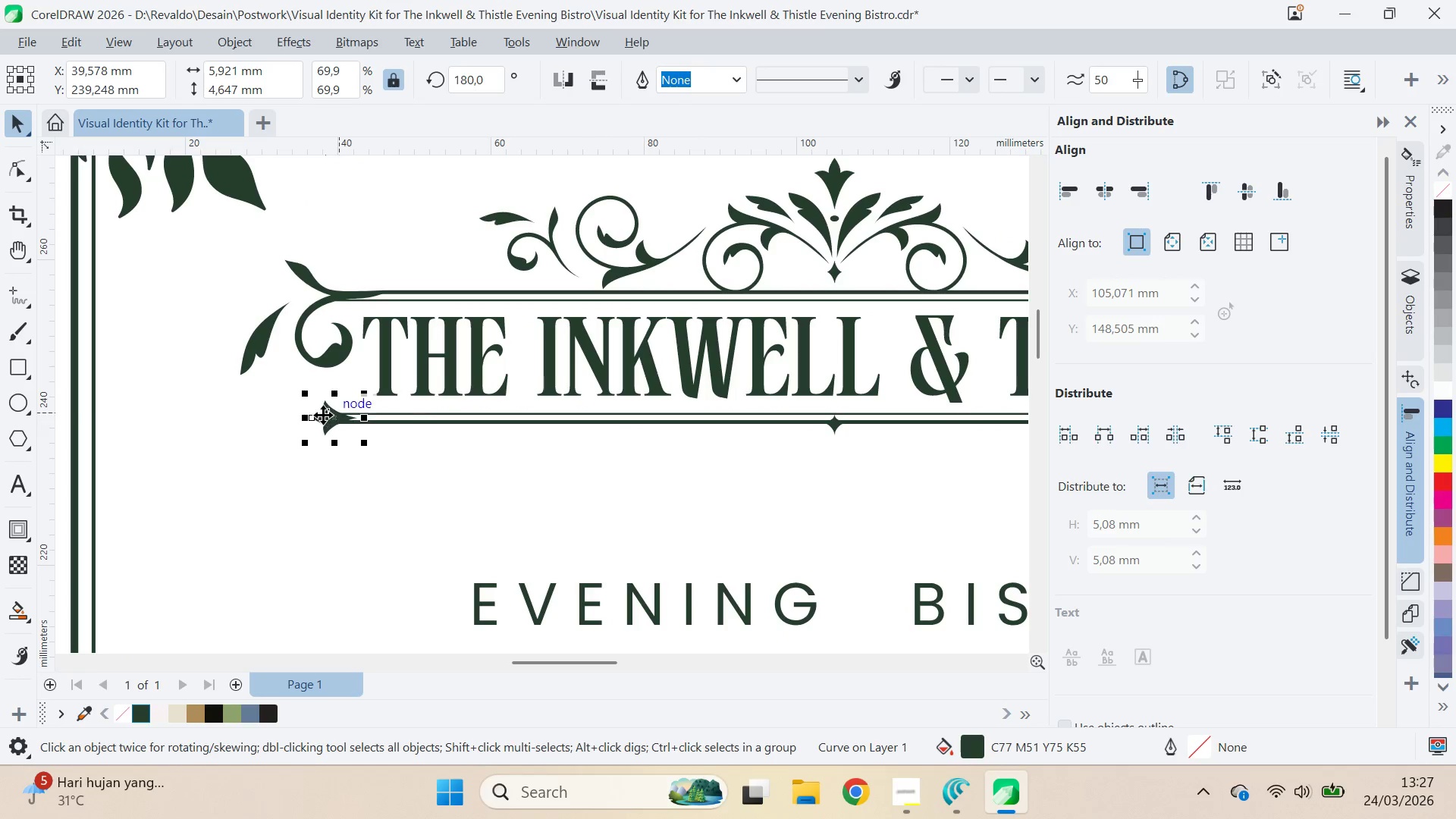 
hold_key(key=ControlLeft, duration=1.36)
left_click_drag(start_coordinate=[306, 422], to_coordinate=[377, 425])
 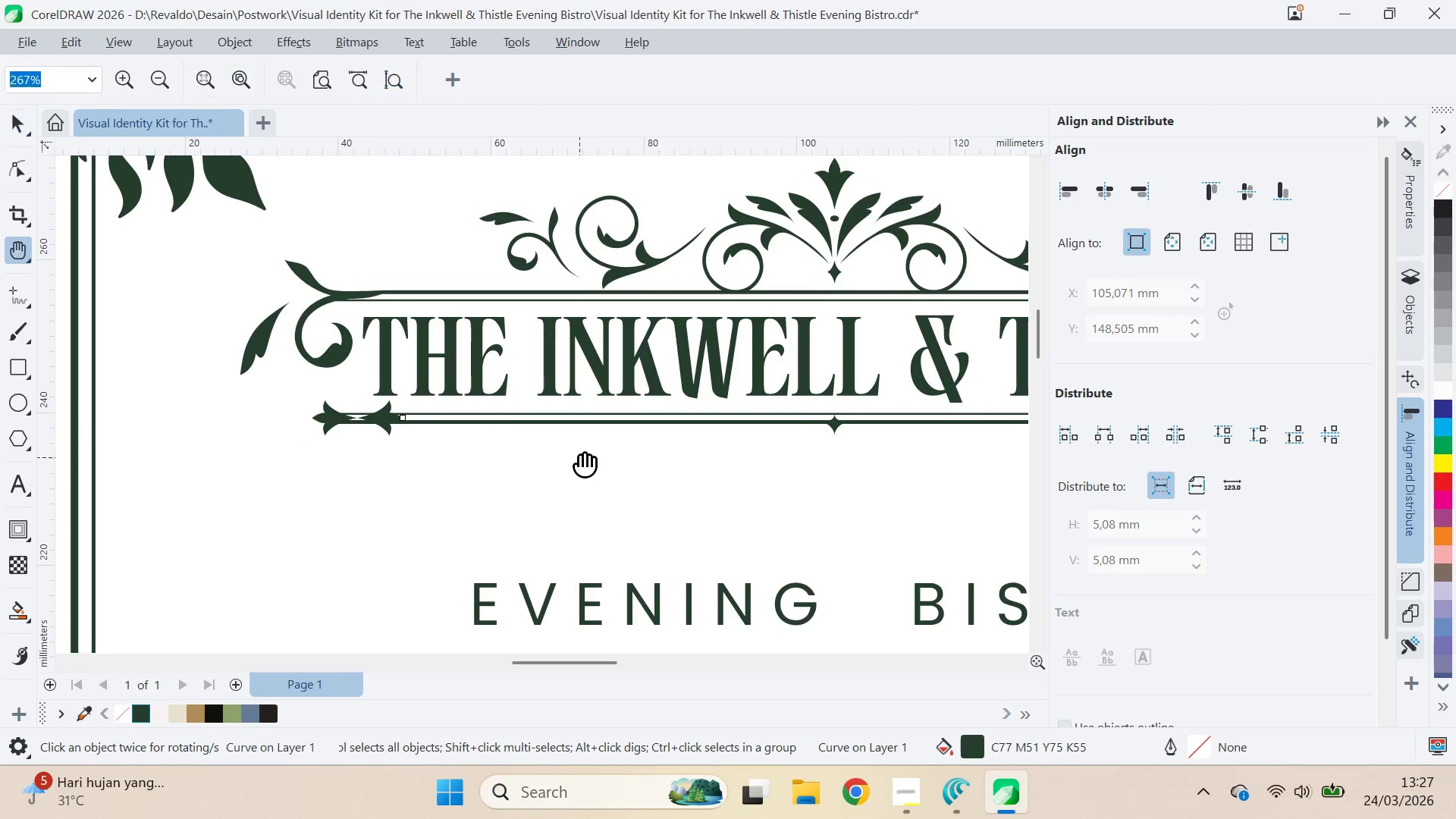 
right_click([377, 425])
 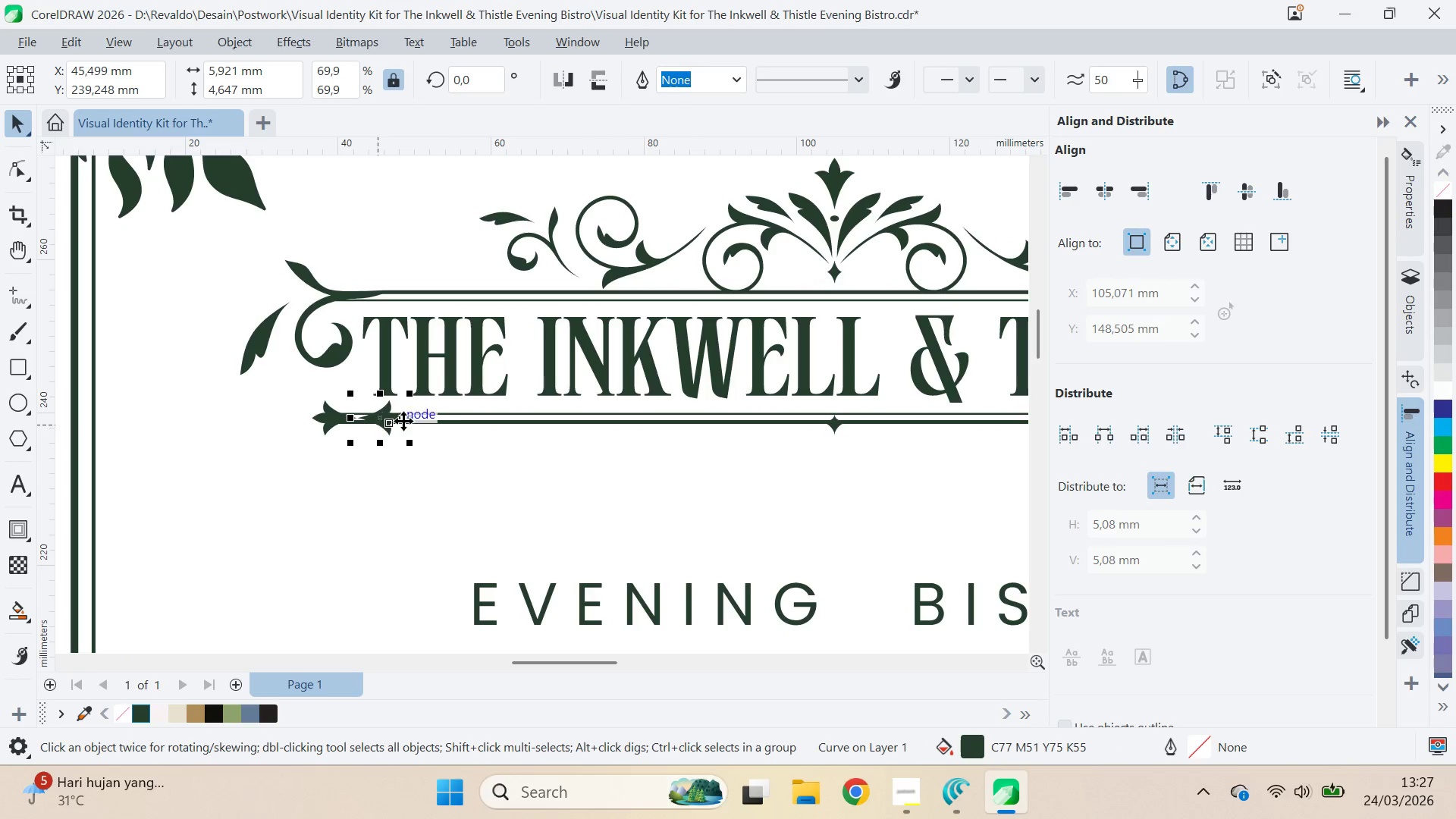 
left_click([377, 425])
 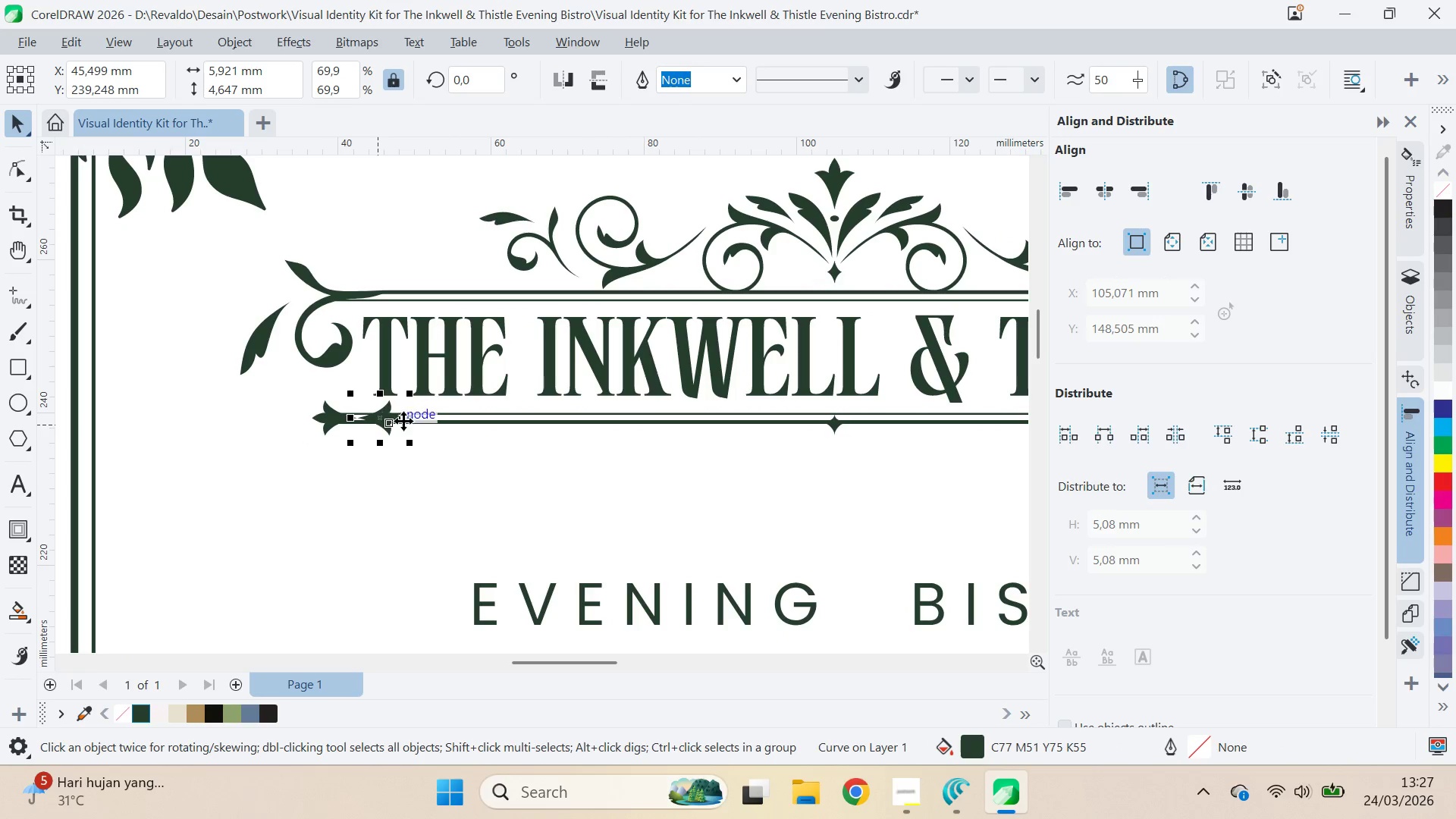 
type(qv)
 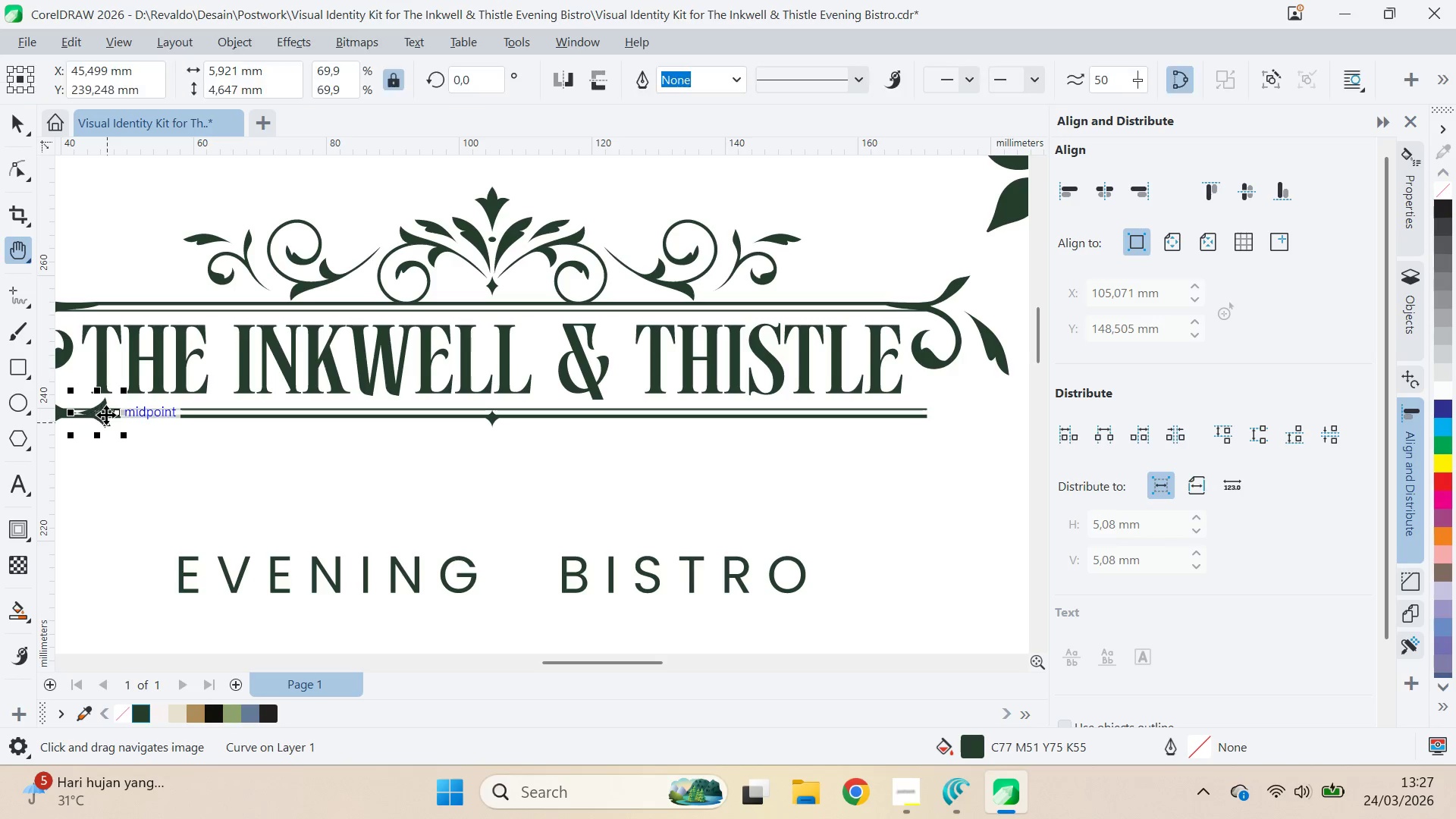 
left_click_drag(start_coordinate=[580, 457], to_coordinate=[271, 447])
 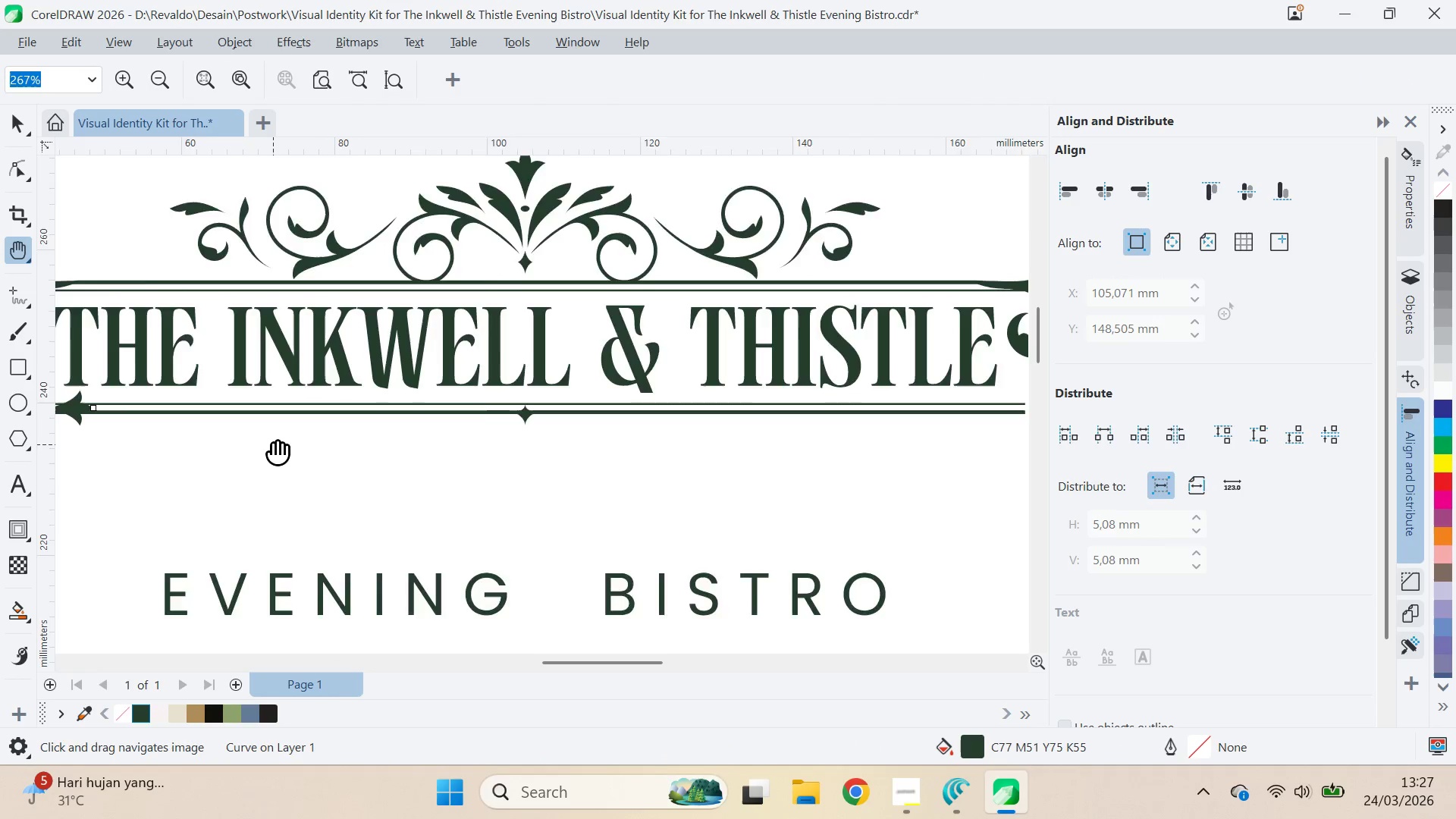 
scroll: coordinate [273, 444], scroll_direction: down, amount: 1.0
 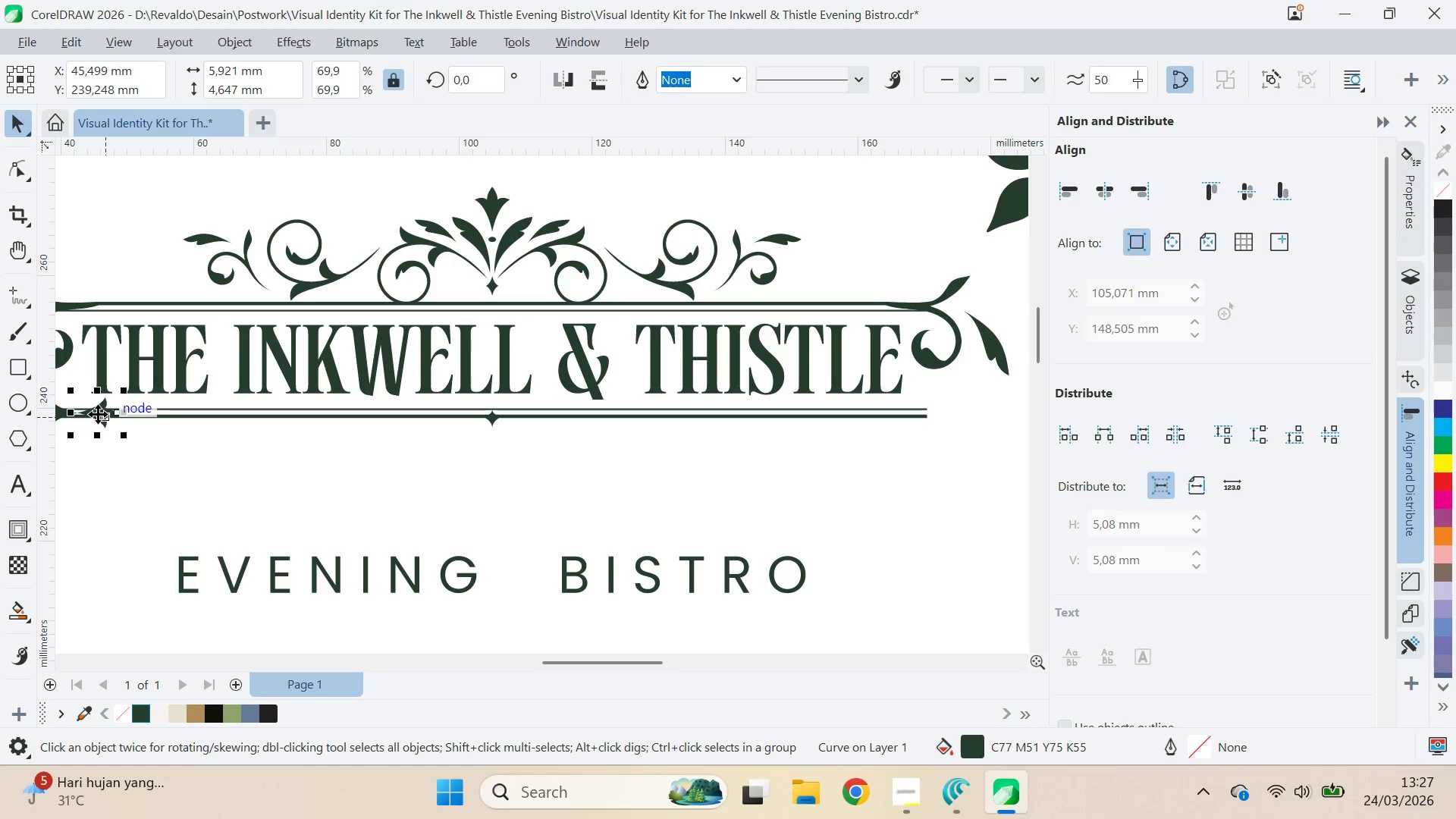 
left_click_drag(start_coordinate=[97, 413], to_coordinate=[936, 431])
 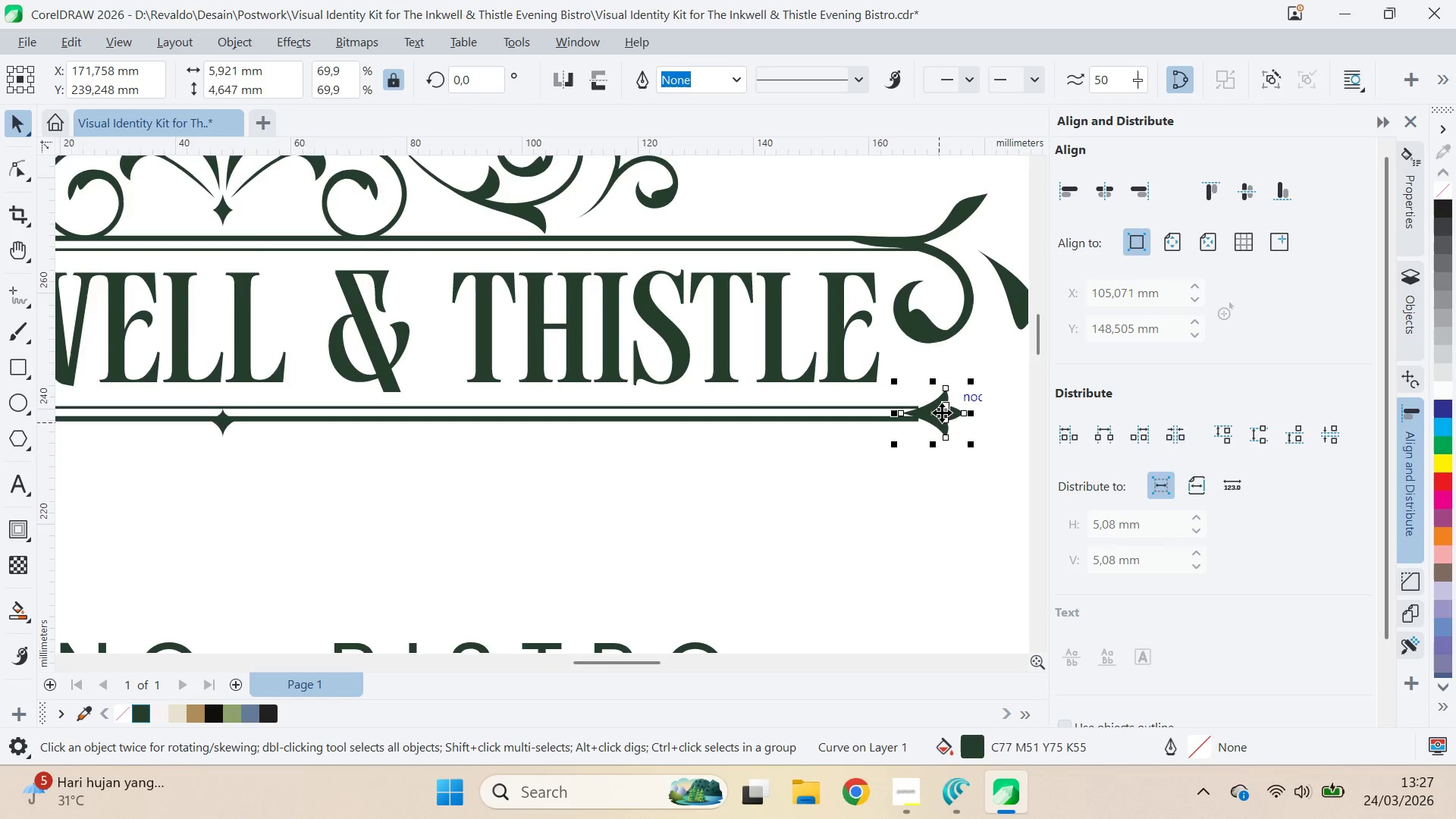 
hold_key(key=ShiftLeft, duration=1.17)
 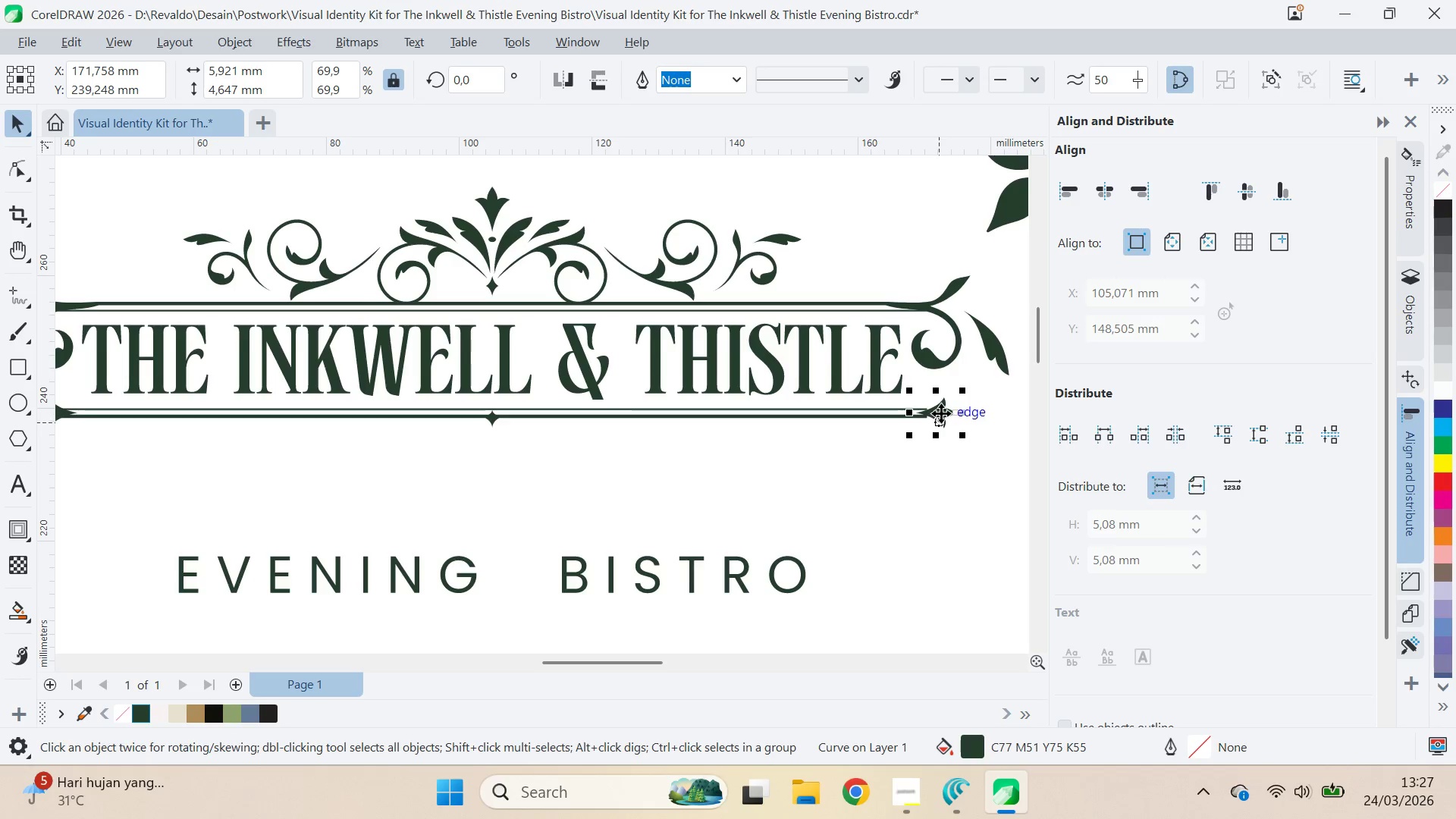 
left_click_drag(start_coordinate=[919, 410], to_coordinate=[894, 426])
 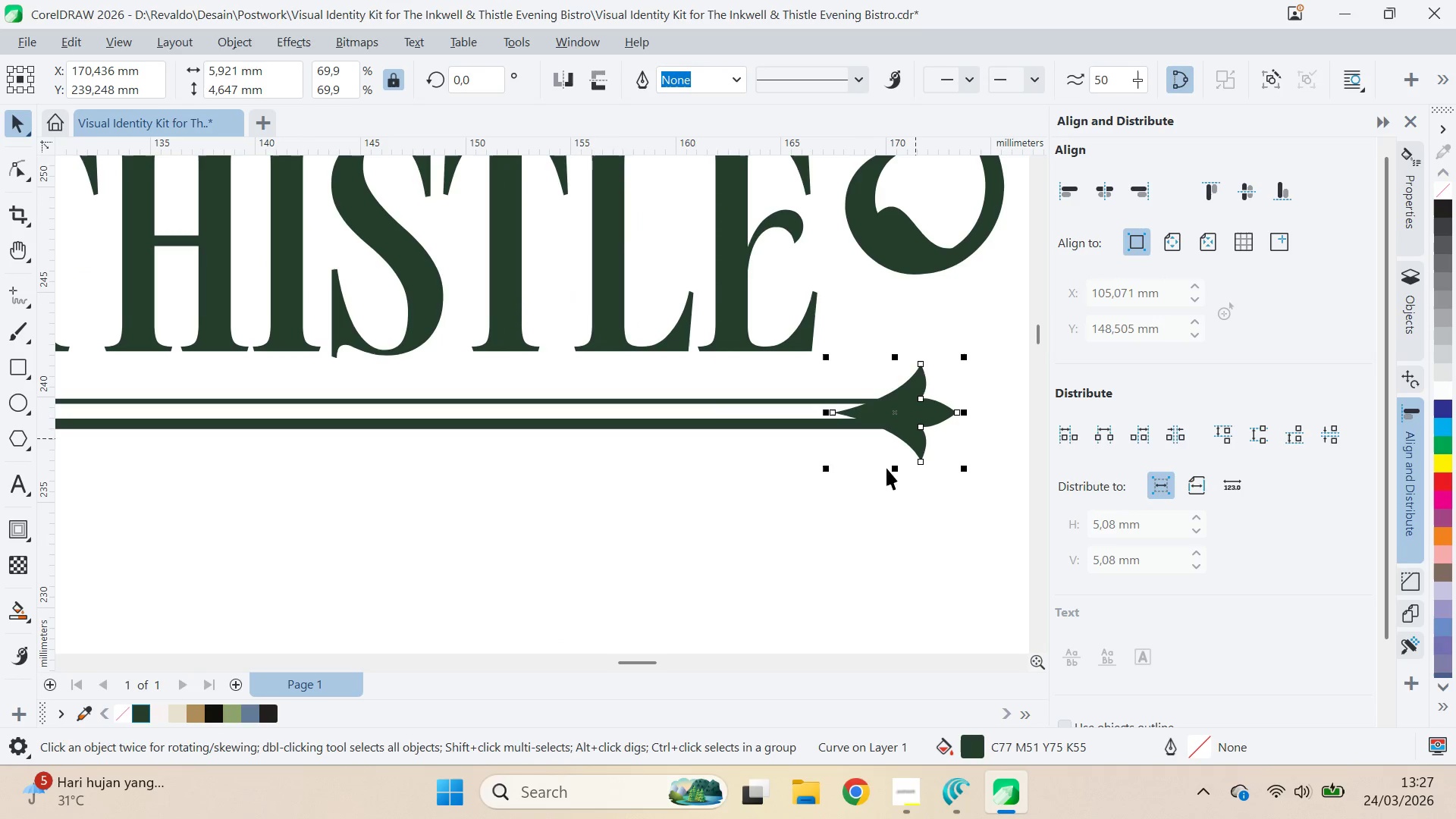 
scroll: coordinate [943, 414], scroll_direction: up, amount: 9.0
 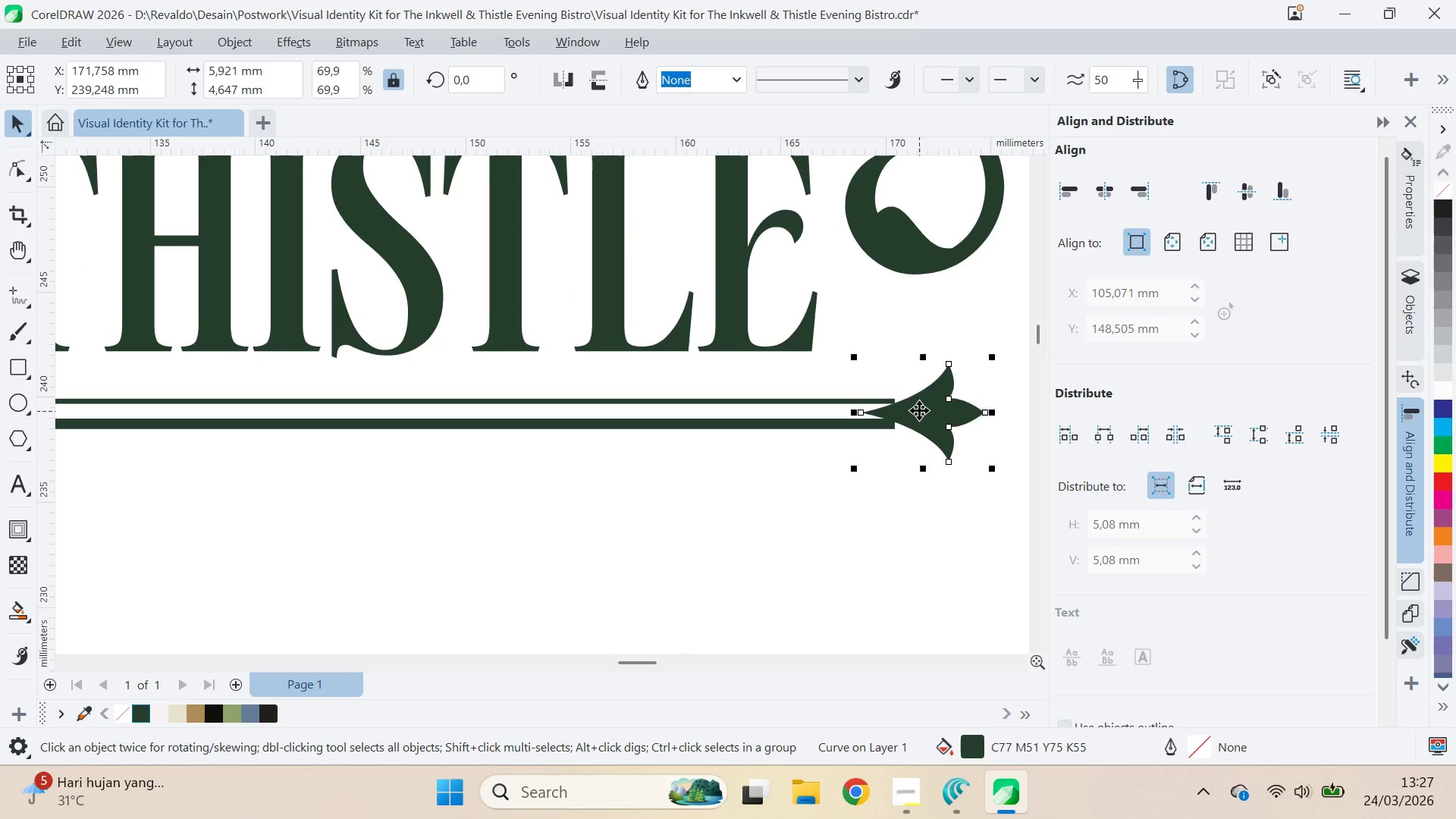 
hold_key(key=ShiftLeft, duration=1.09)
 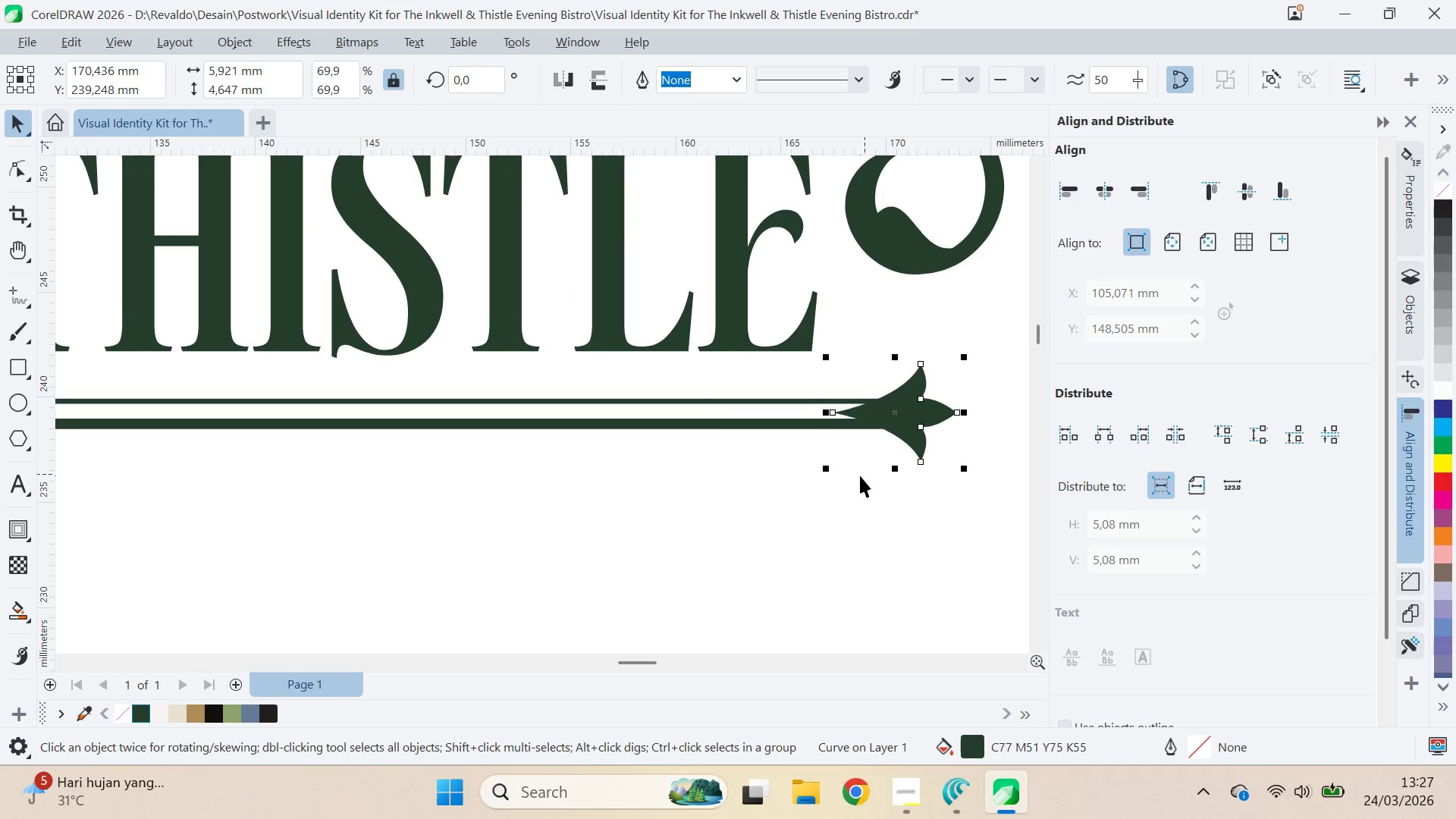 
scroll: coordinate [874, 474], scroll_direction: down, amount: 10.0
 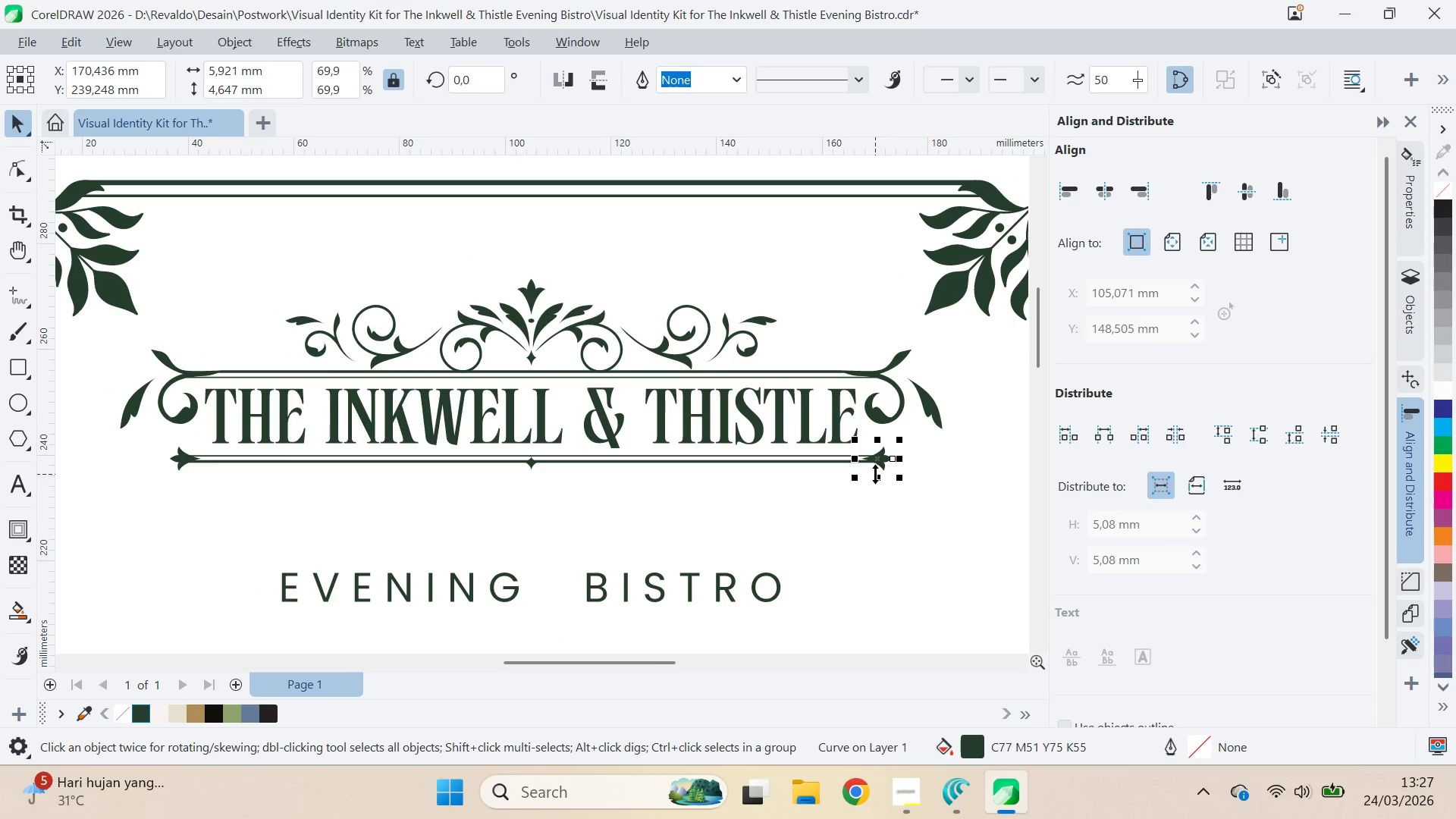 
hold_key(key=ShiftLeft, duration=1.5)
 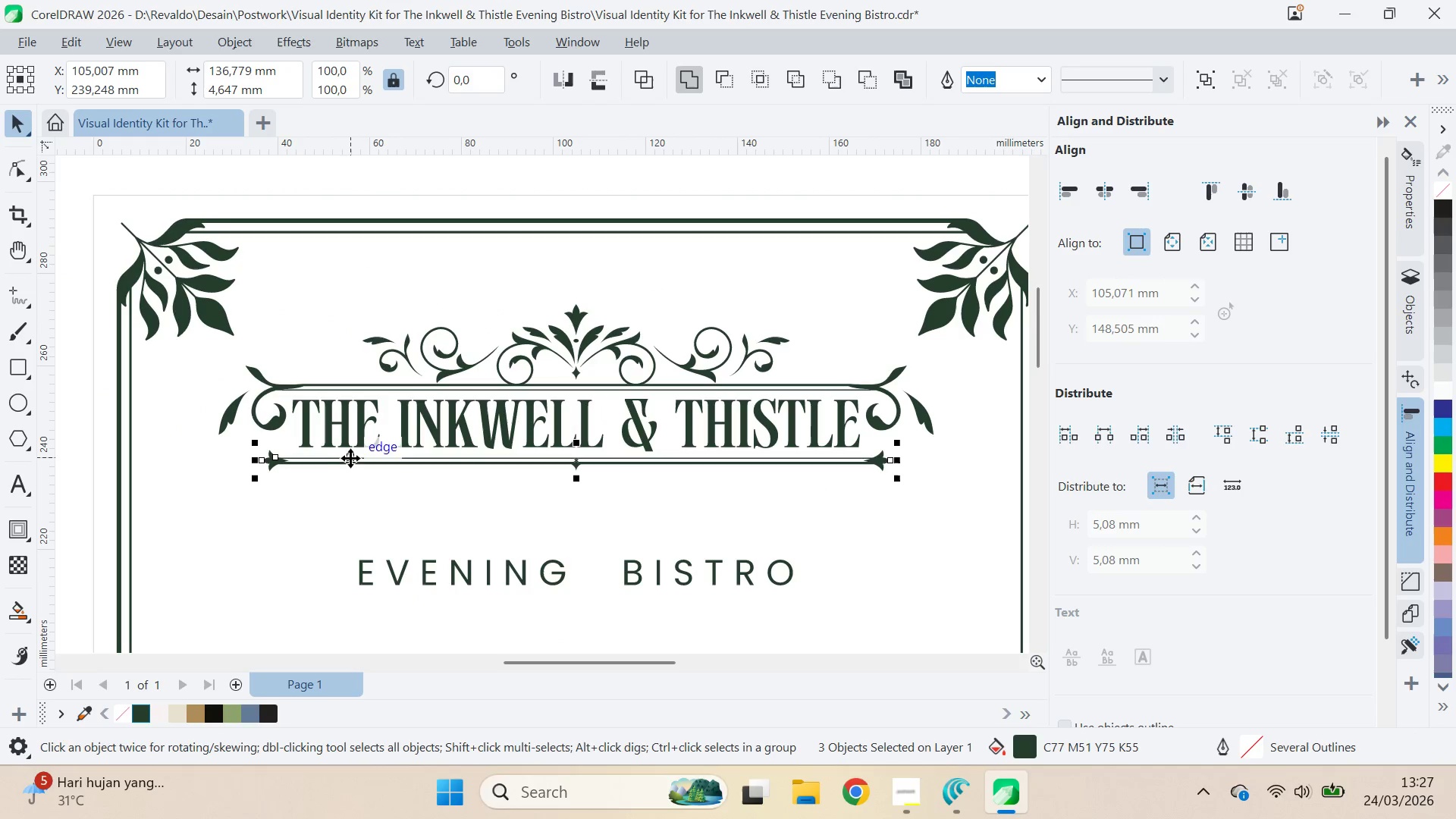 
scroll: coordinate [875, 474], scroll_direction: down, amount: 1.0
 